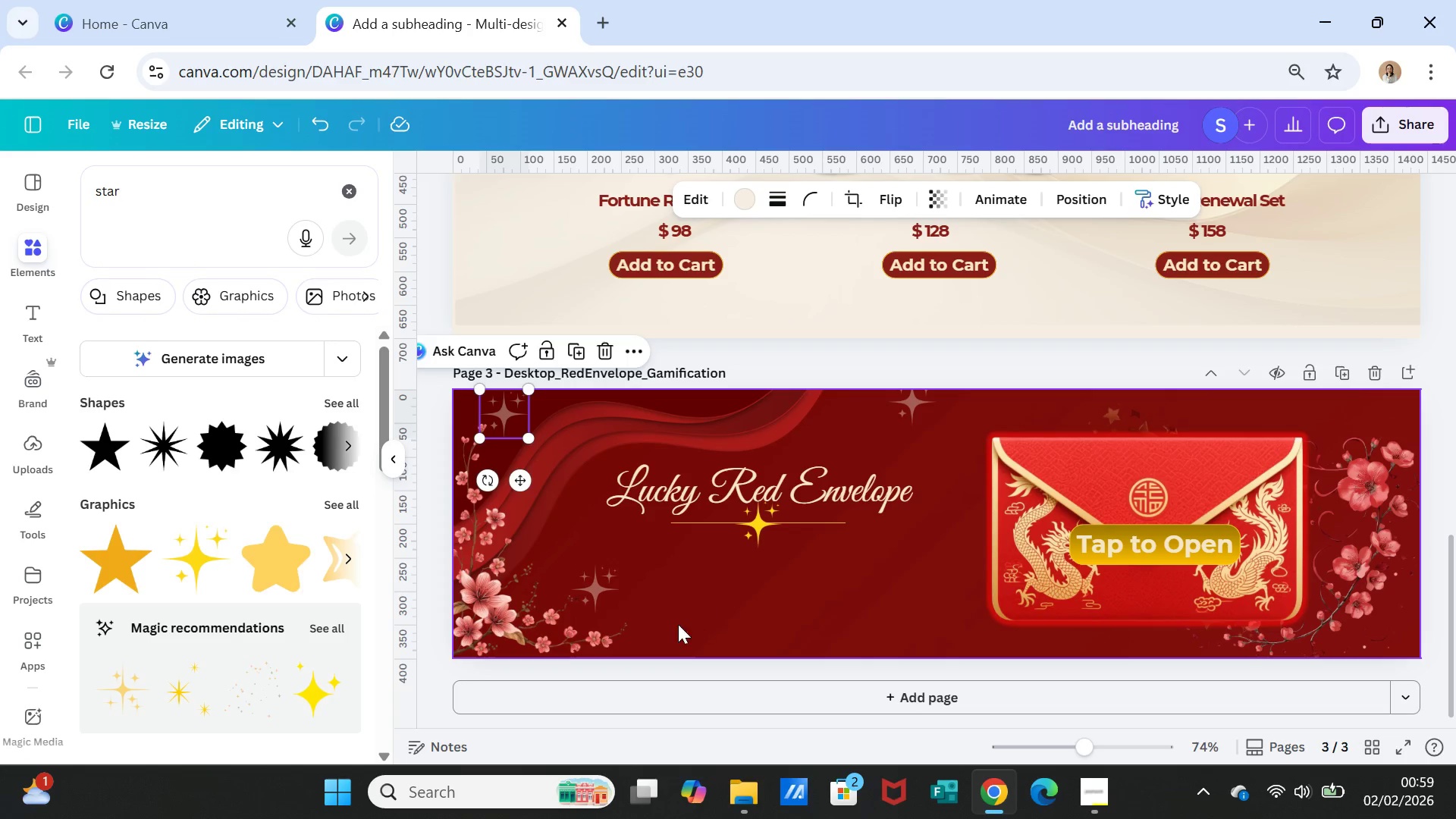 
left_click([592, 588])
 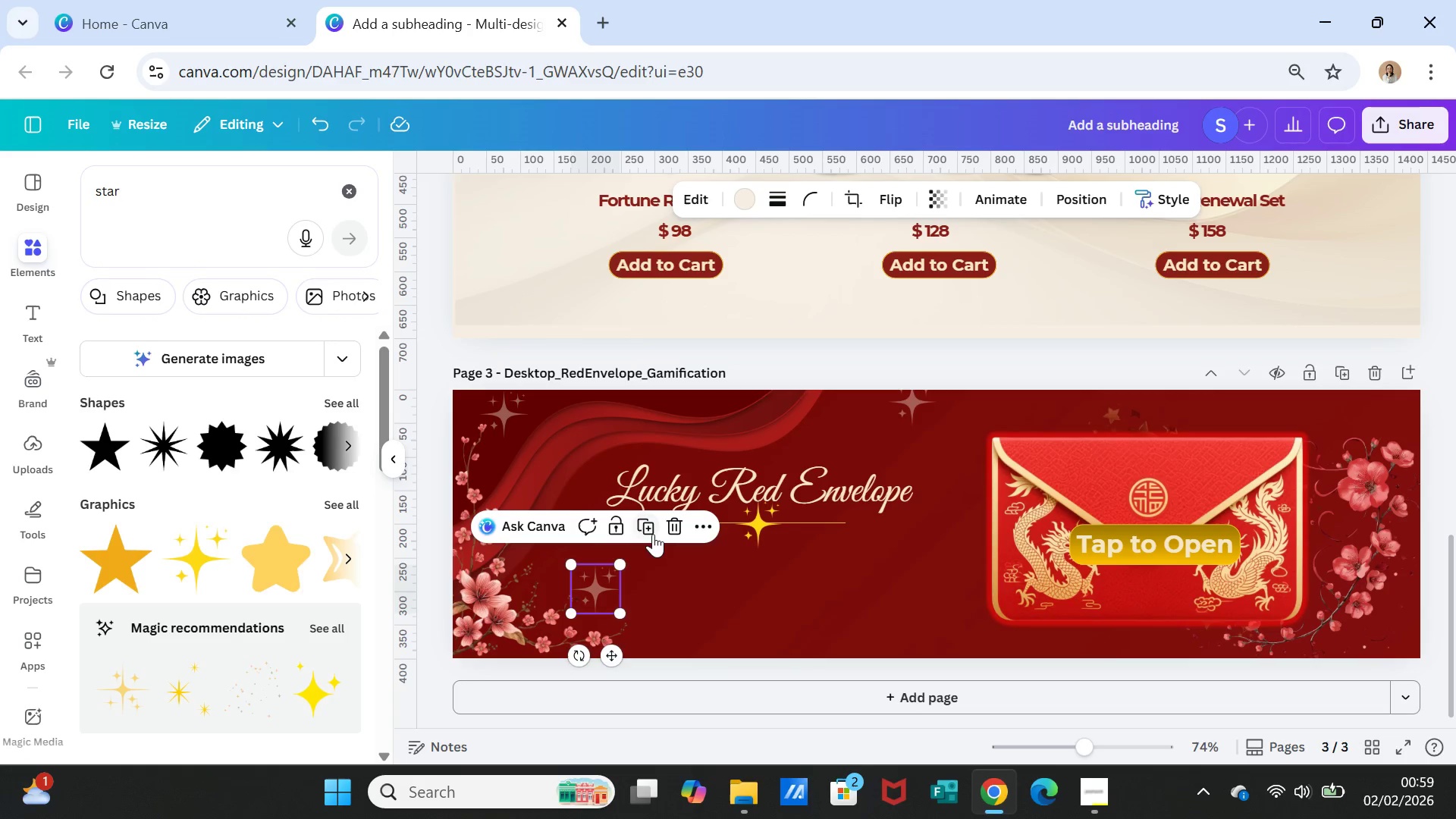 
left_click([653, 531])
 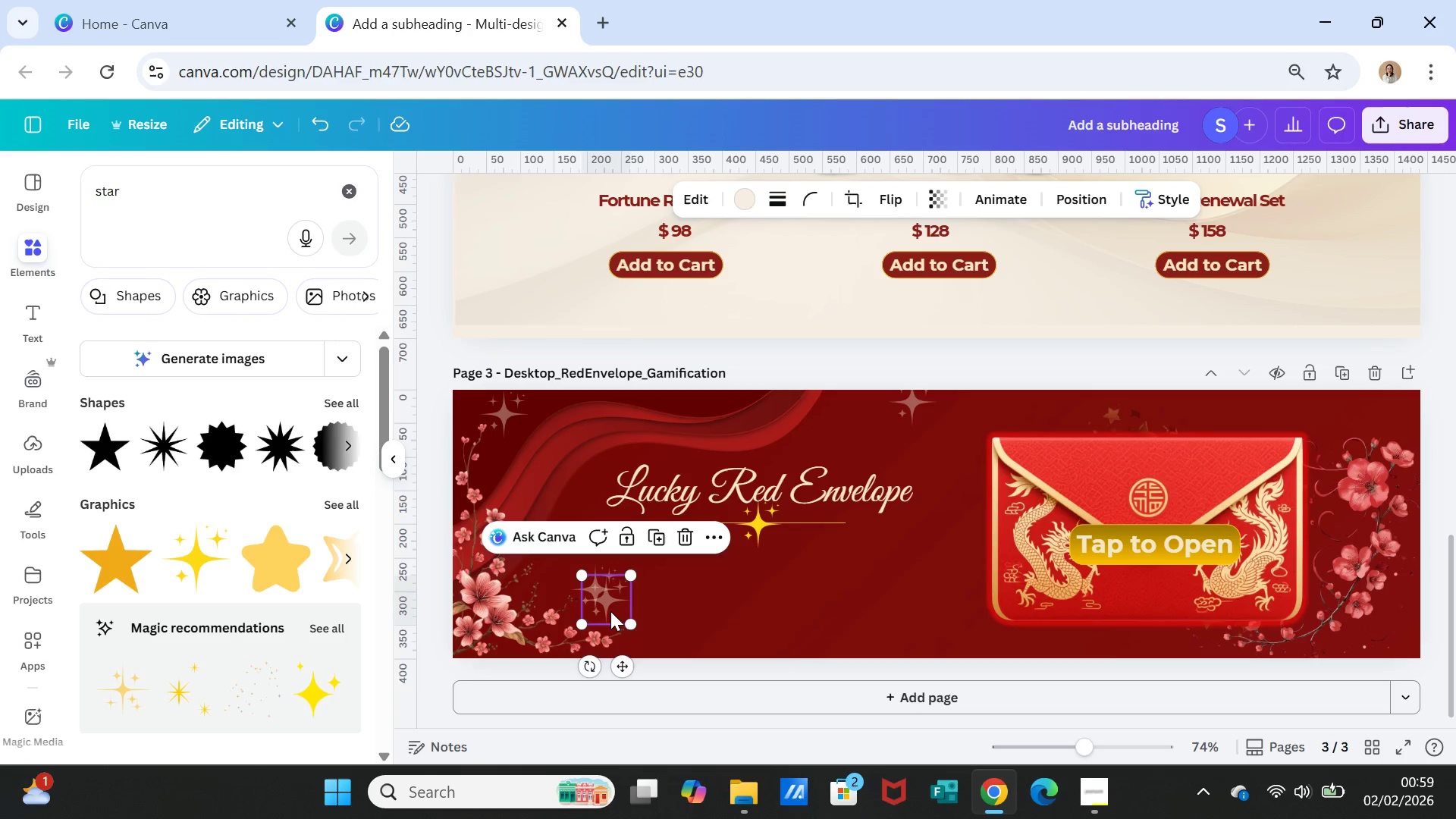 
left_click_drag(start_coordinate=[610, 611], to_coordinate=[1066, 662])
 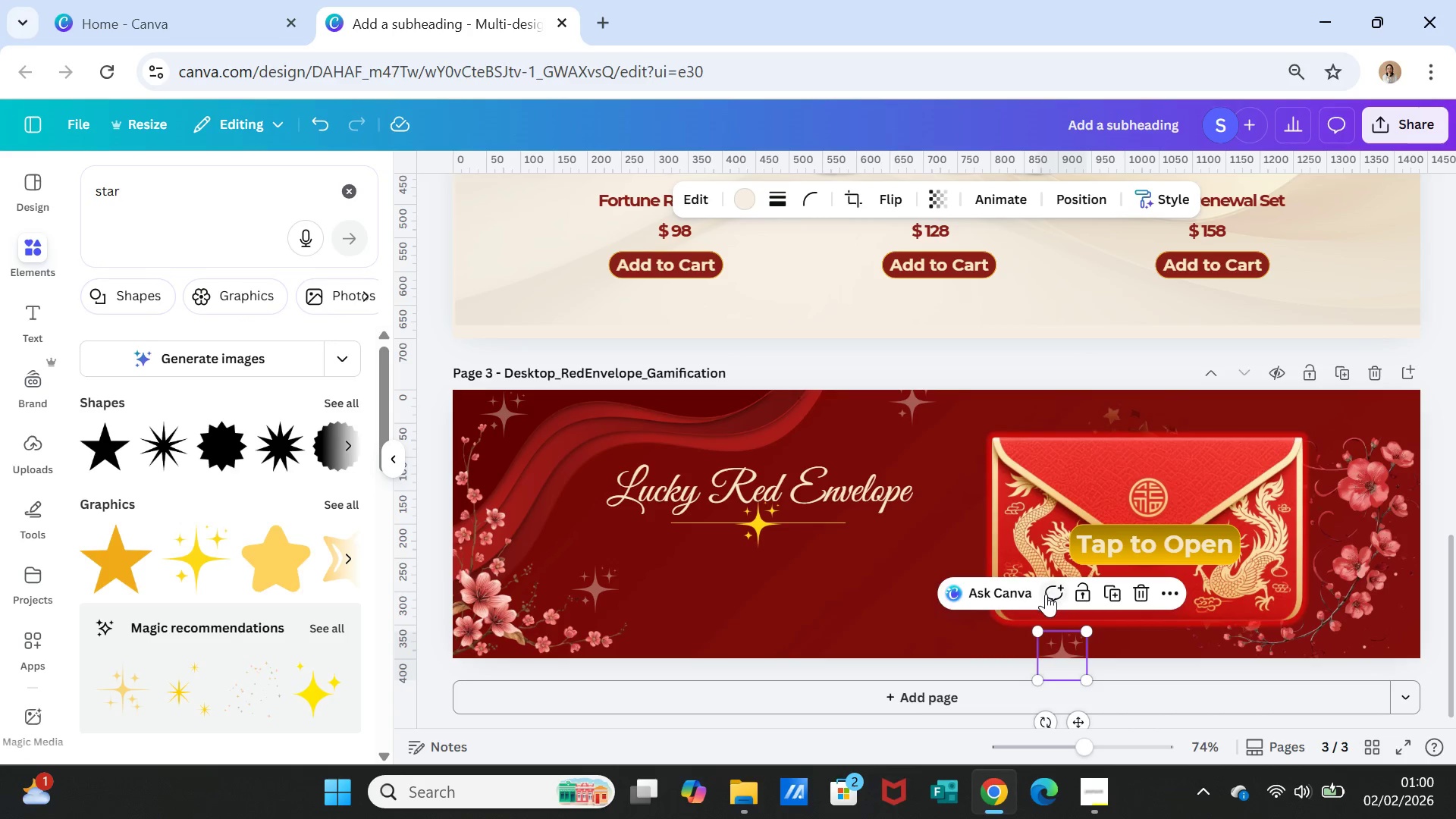 
left_click([582, 591])
 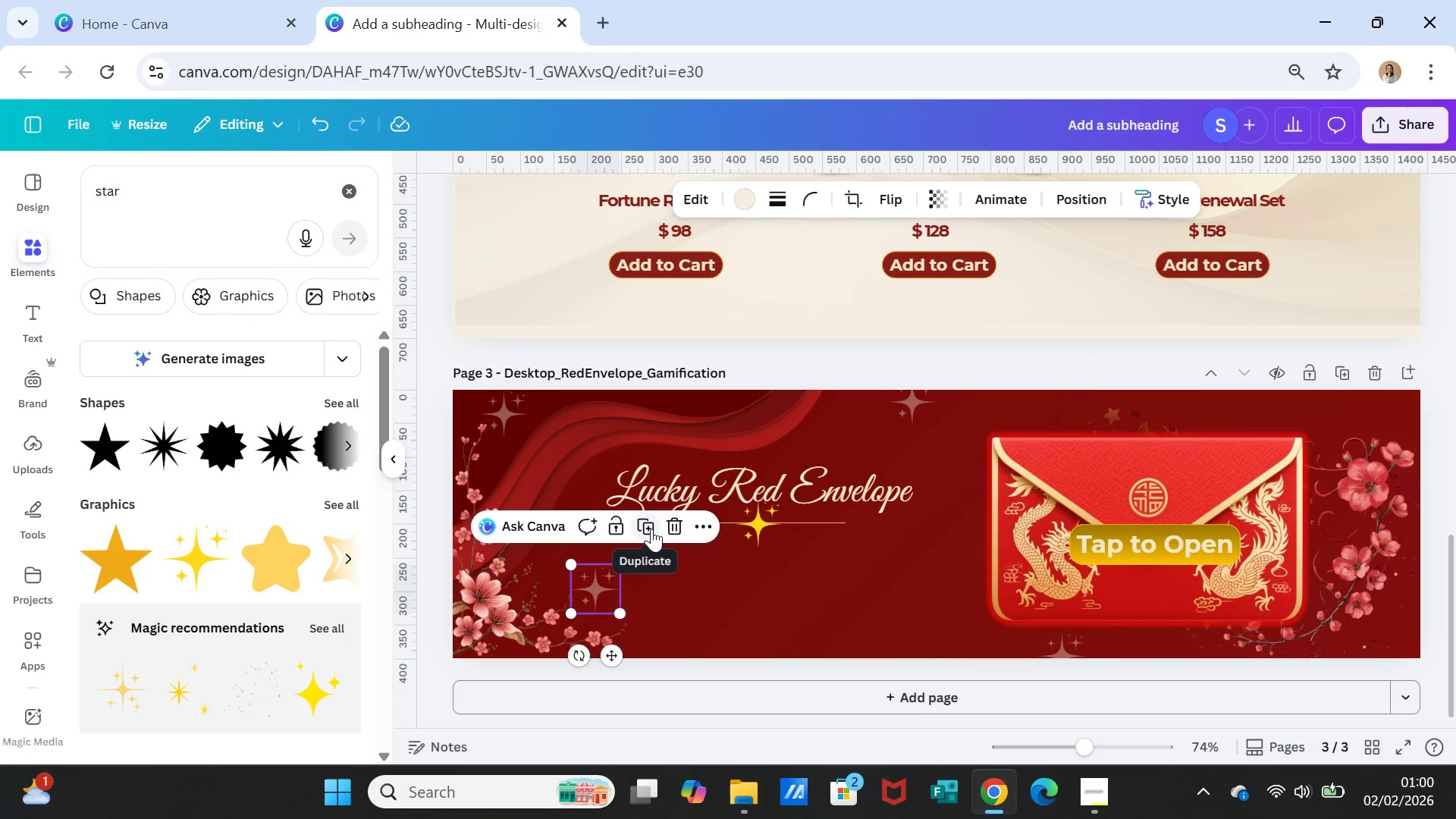 
left_click([650, 528])
 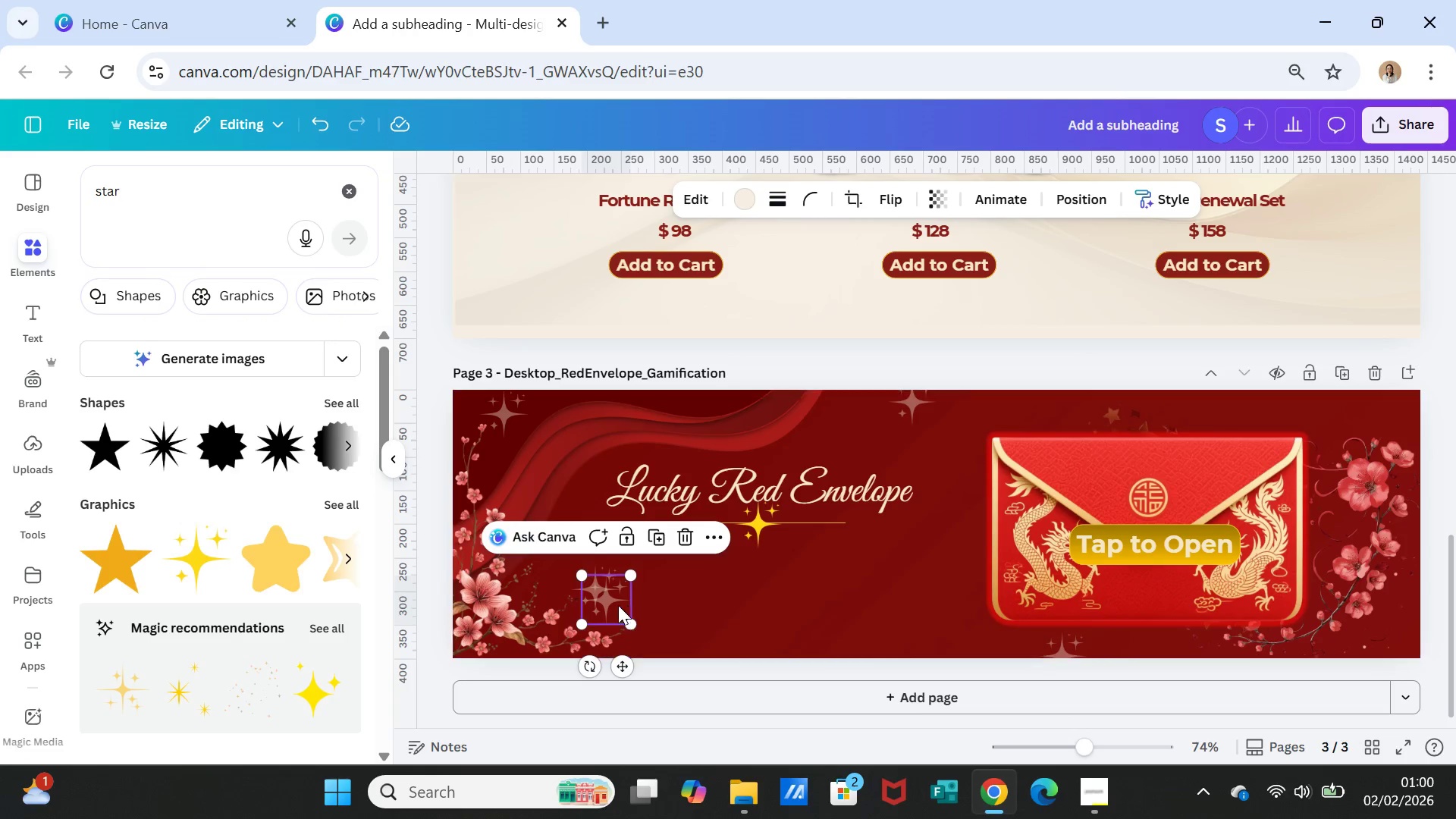 
left_click_drag(start_coordinate=[615, 604], to_coordinate=[660, 651])
 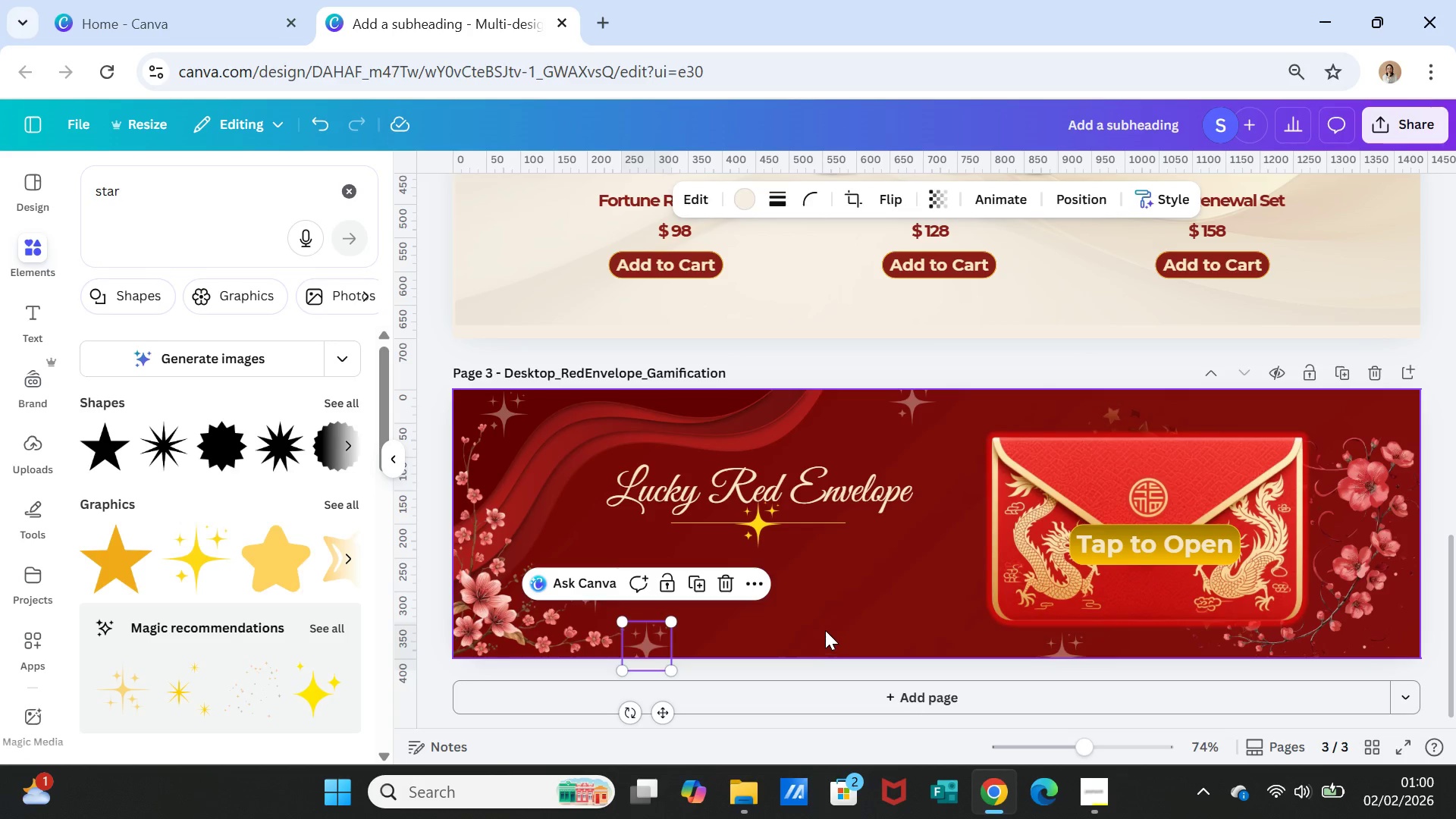 
left_click([825, 630])
 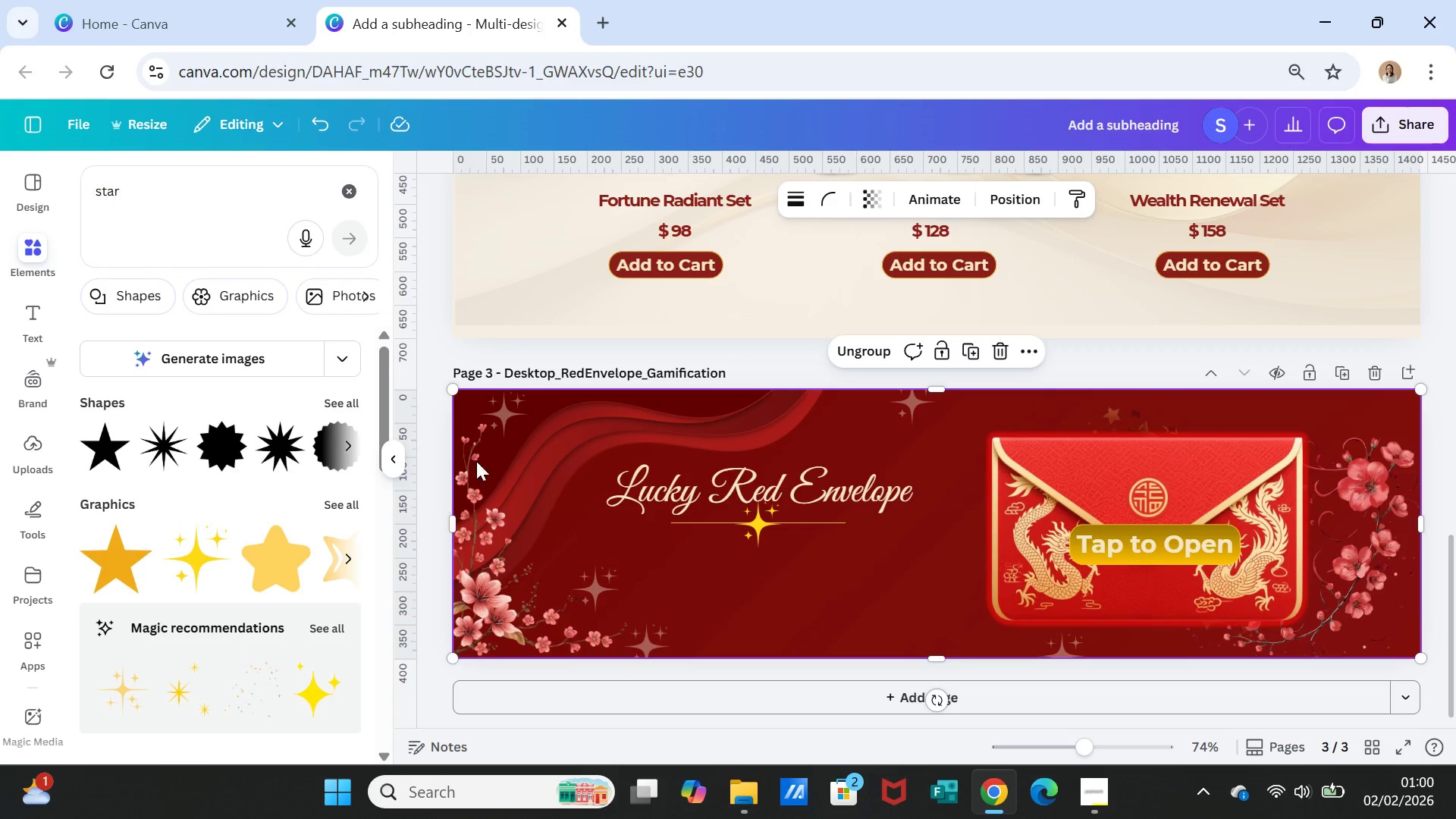 
left_click([610, 596])
 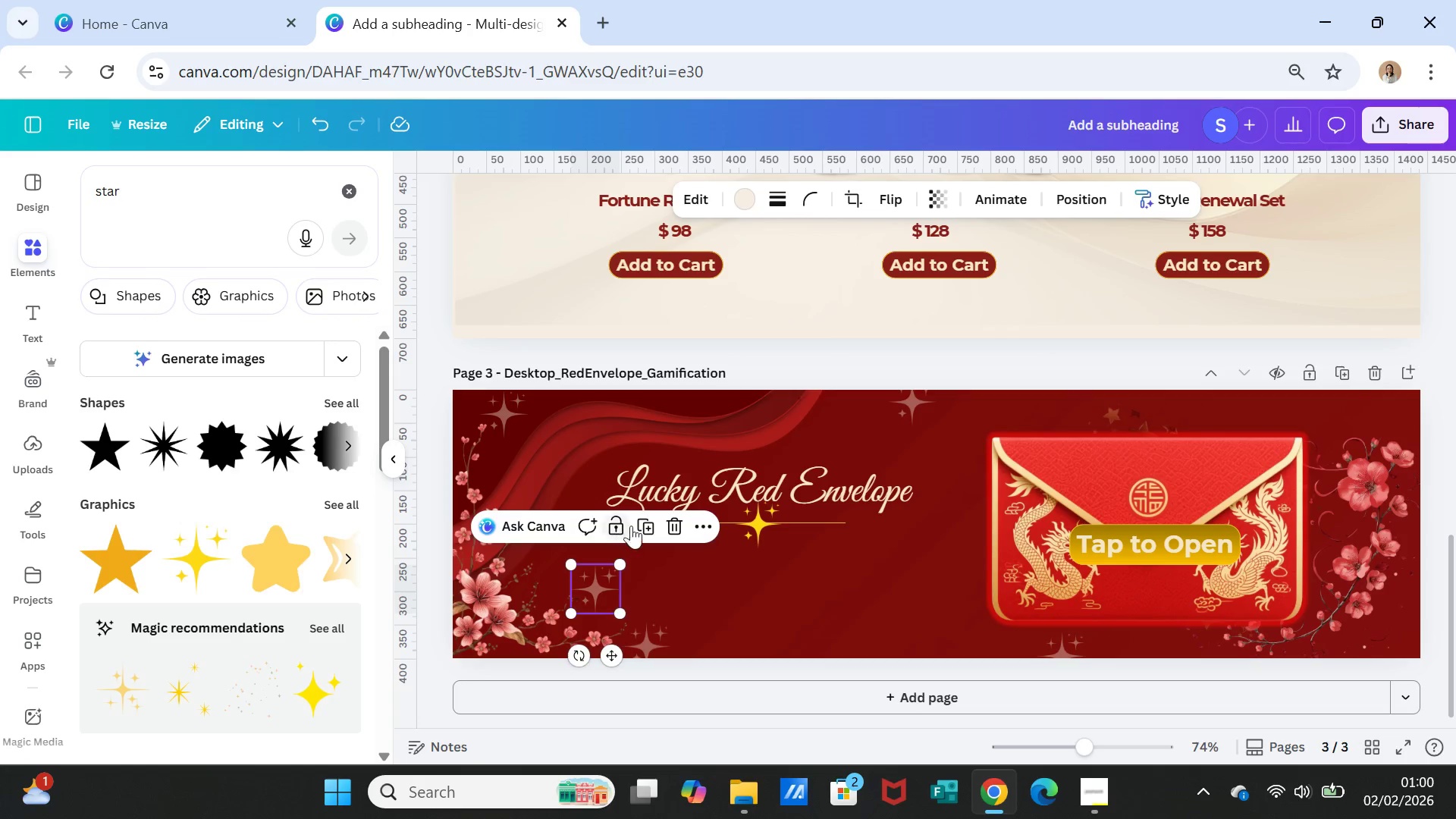 
left_click([646, 521])
 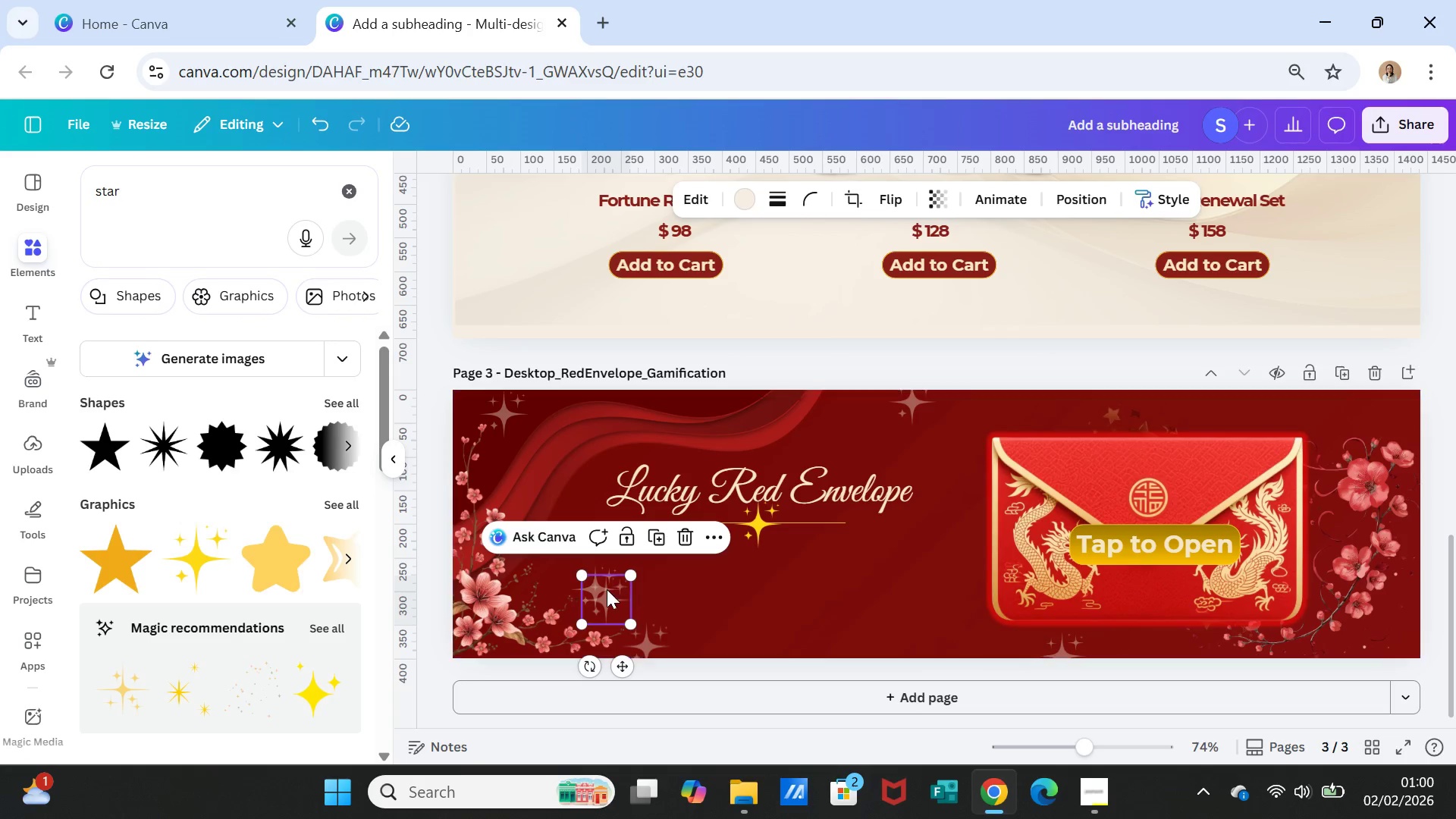 
left_click_drag(start_coordinate=[607, 589], to_coordinate=[1332, 407])
 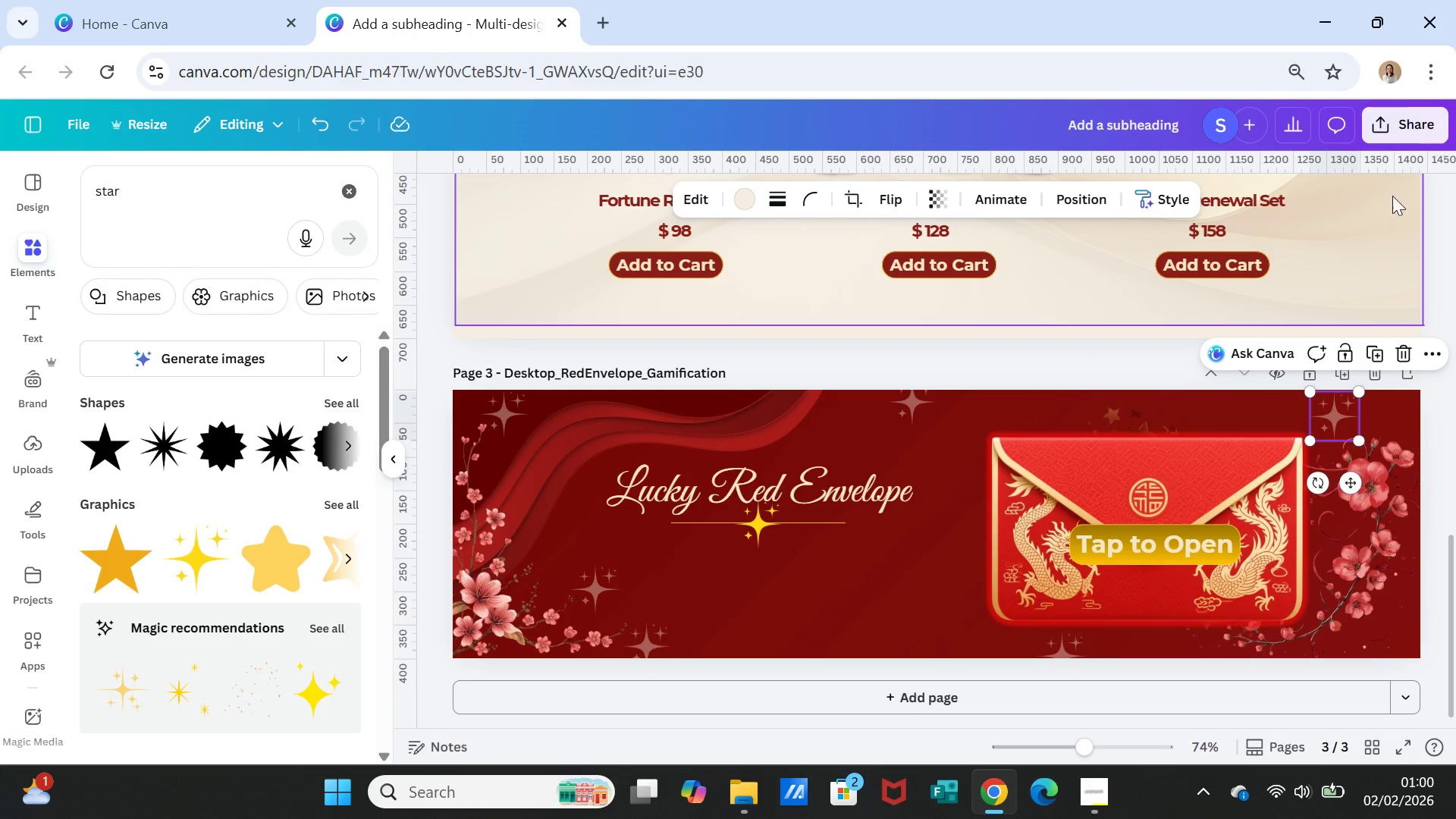 
left_click([1391, 274])
 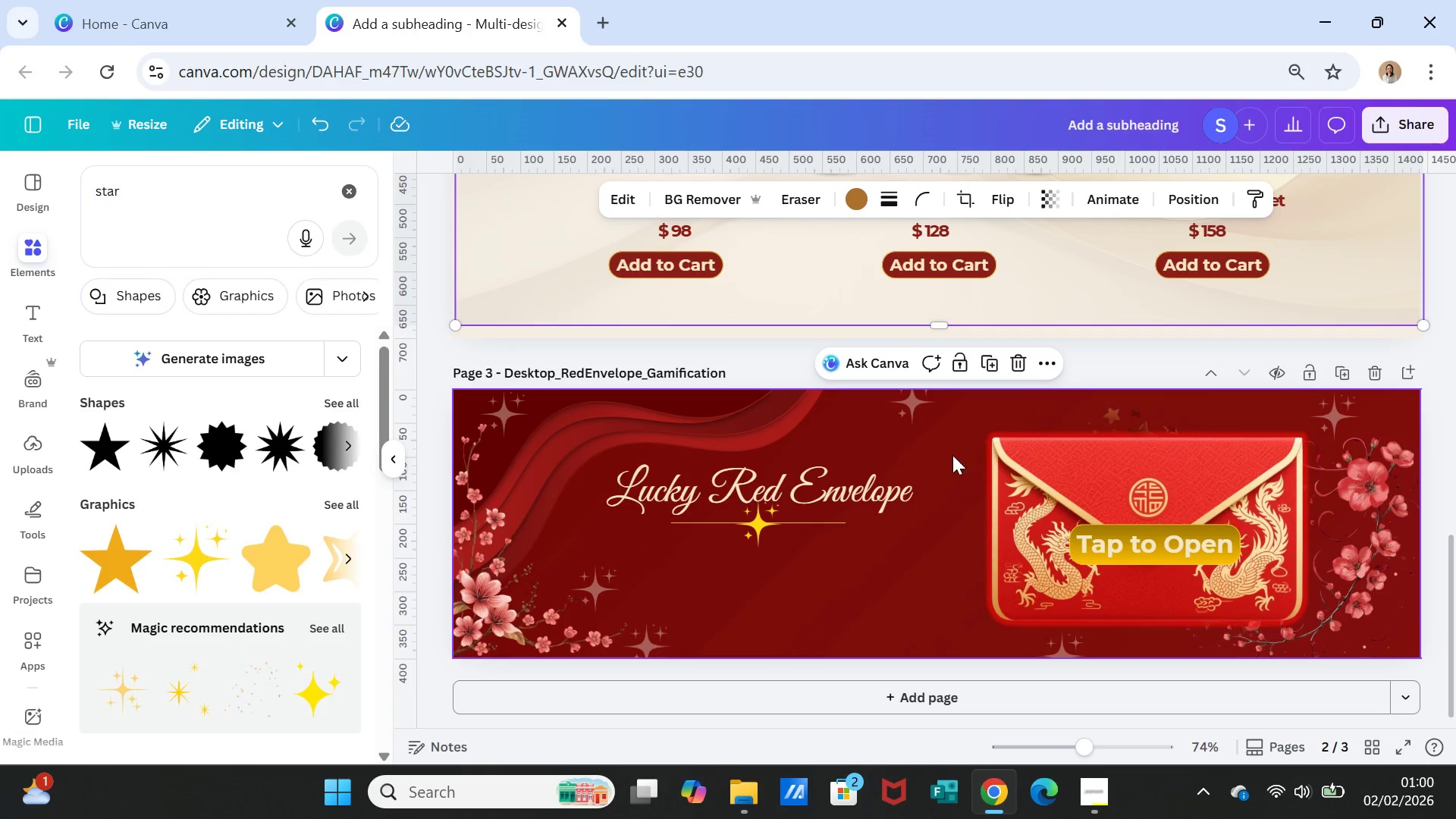 
left_click_drag(start_coordinate=[604, 585], to_coordinate=[604, 555])
 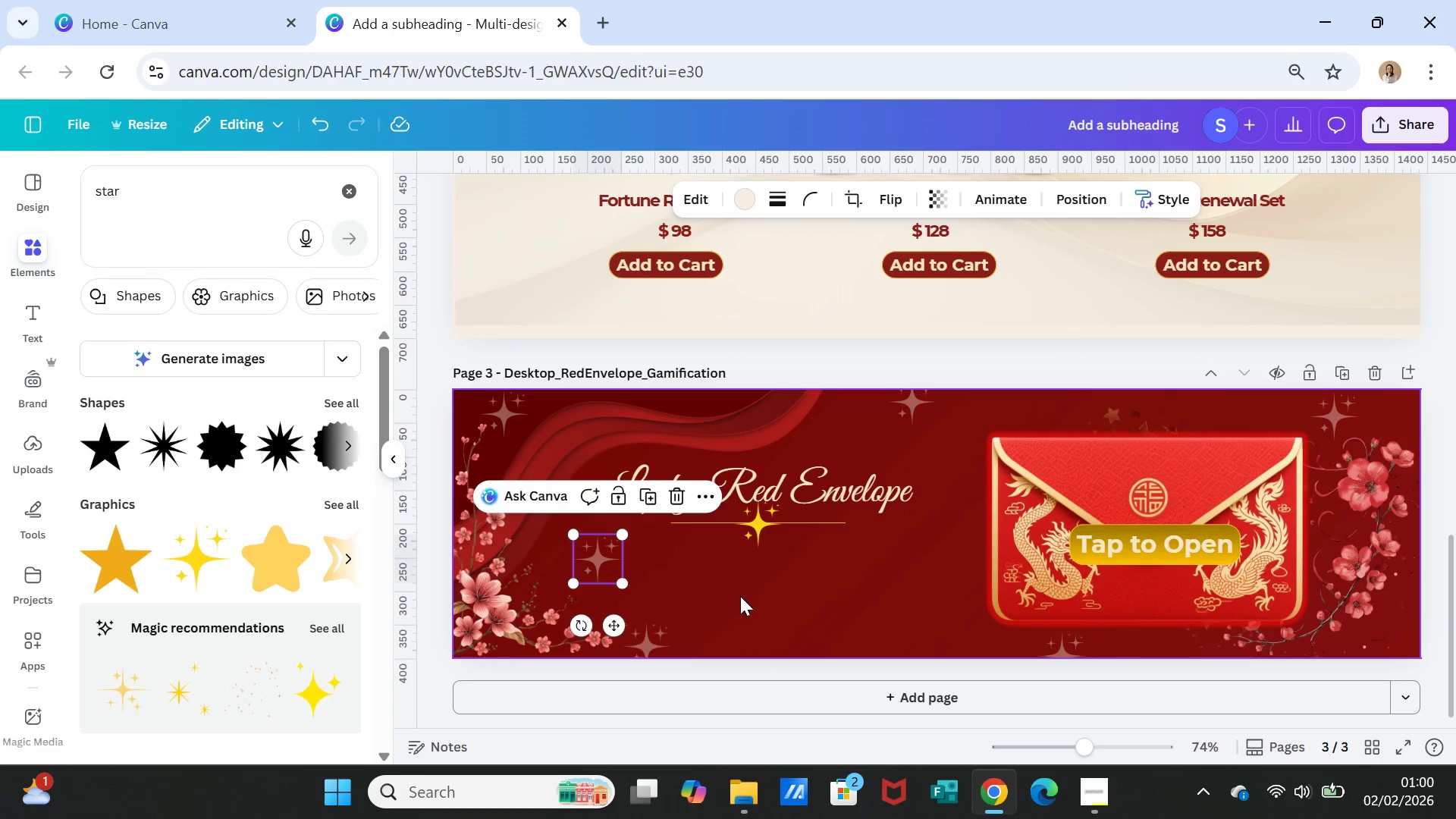 
left_click([740, 596])
 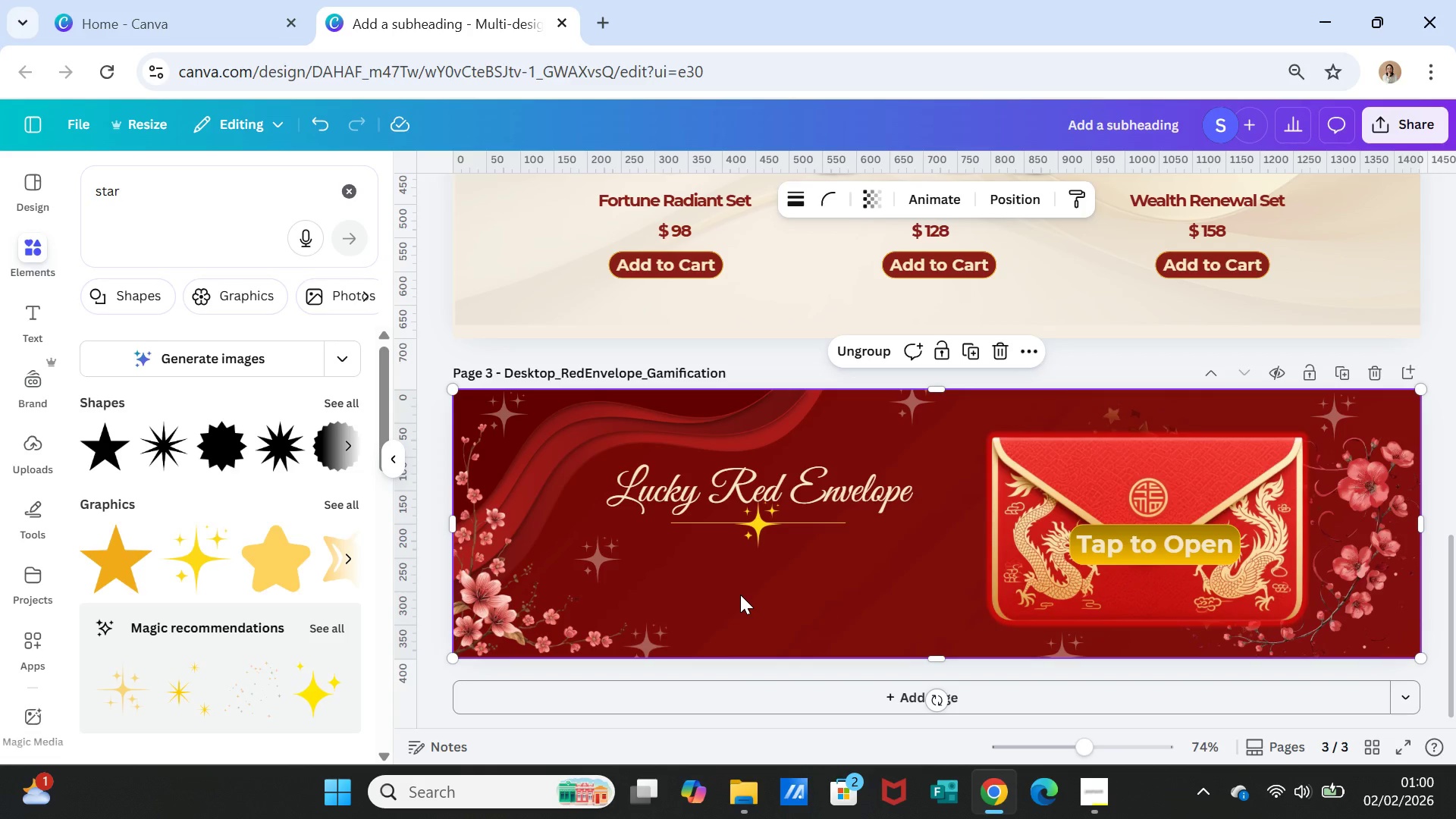 
wait(9.09)
 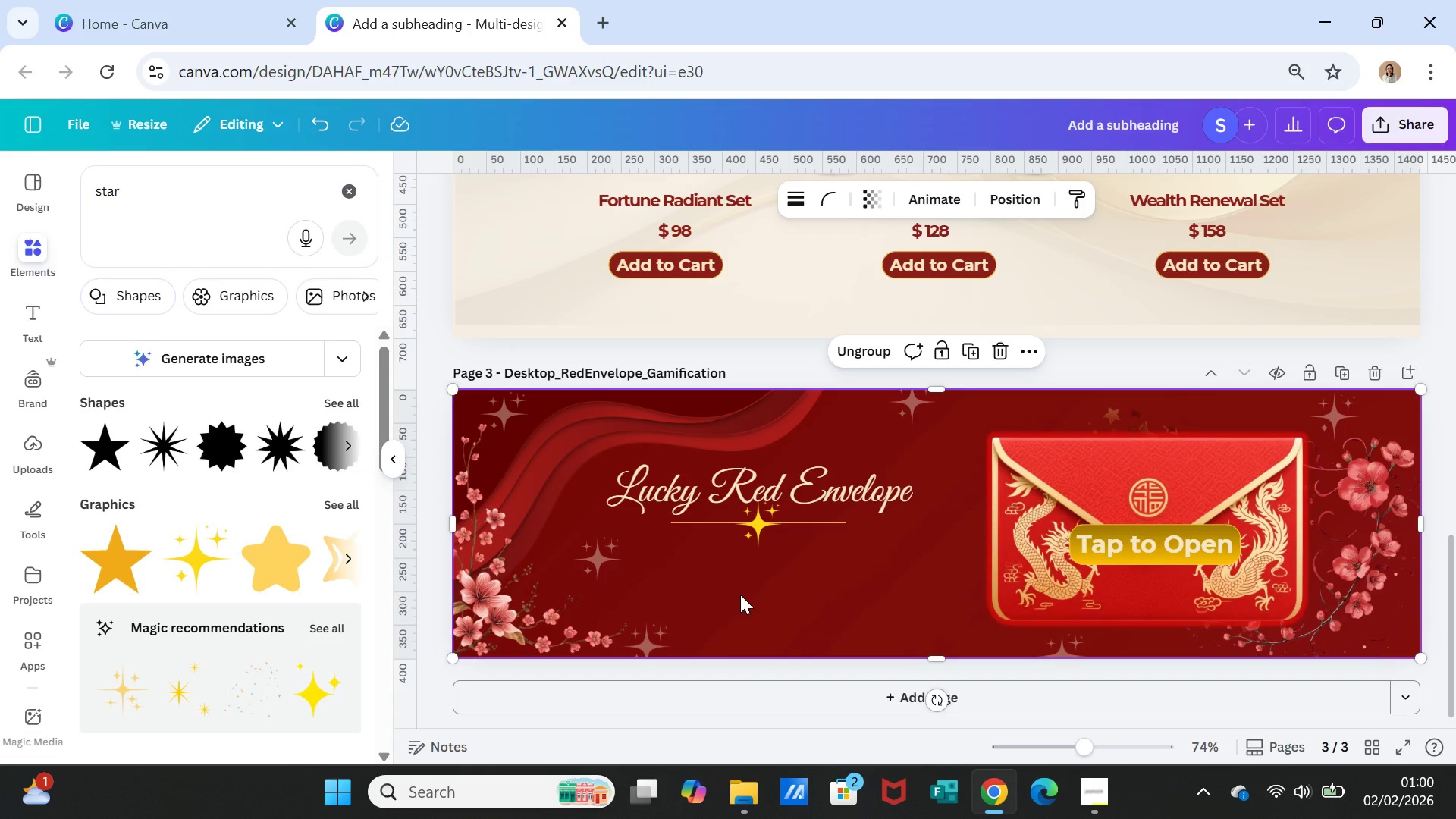 
left_click([40, 313])
 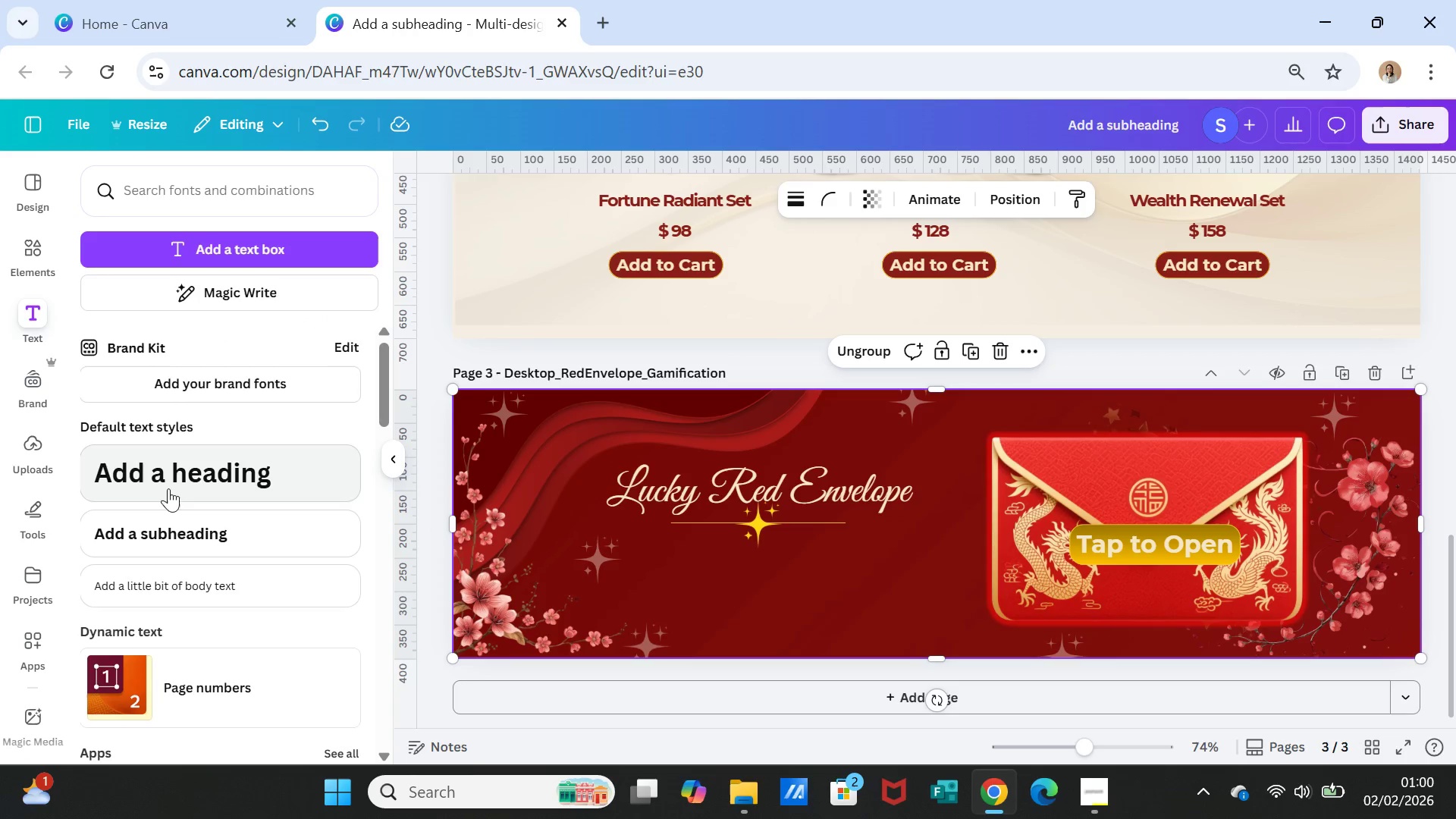 
left_click([172, 525])
 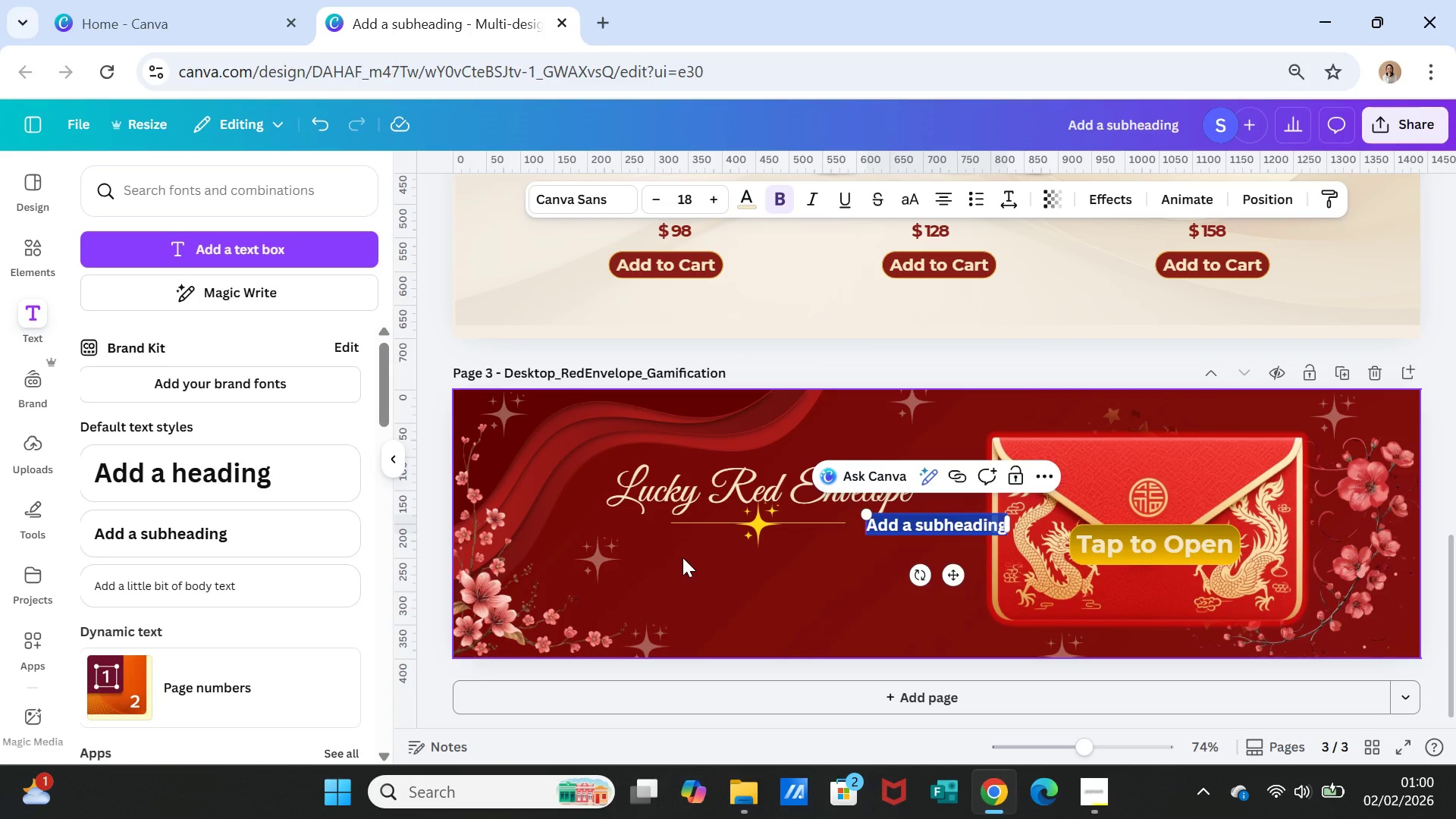 
type(Reveal Your Surprises)
 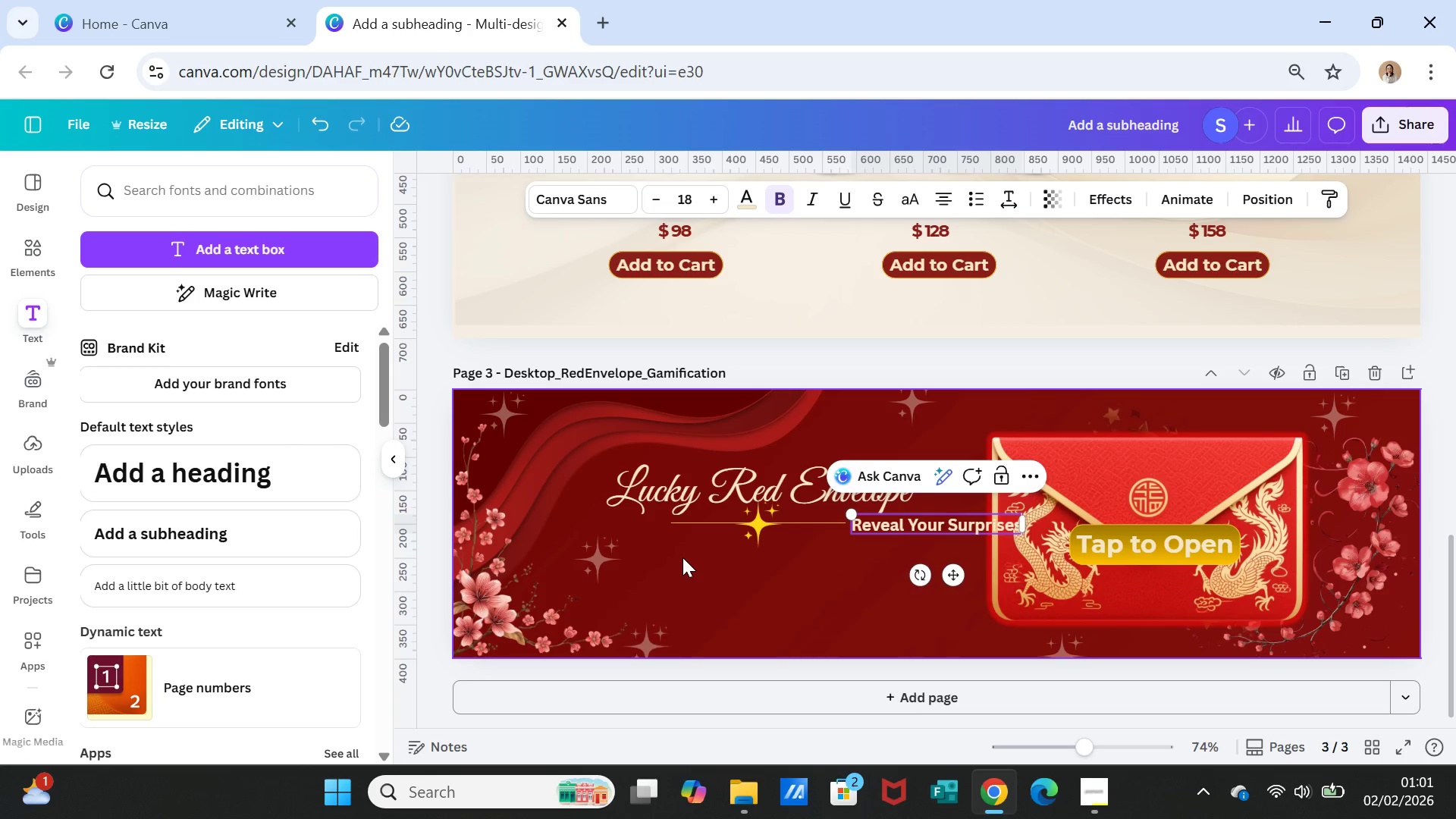 
key(Backspace)
type( Gift)
 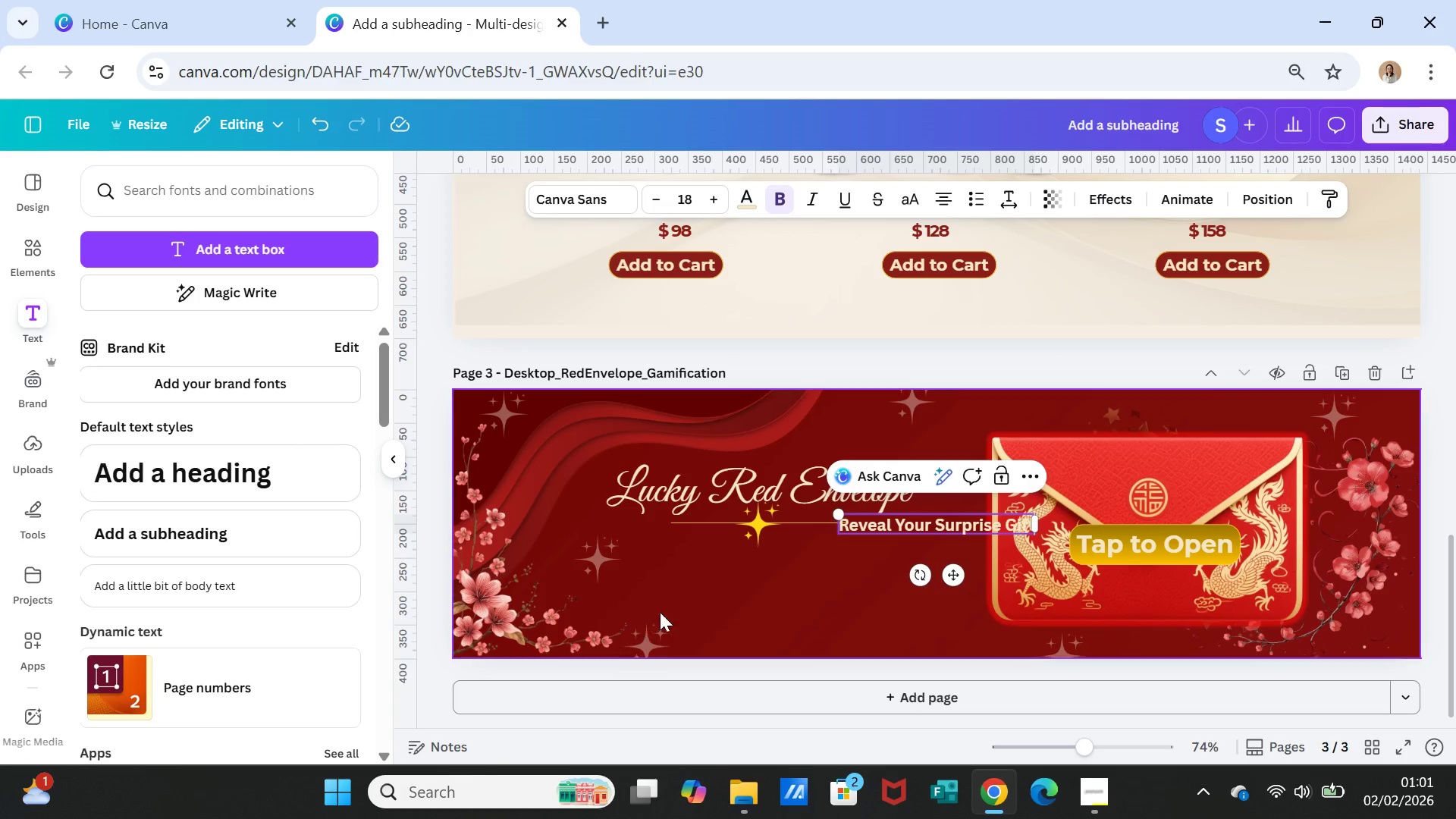 
left_click([766, 581])
 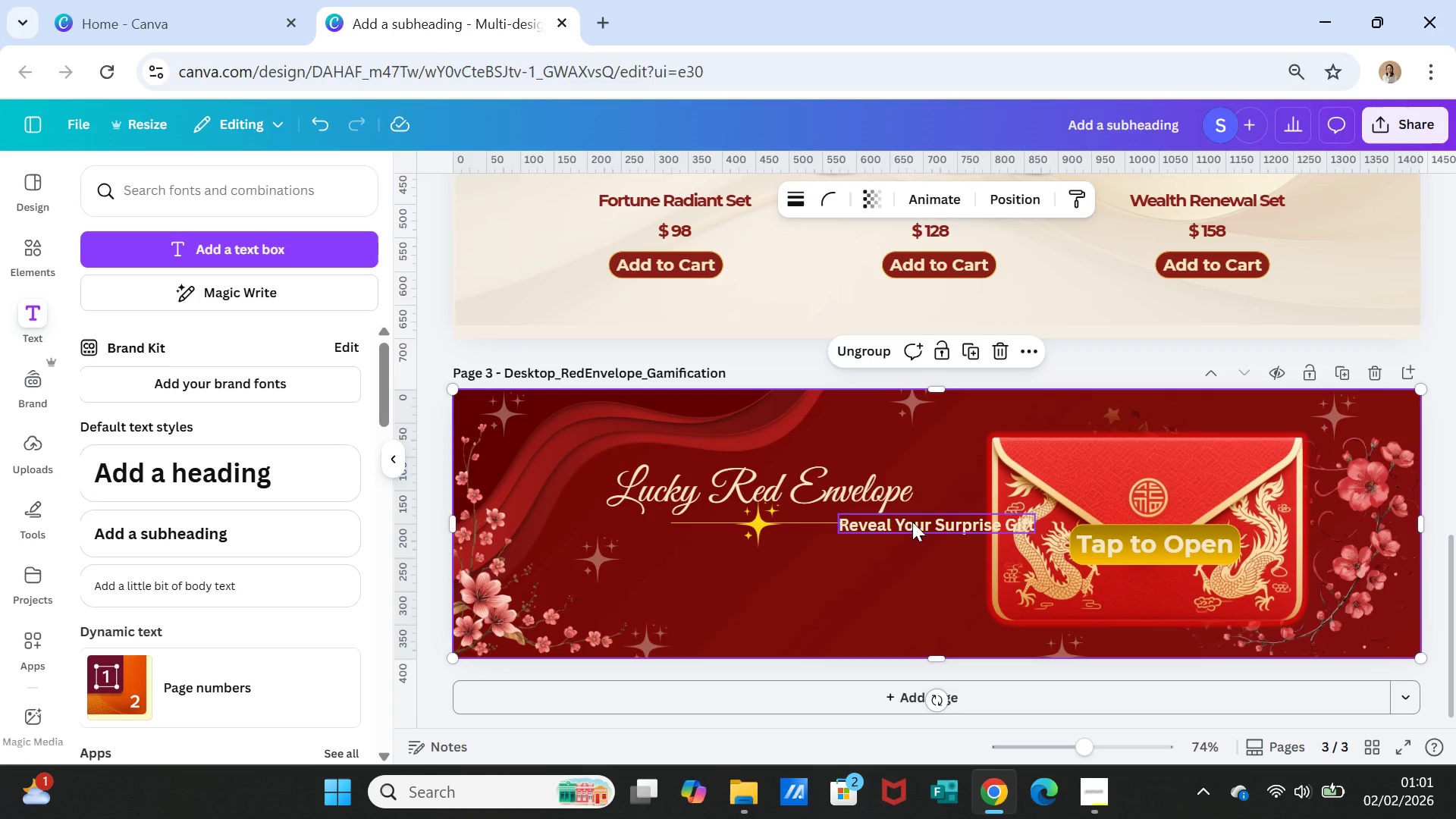 
left_click([912, 522])
 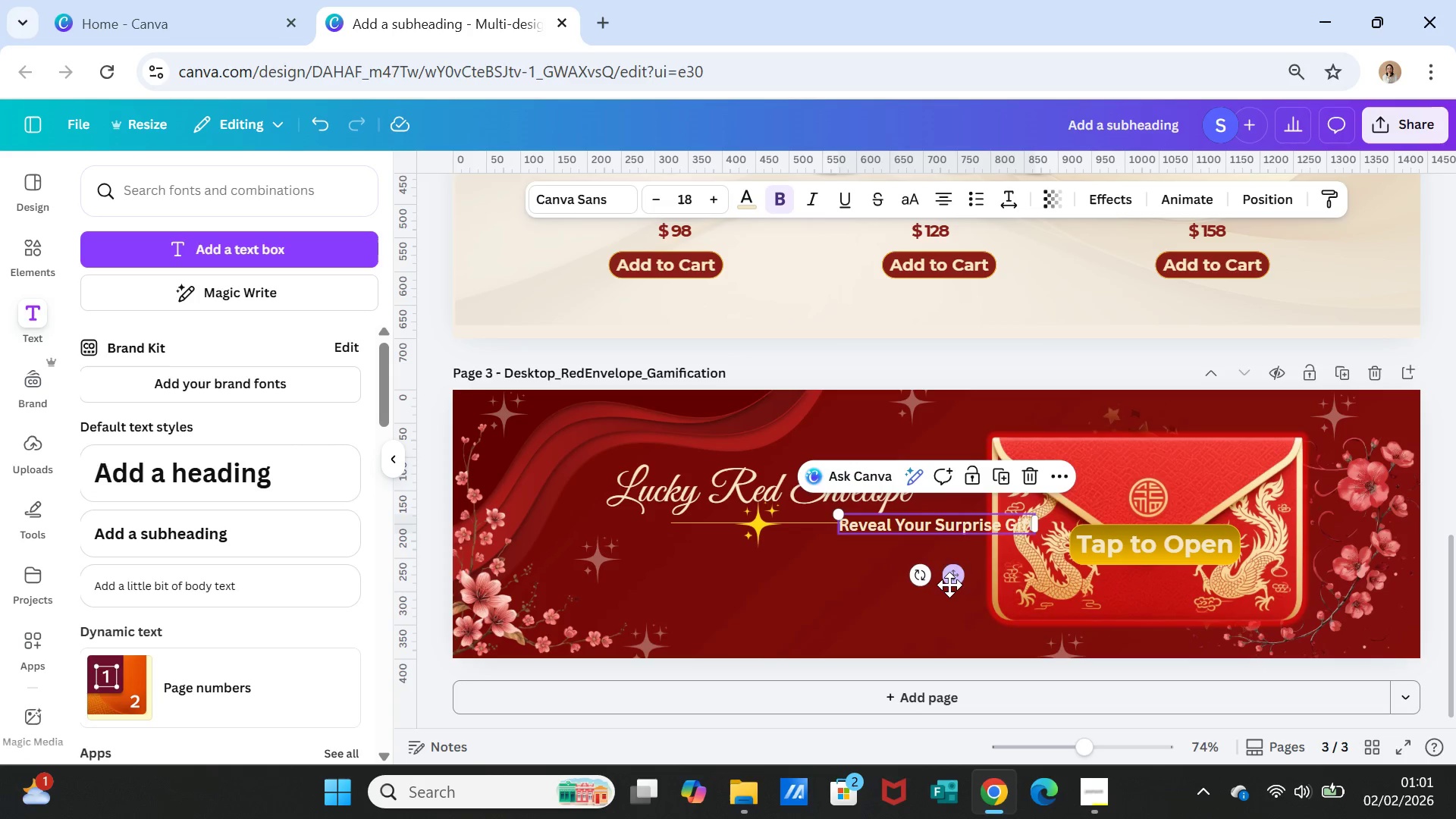 
left_click_drag(start_coordinate=[952, 579], to_coordinate=[779, 617])
 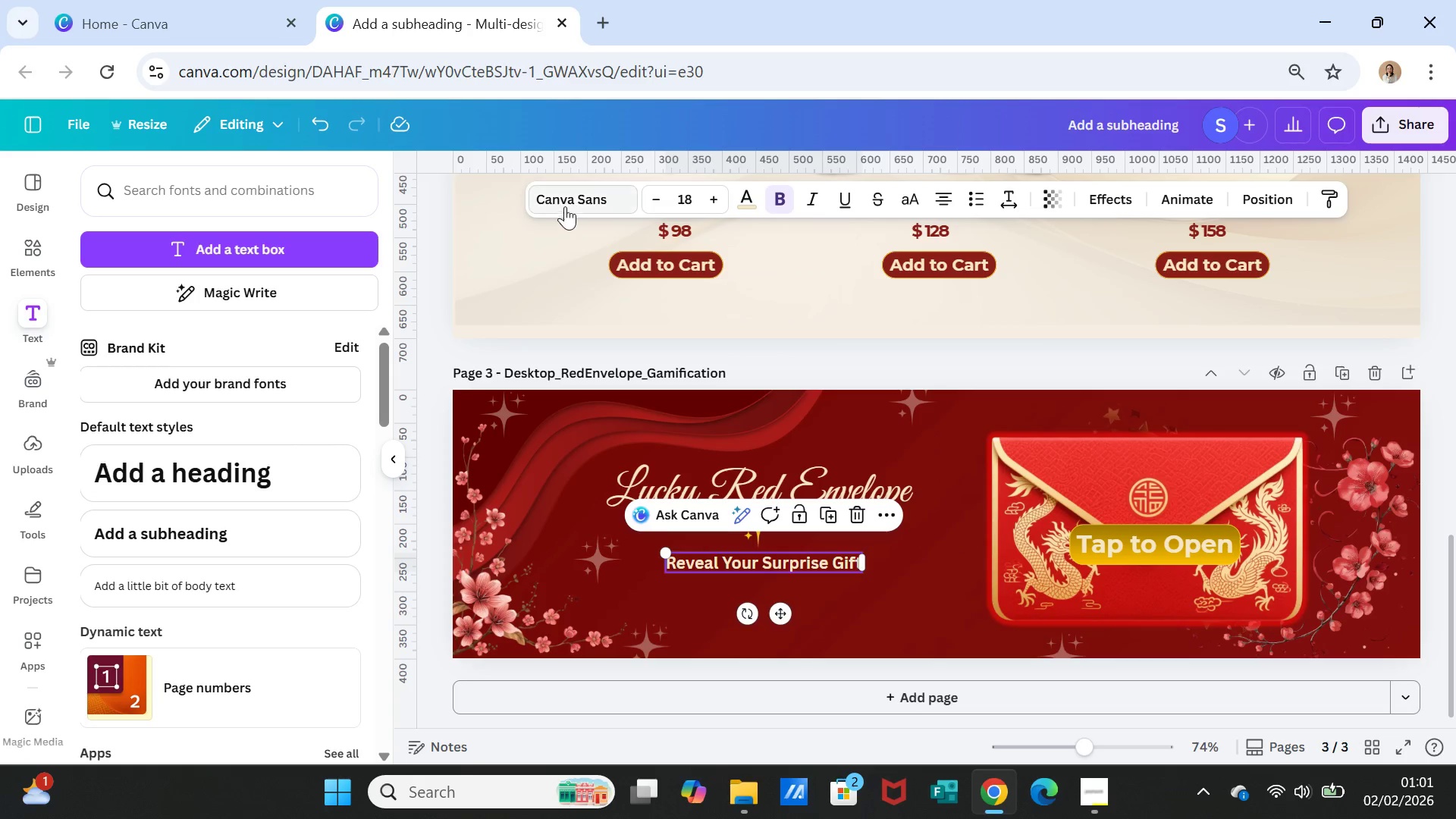 
left_click([557, 196])
 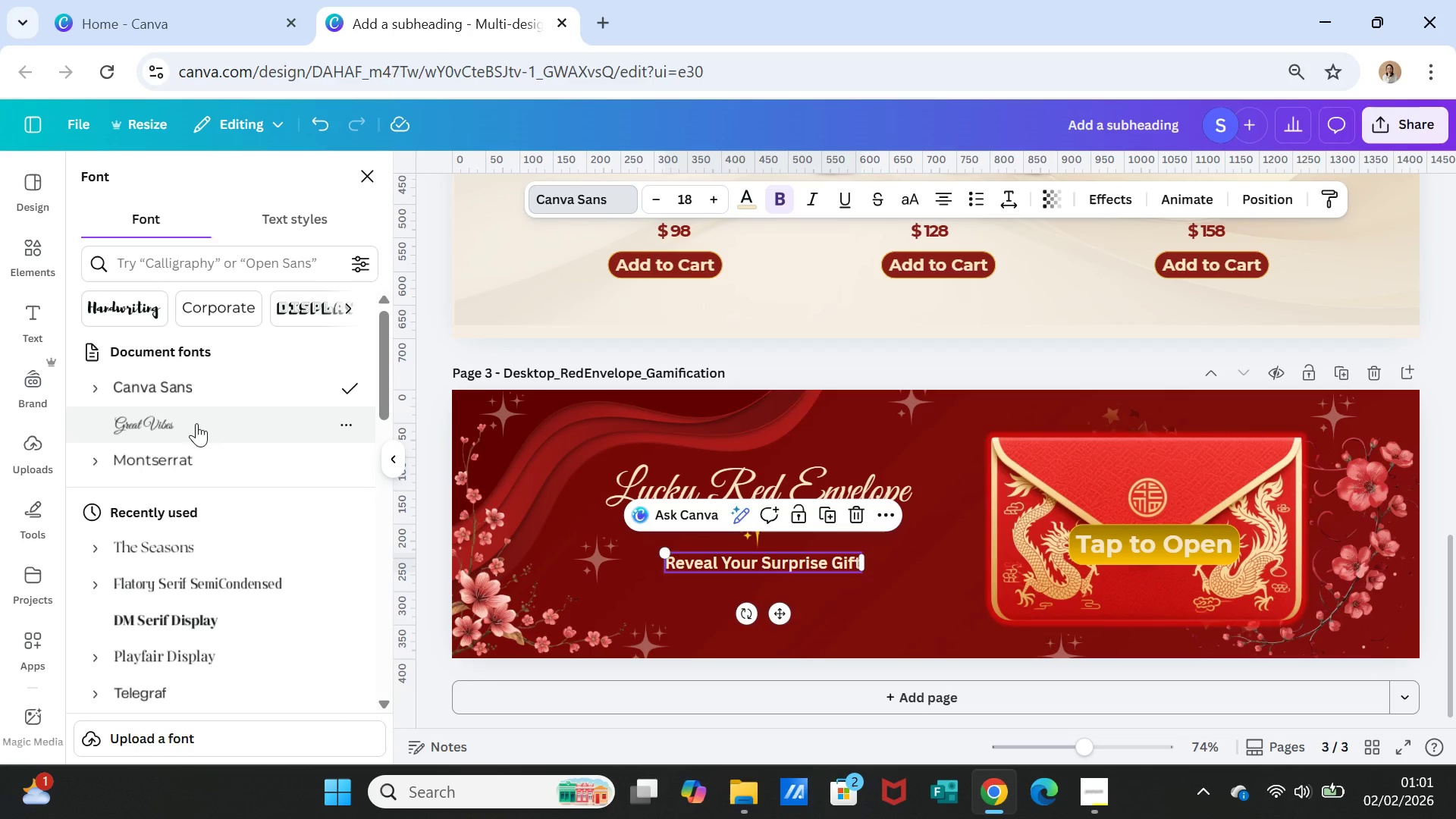 
left_click([187, 452])
 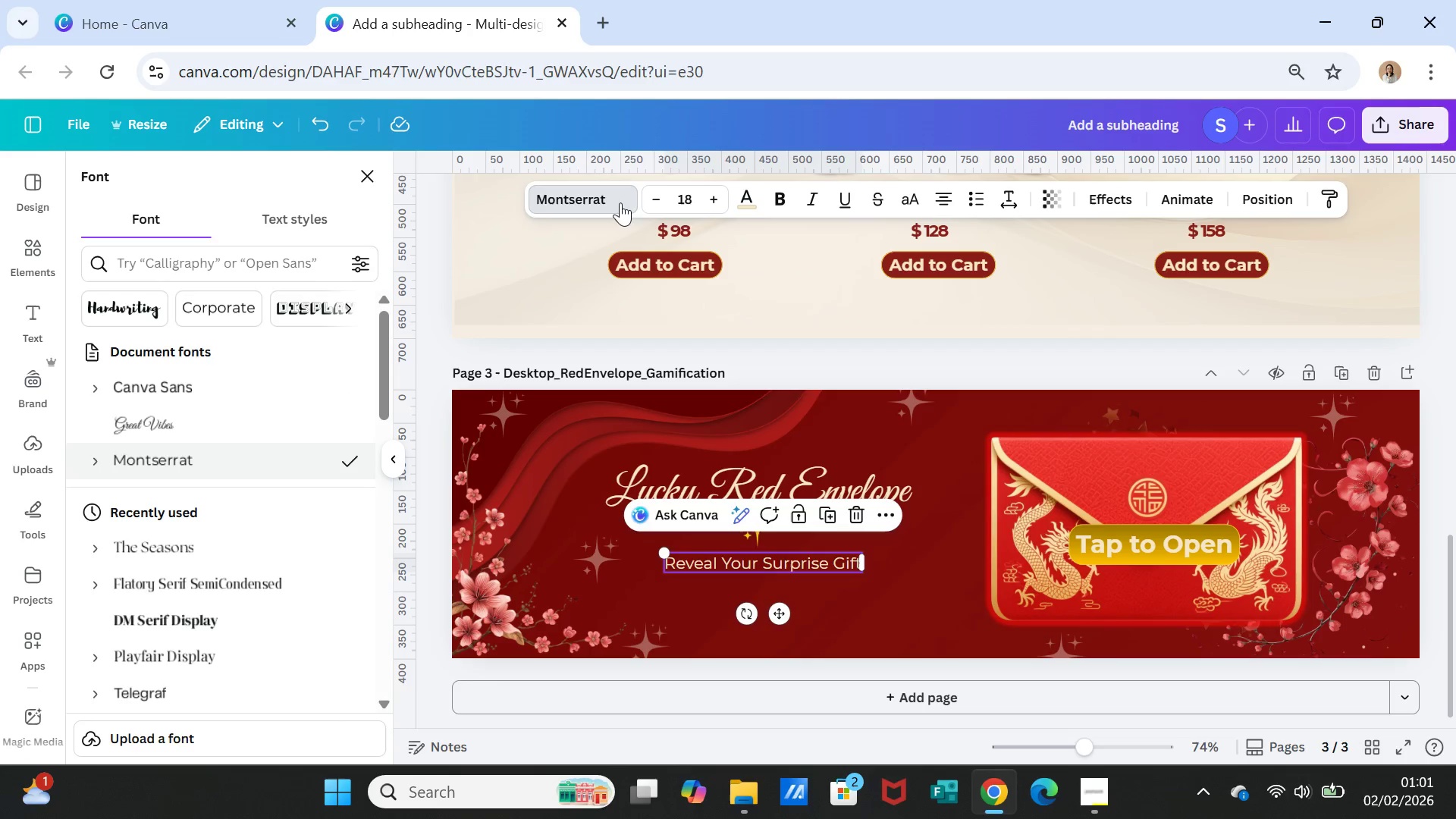 
wait(5.61)
 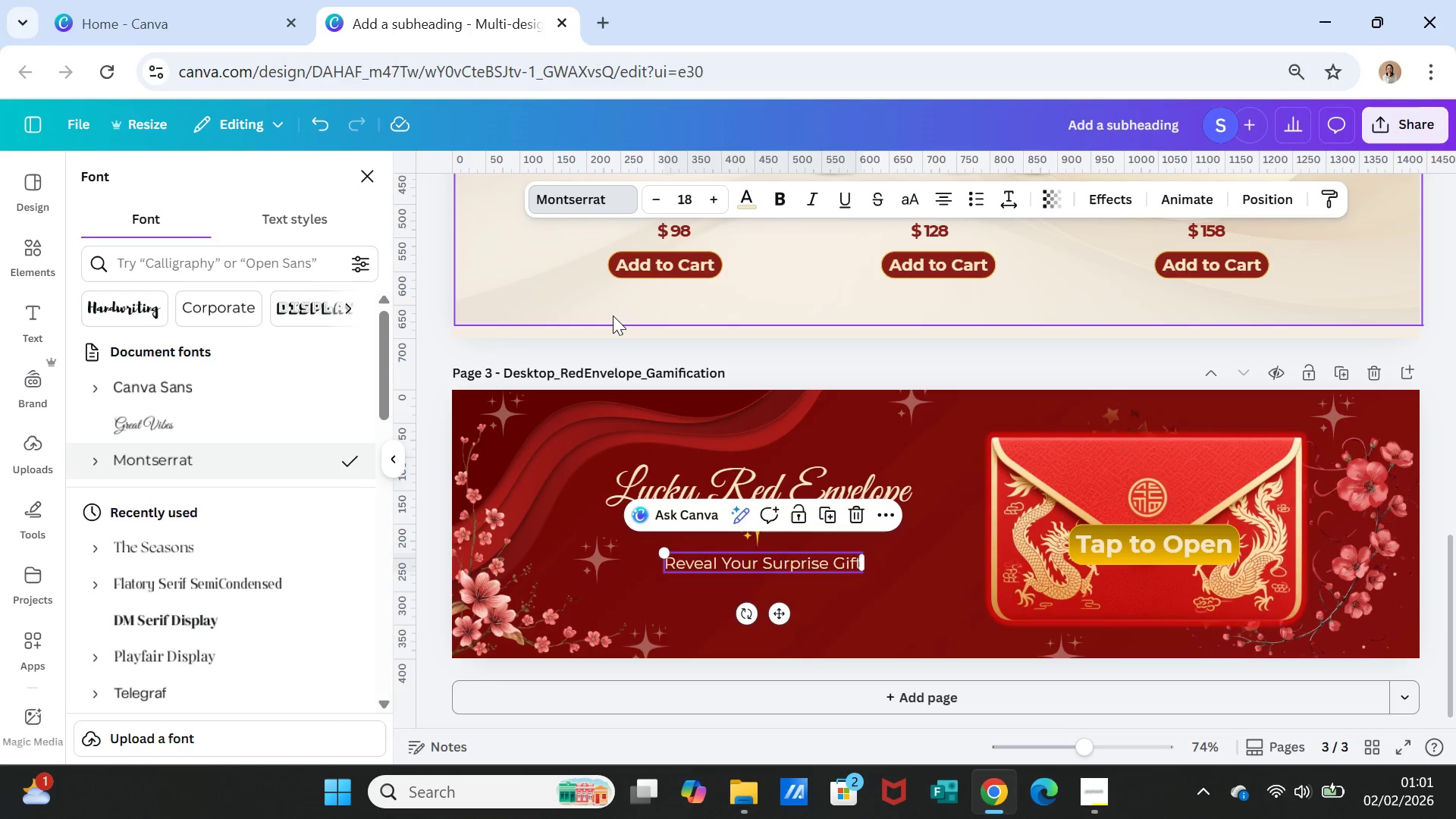 
left_click([747, 202])
 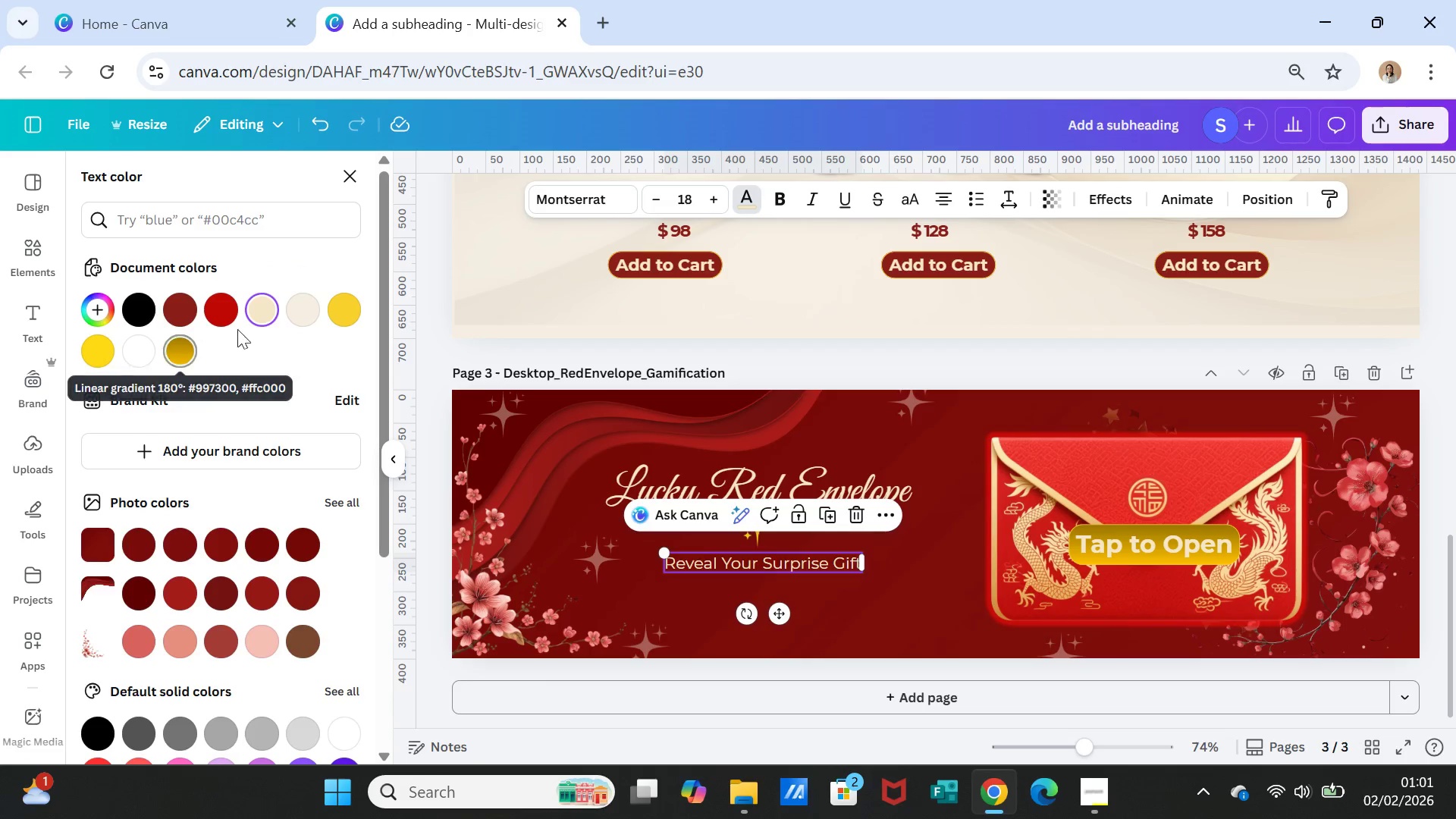 
left_click([346, 307])
 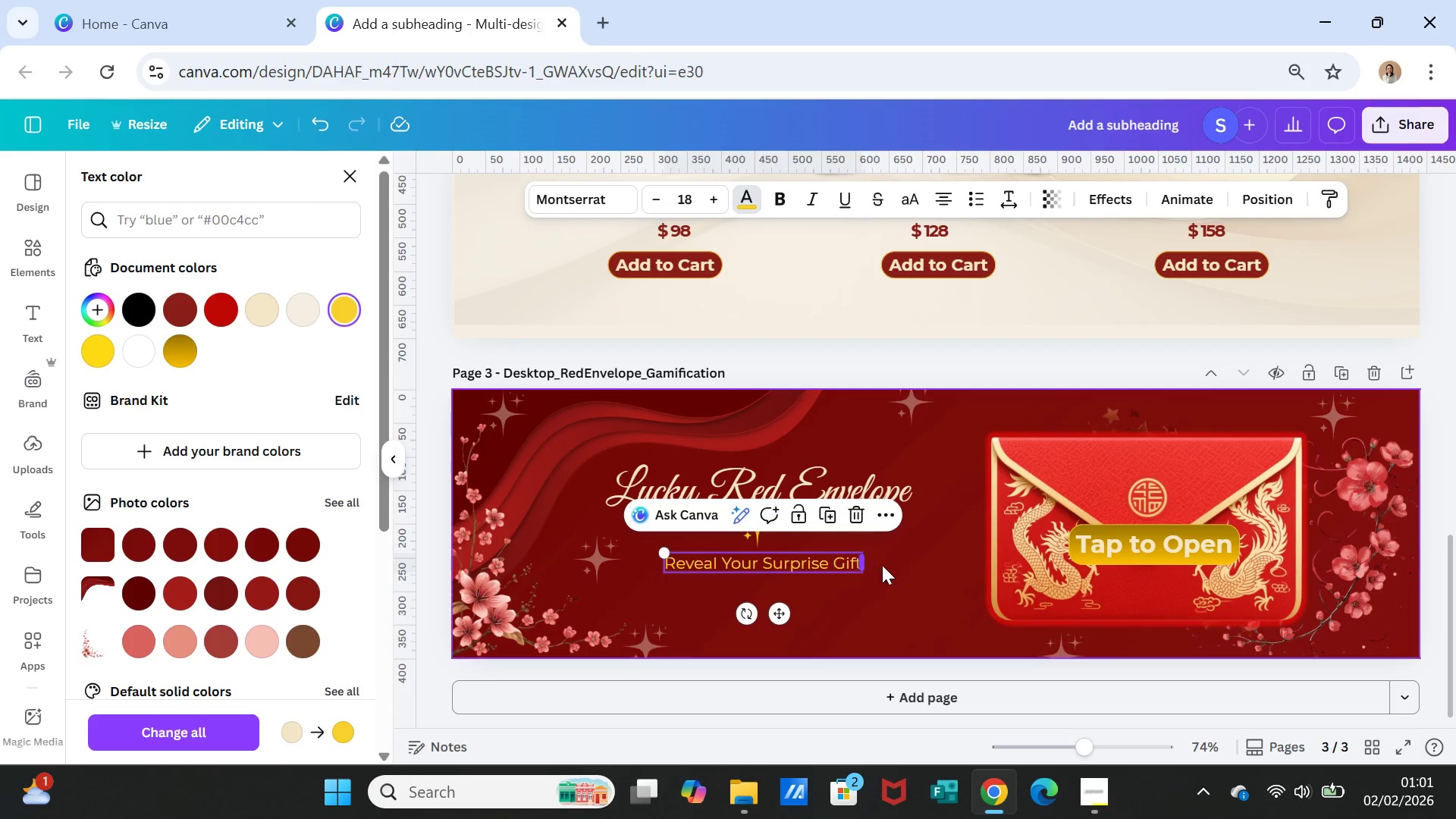 
wait(6.91)
 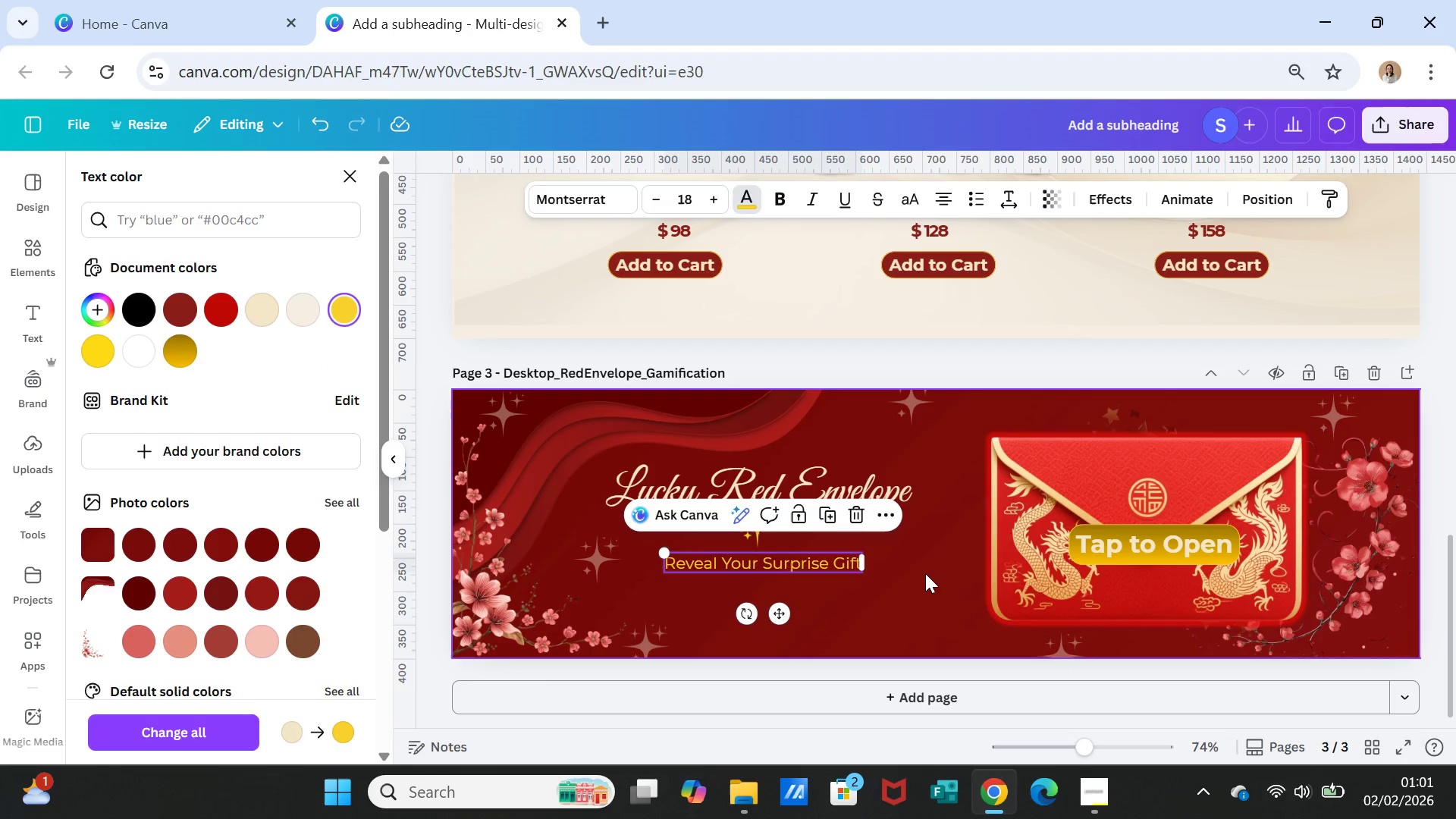 
left_click([848, 561])
 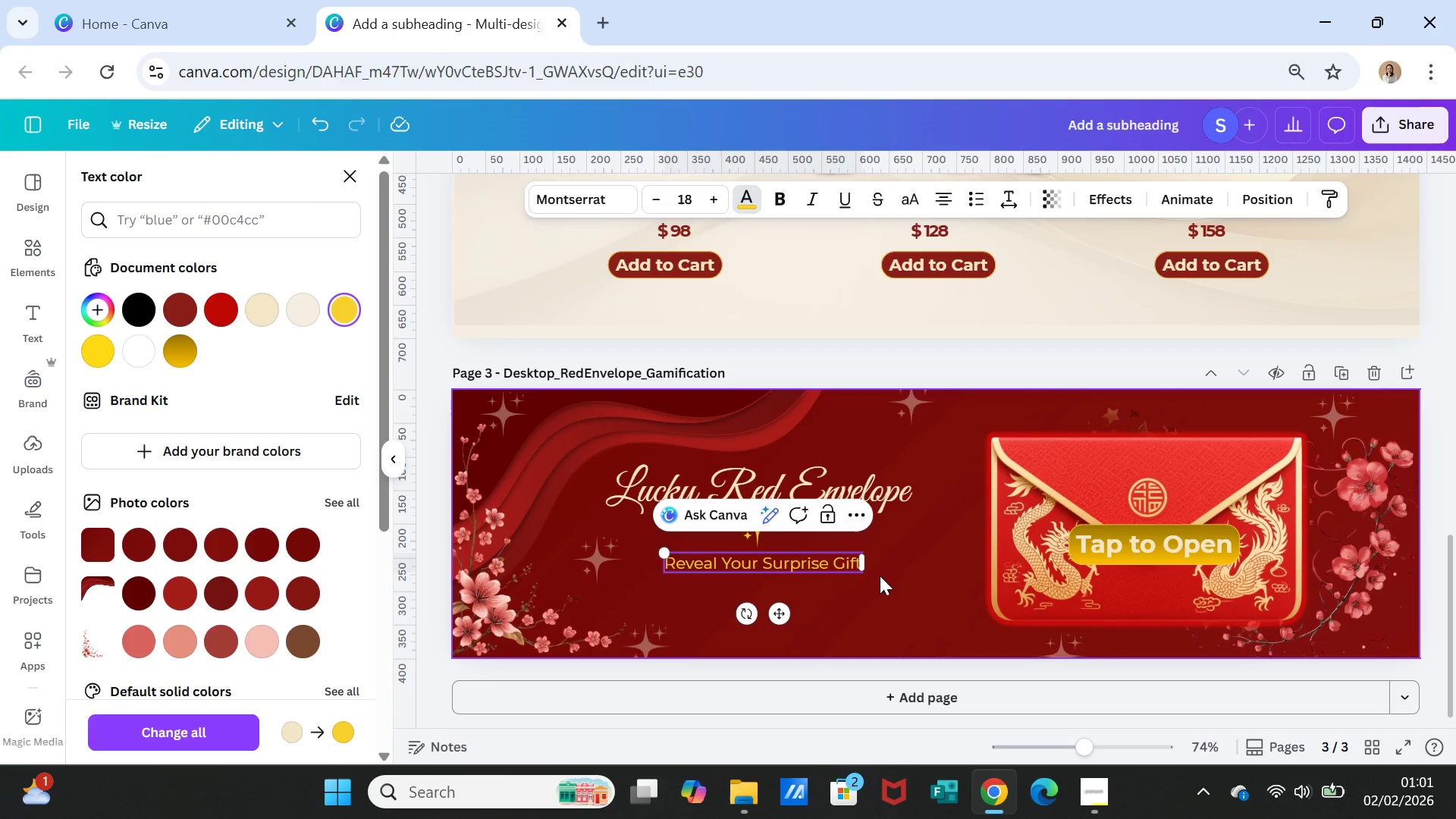 
key(ArrowRight)
 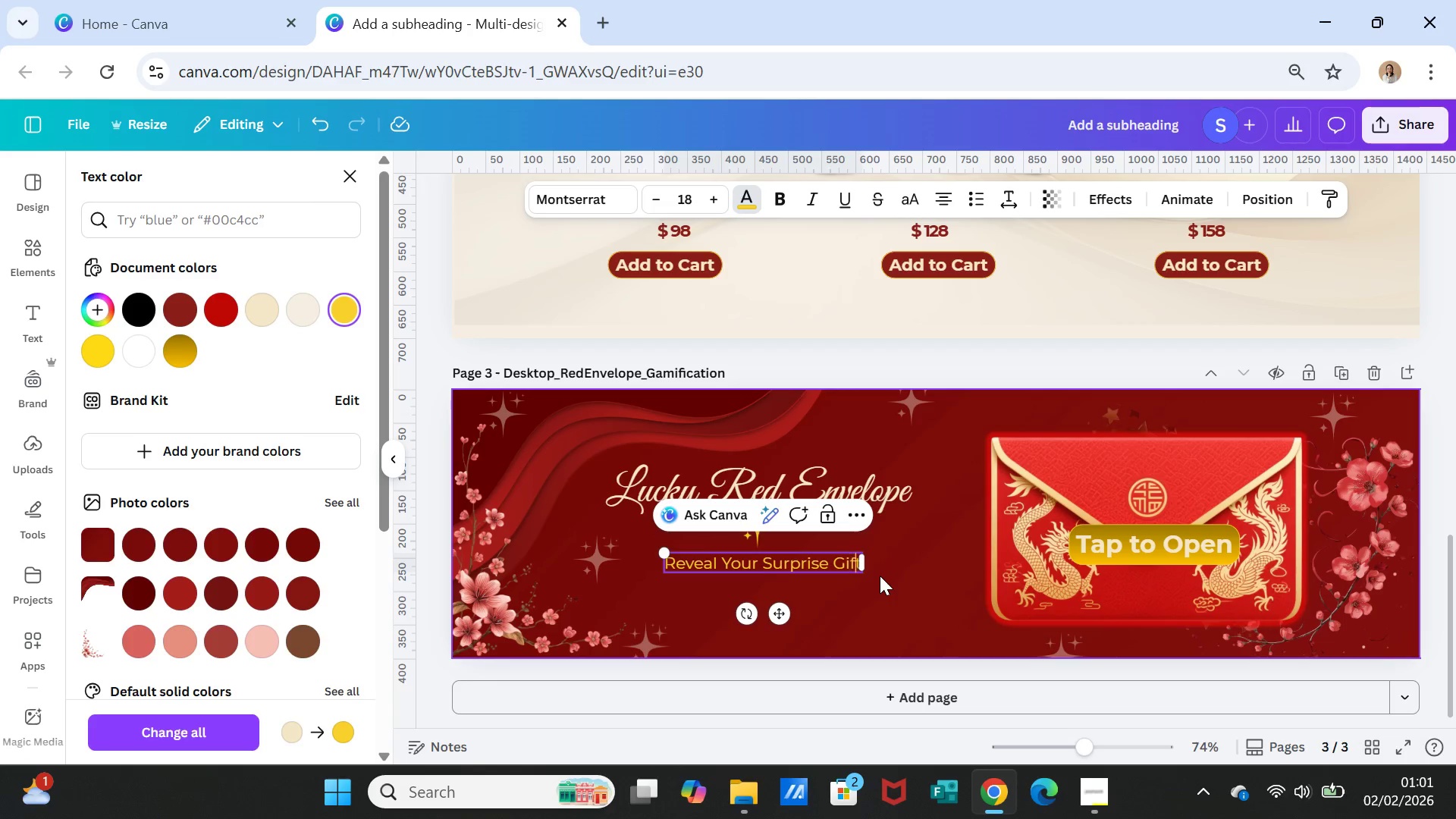 
key(ArrowRight)
 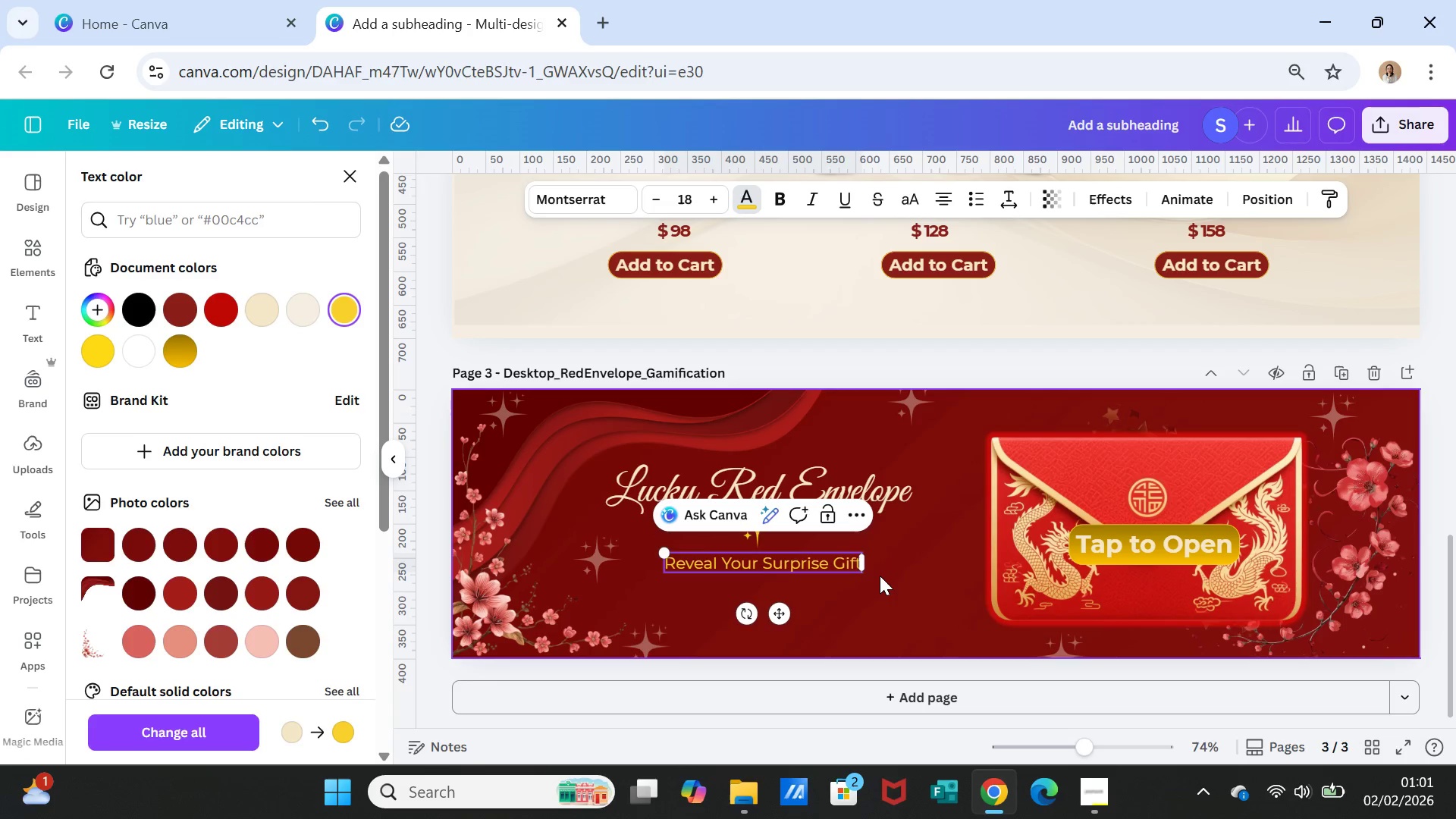 
key(ArrowRight)
 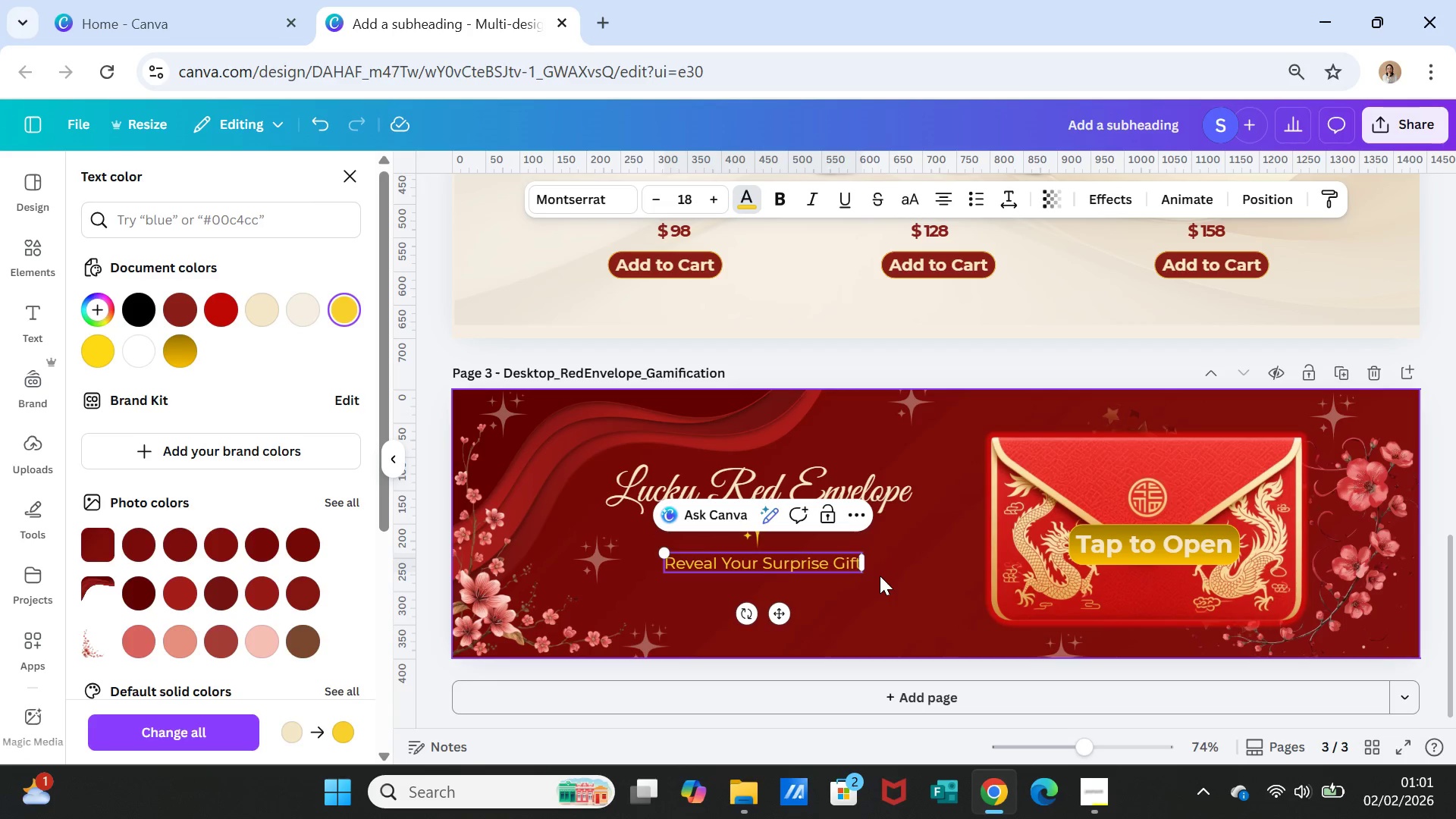 
key(ArrowRight)
 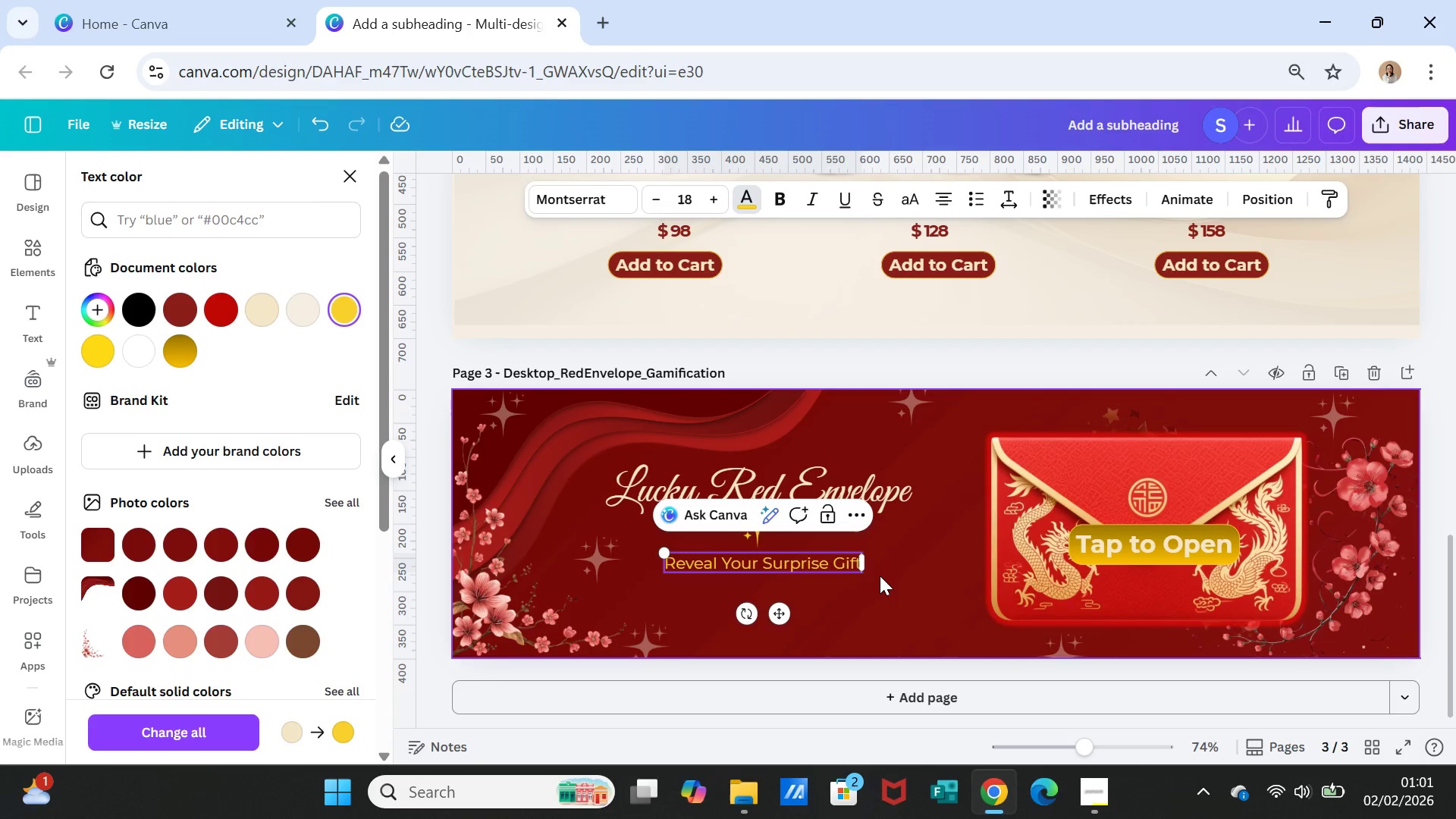 
key(Shift+1)
 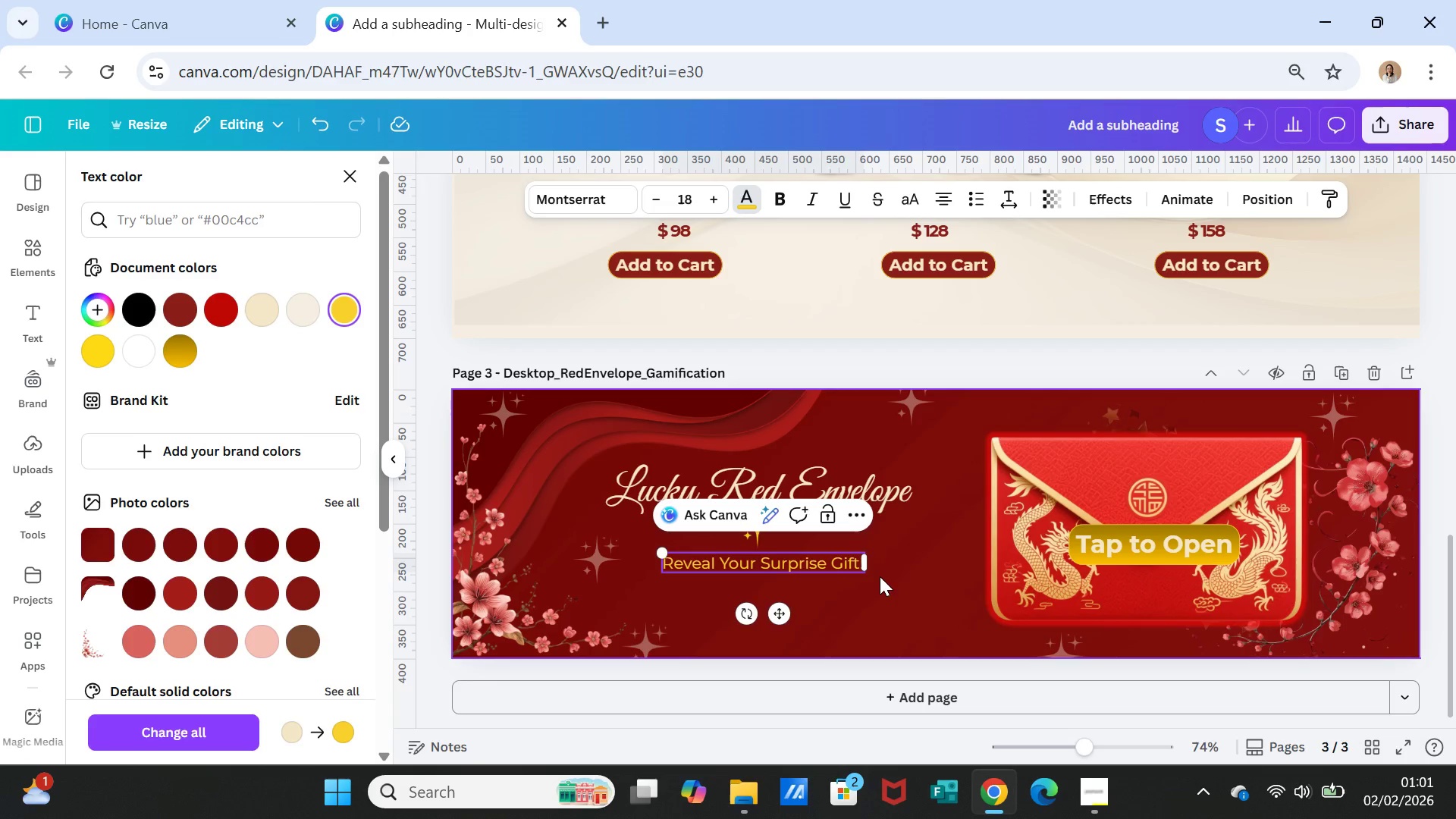 
left_click([890, 576])
 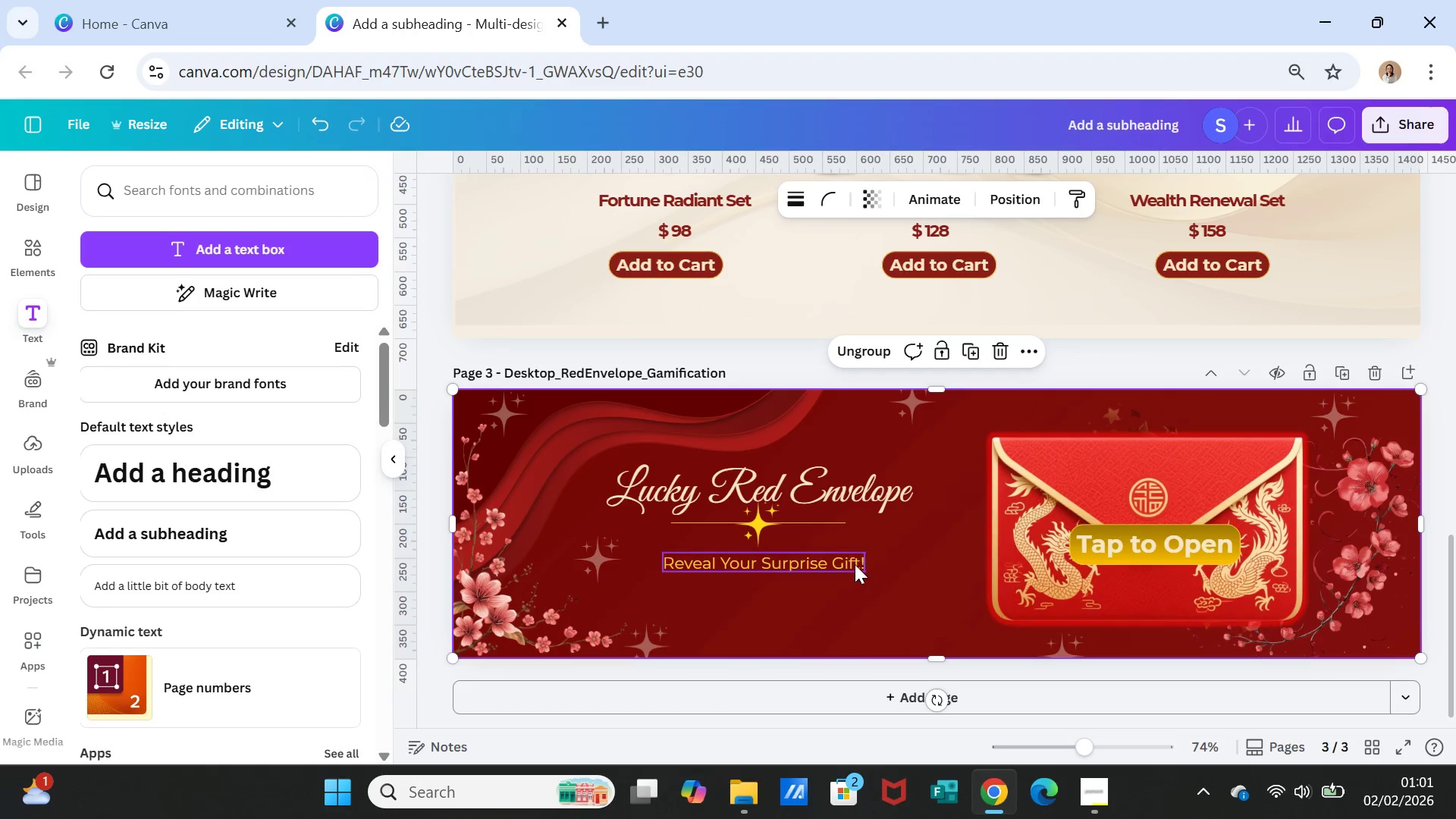 
left_click([851, 563])
 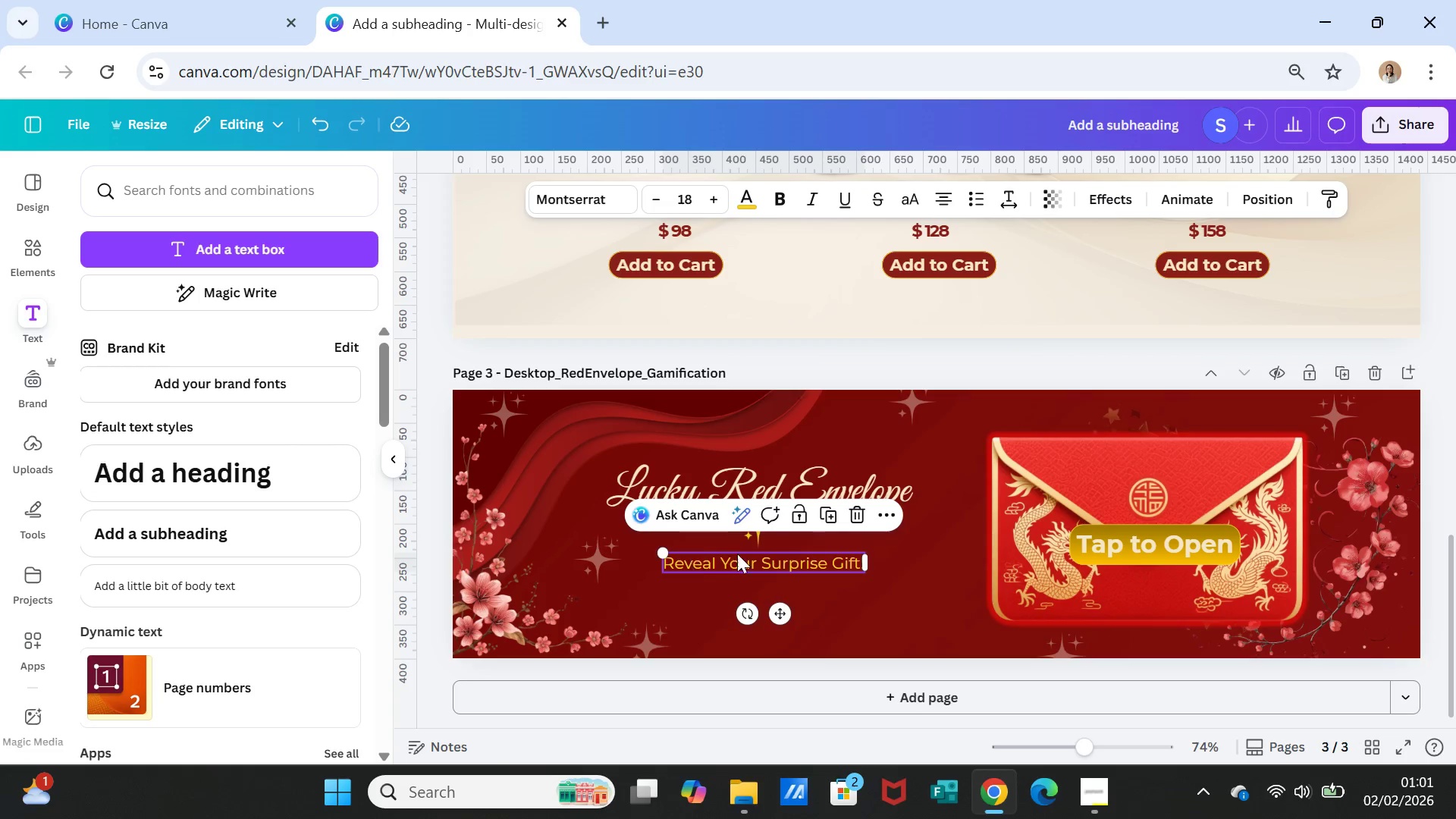 
left_click([905, 565])
 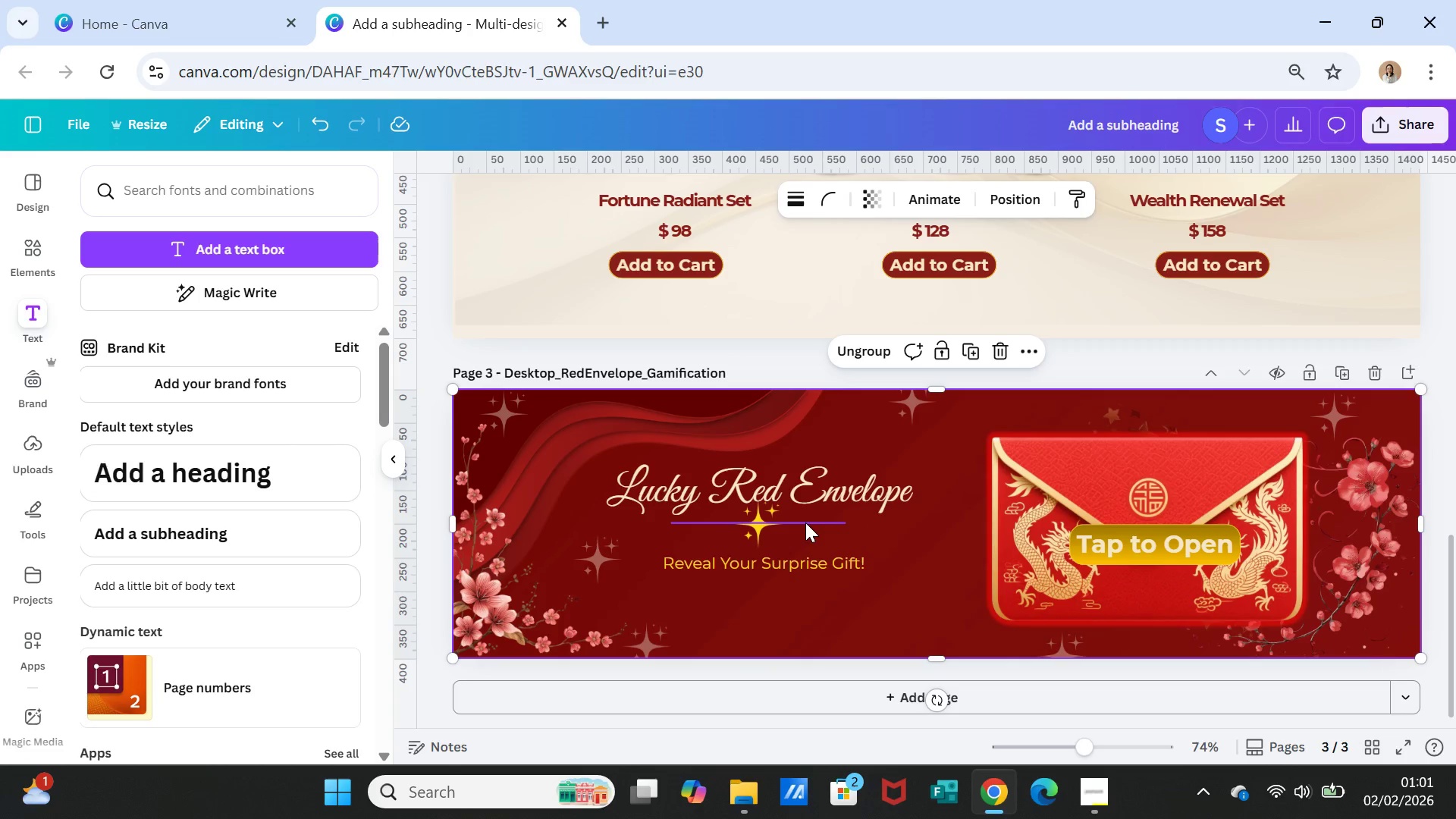 
left_click_drag(start_coordinate=[806, 522], to_coordinate=[810, 531])
 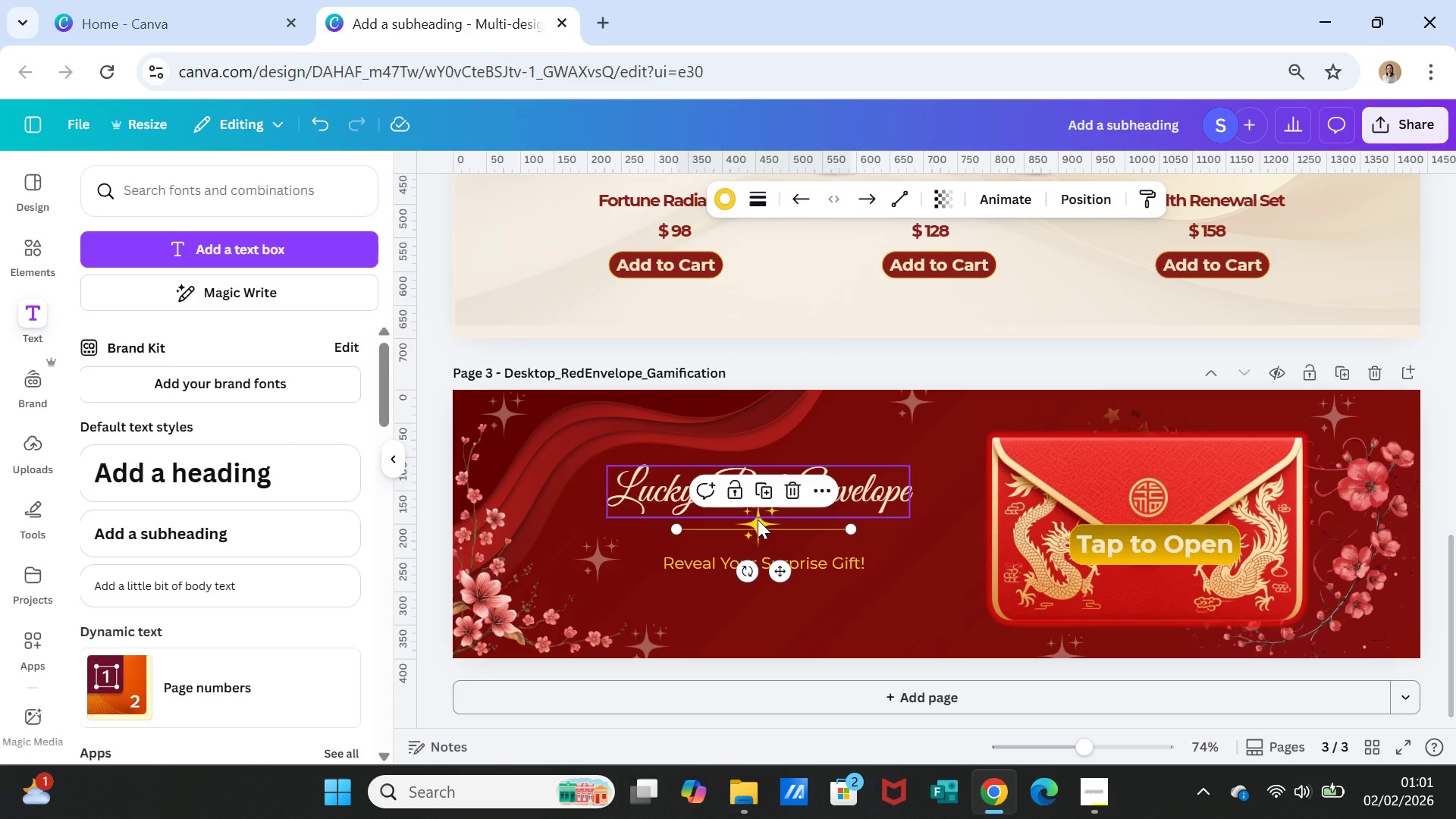 
left_click([758, 519])
 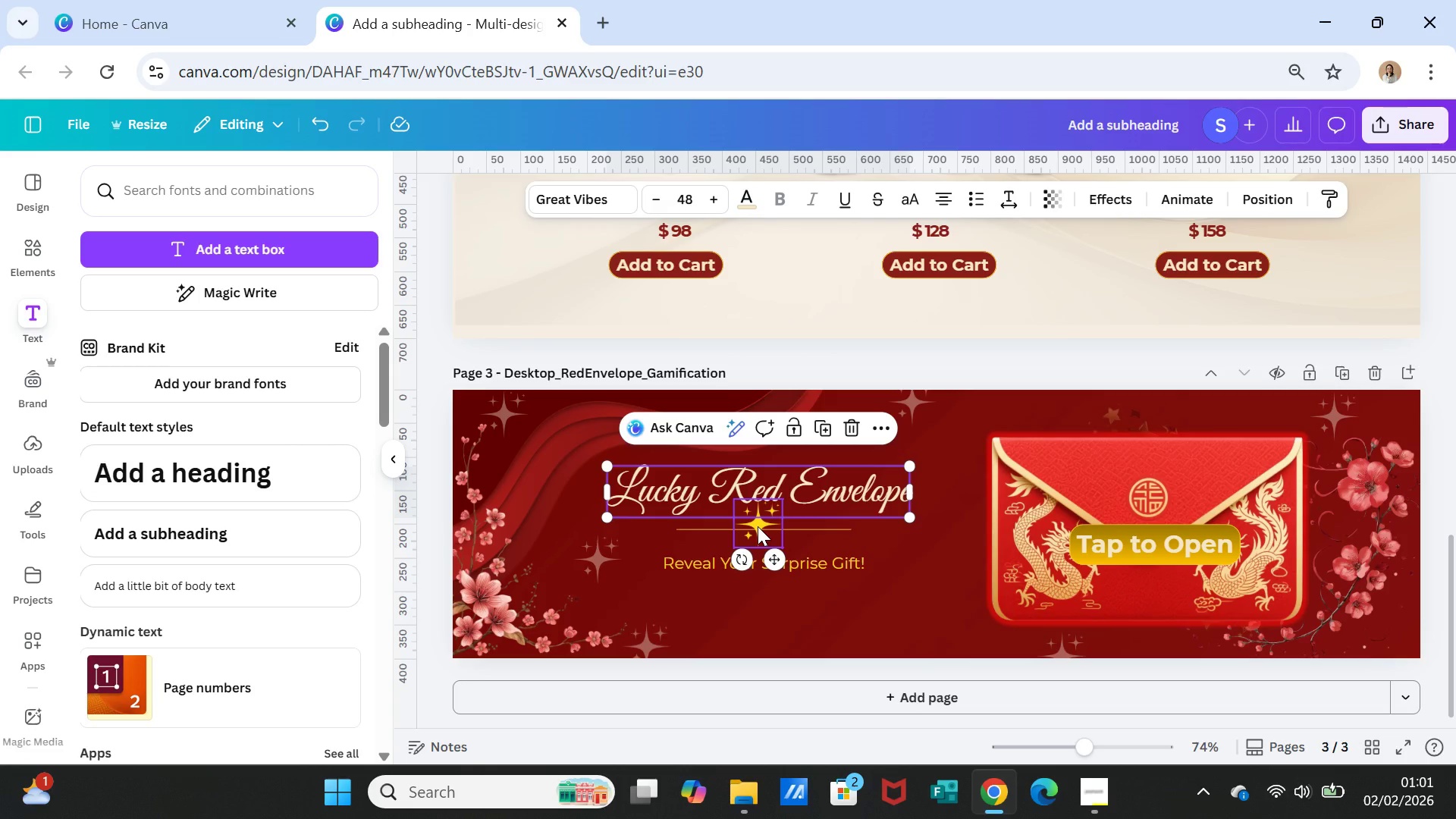 
left_click_drag(start_coordinate=[758, 526], to_coordinate=[761, 531])
 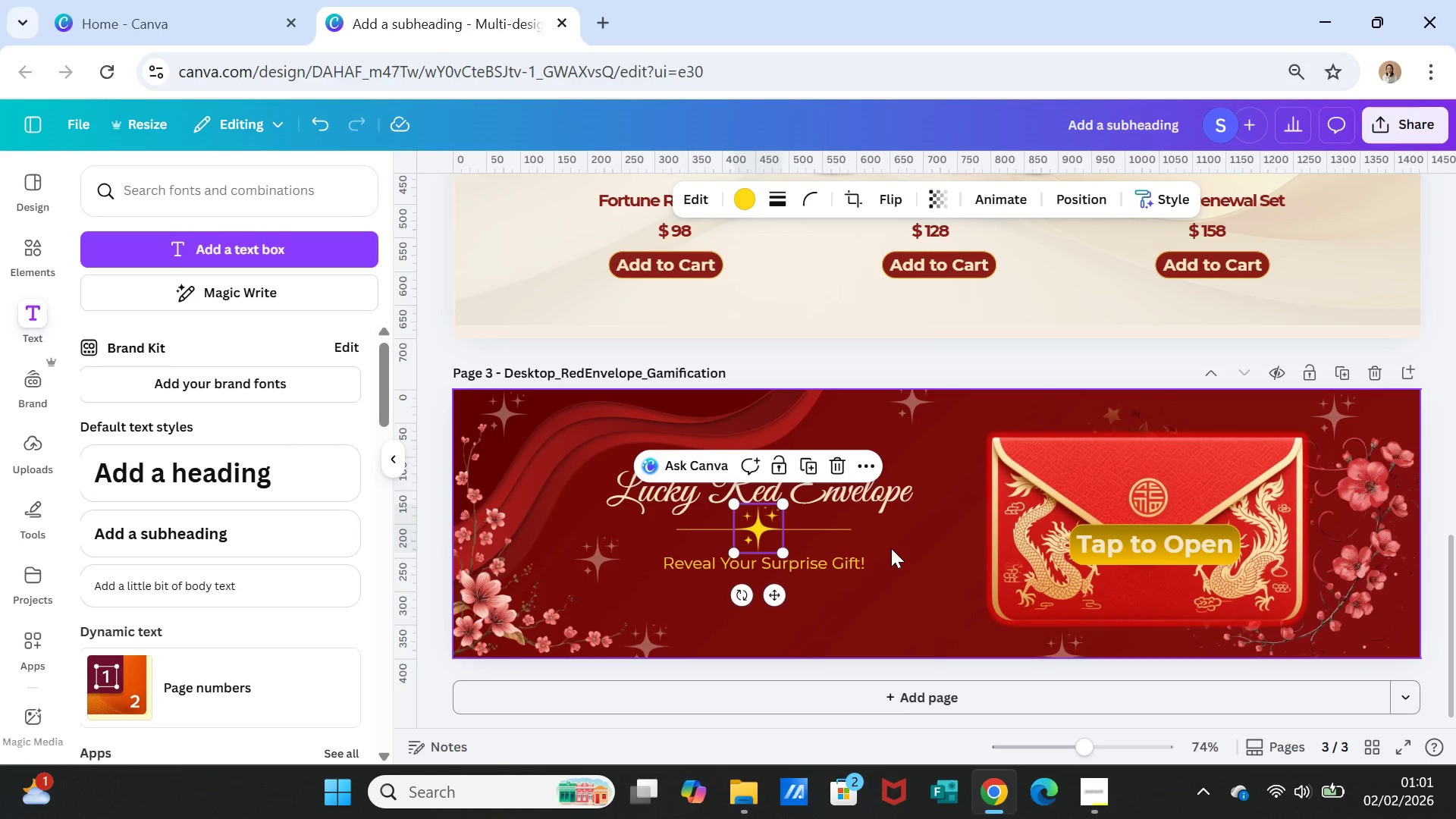 
left_click([891, 548])
 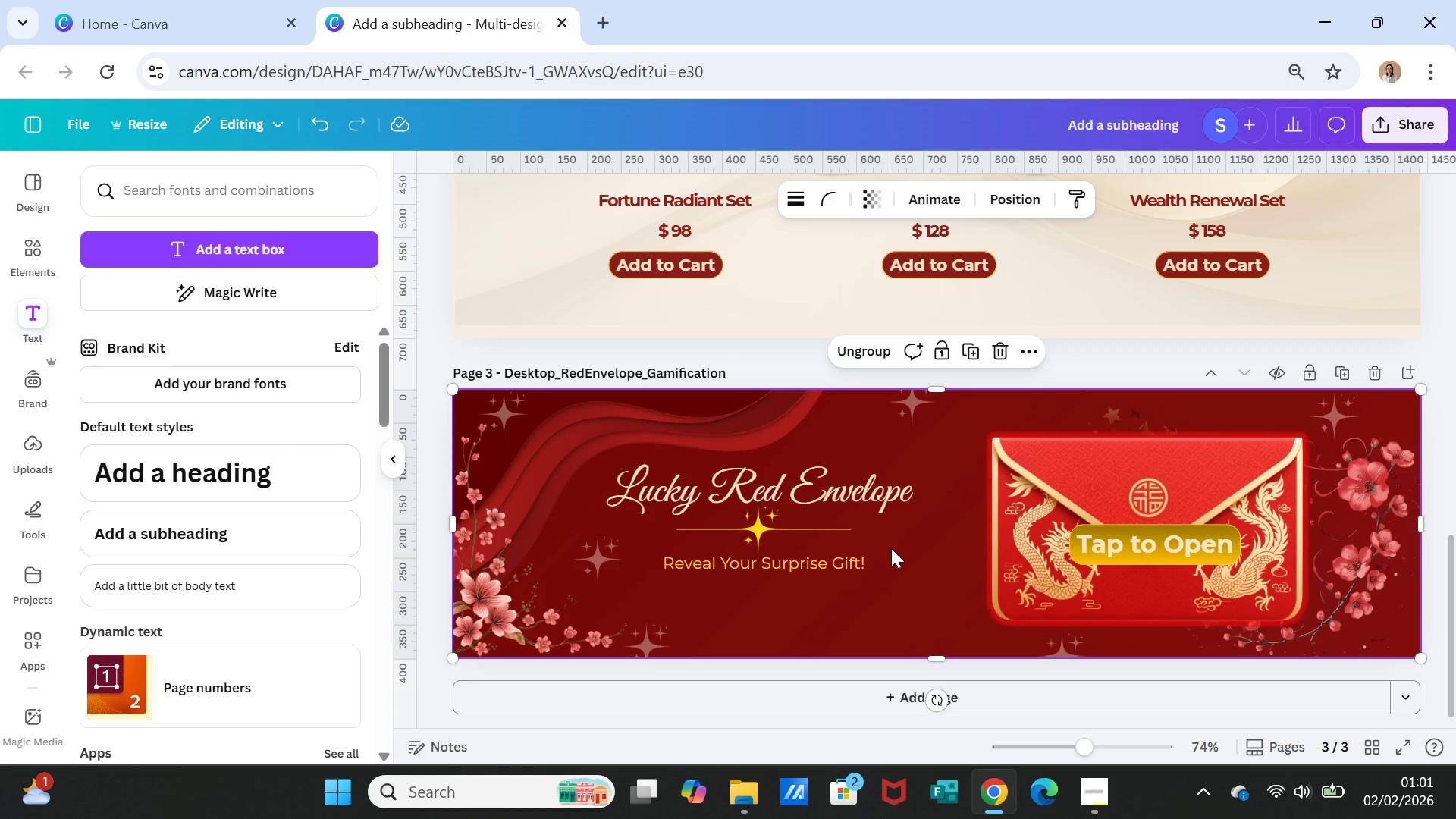 
wait(7.38)
 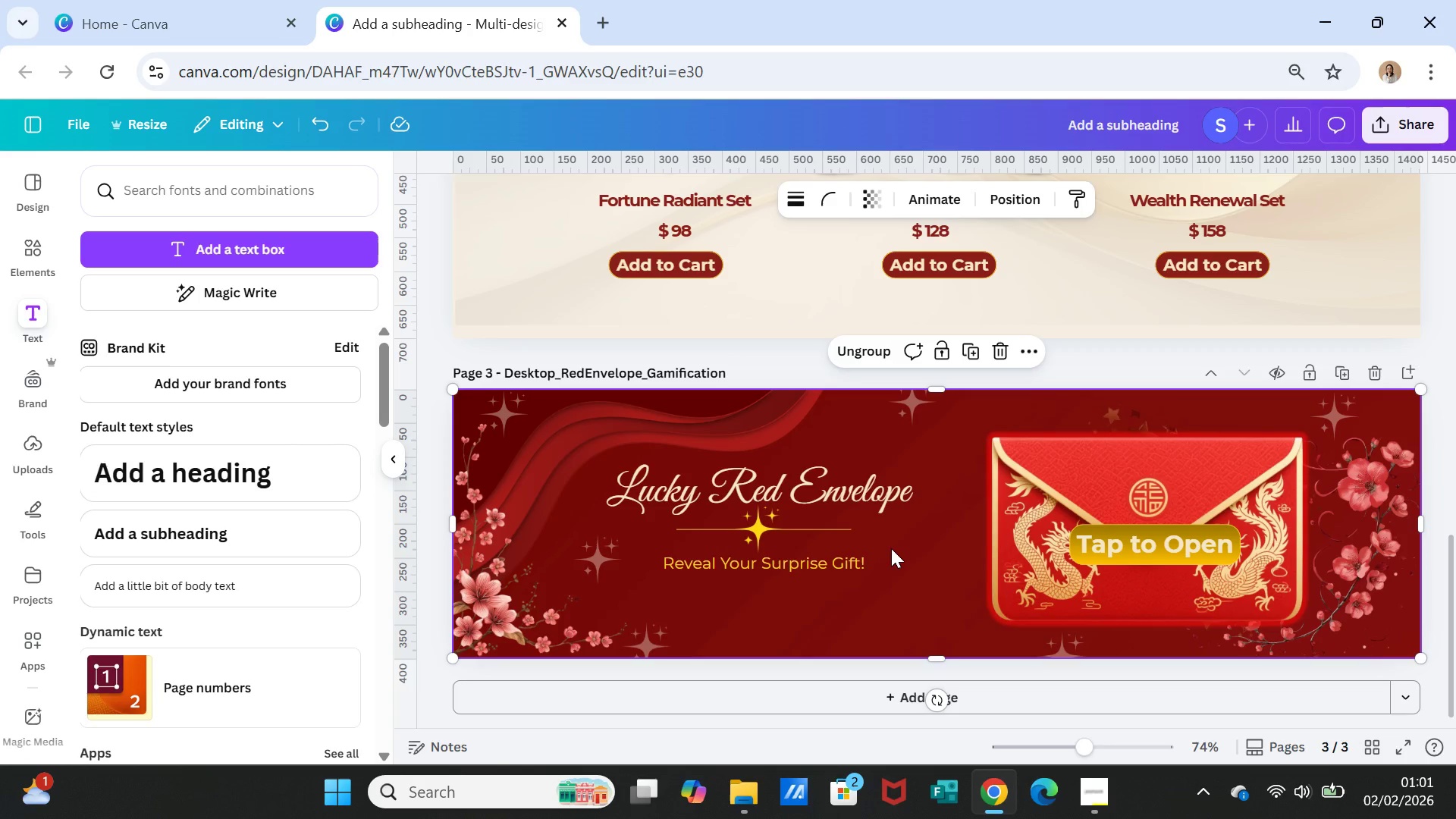 
left_click_drag(start_coordinate=[808, 566], to_coordinate=[805, 584])
 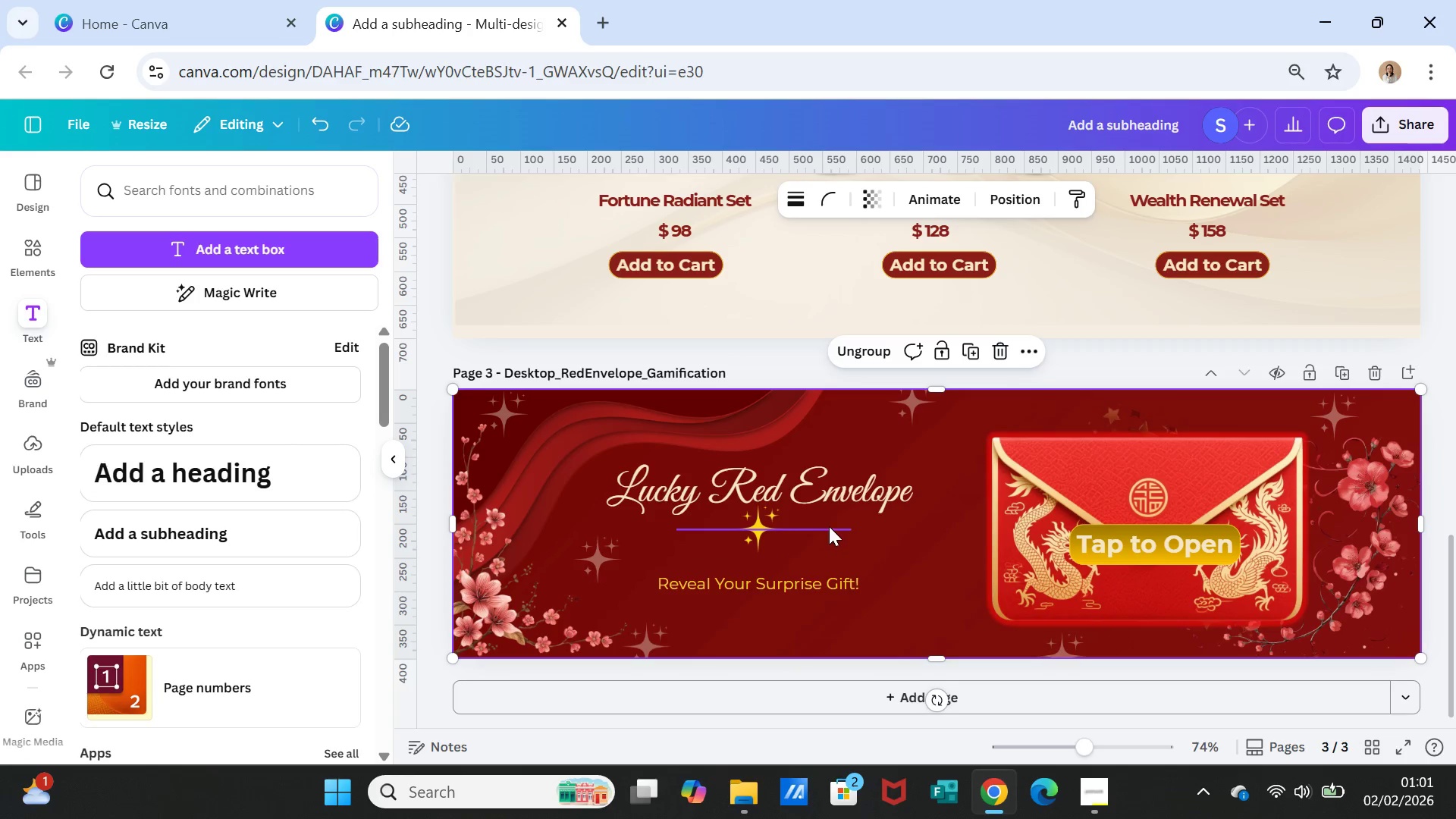 
left_click_drag(start_coordinate=[828, 526], to_coordinate=[827, 549])
 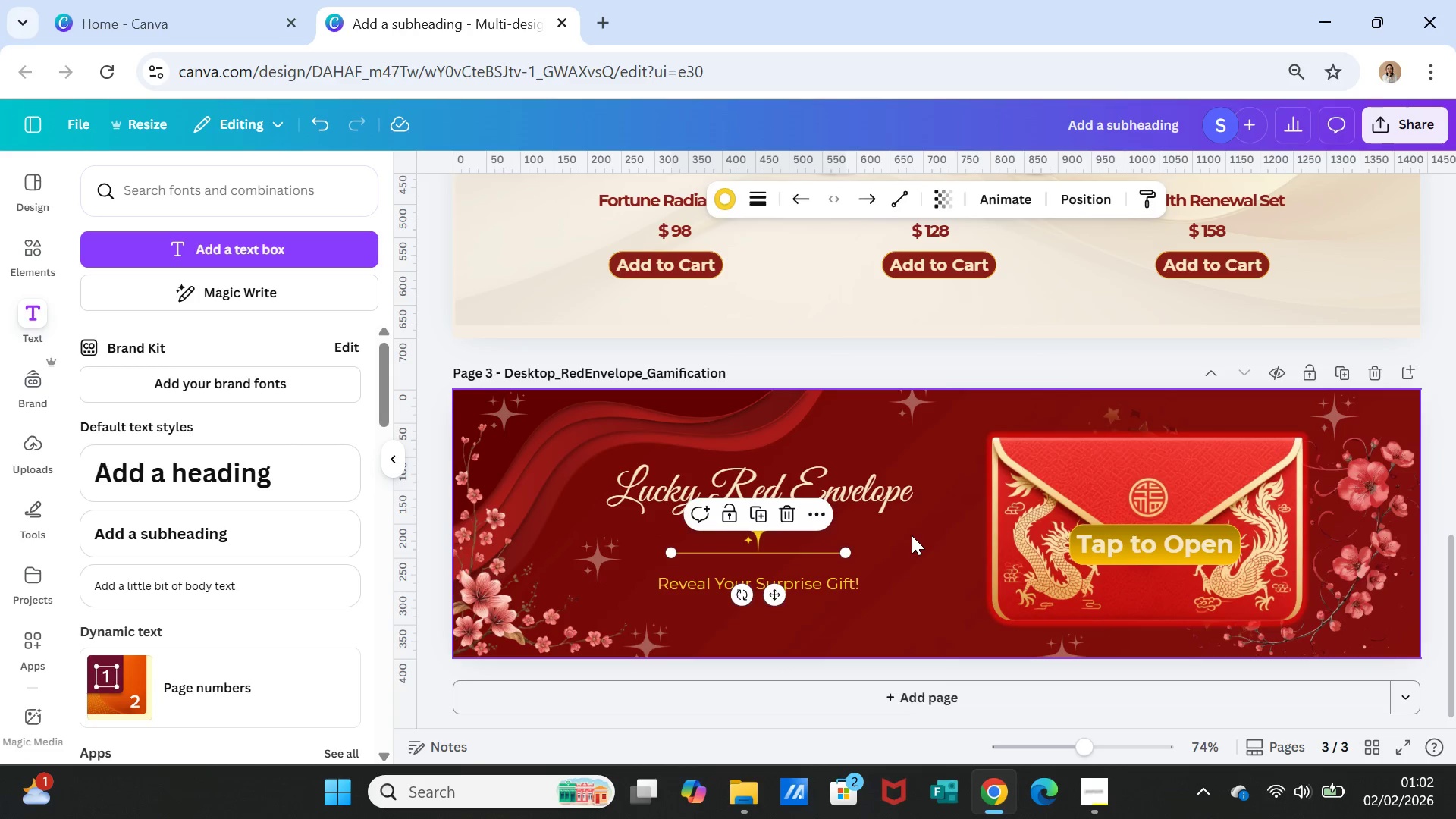 
left_click([912, 535])
 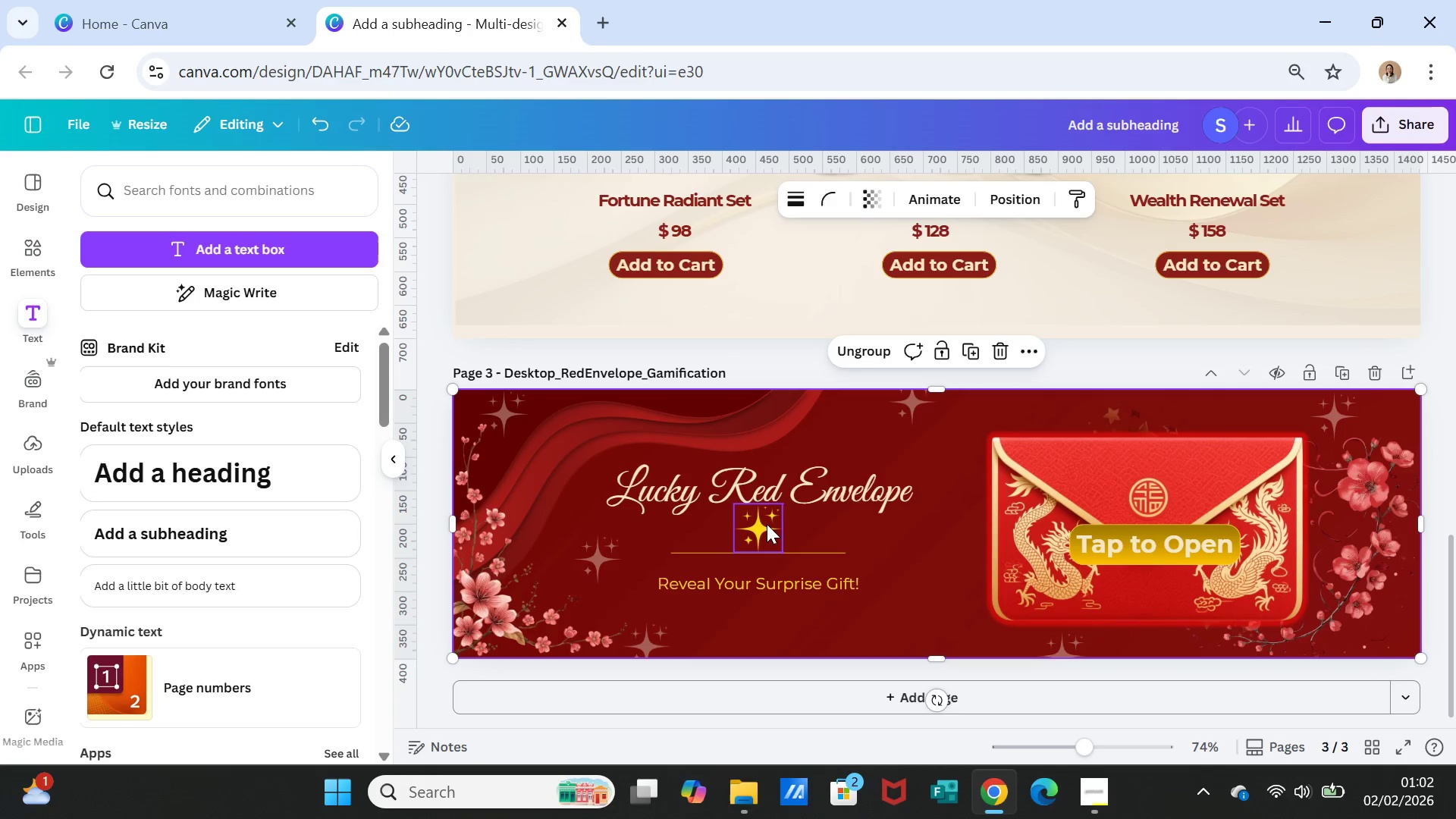 
left_click_drag(start_coordinate=[765, 524], to_coordinate=[765, 547])
 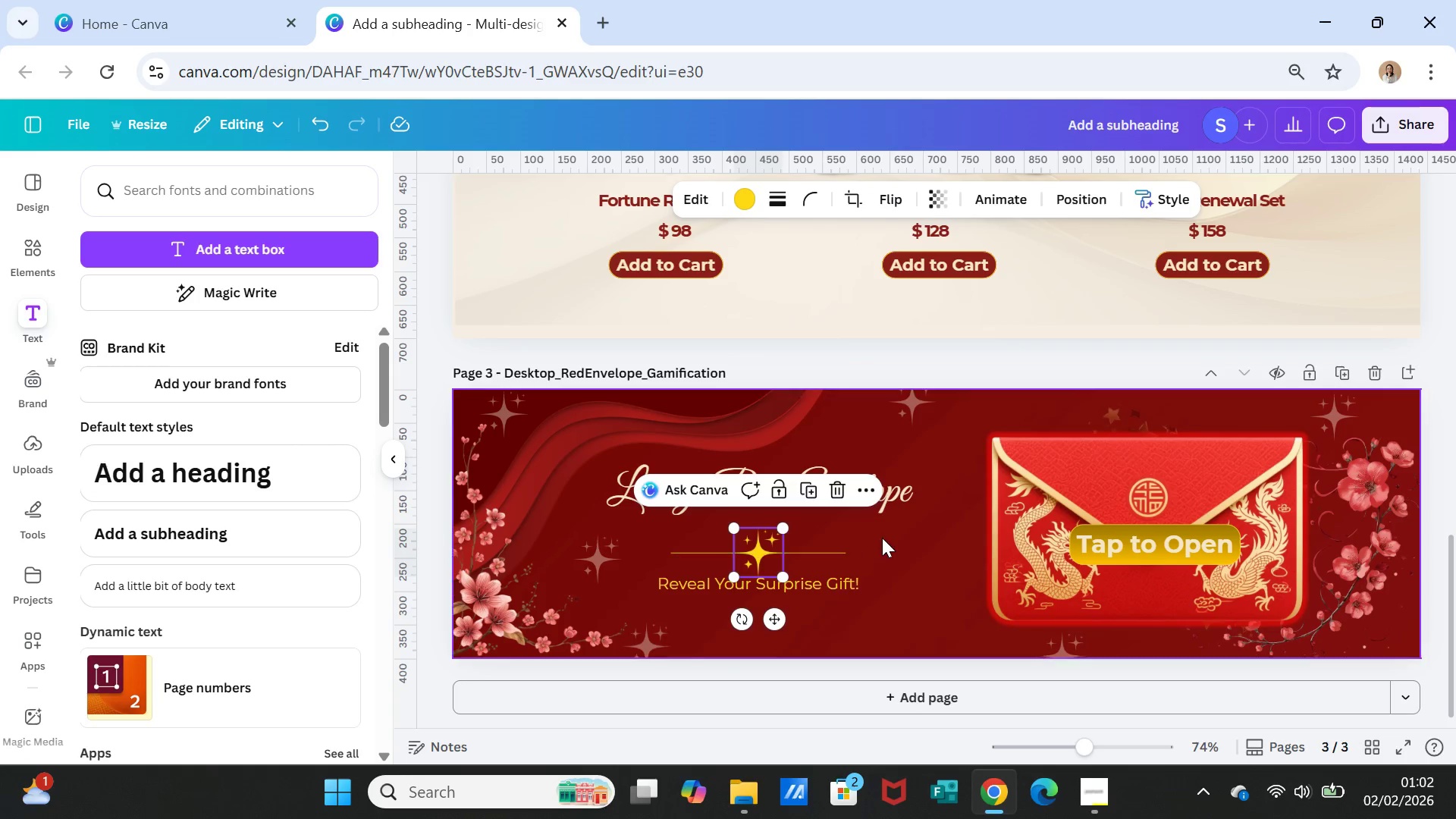 
left_click([882, 538])
 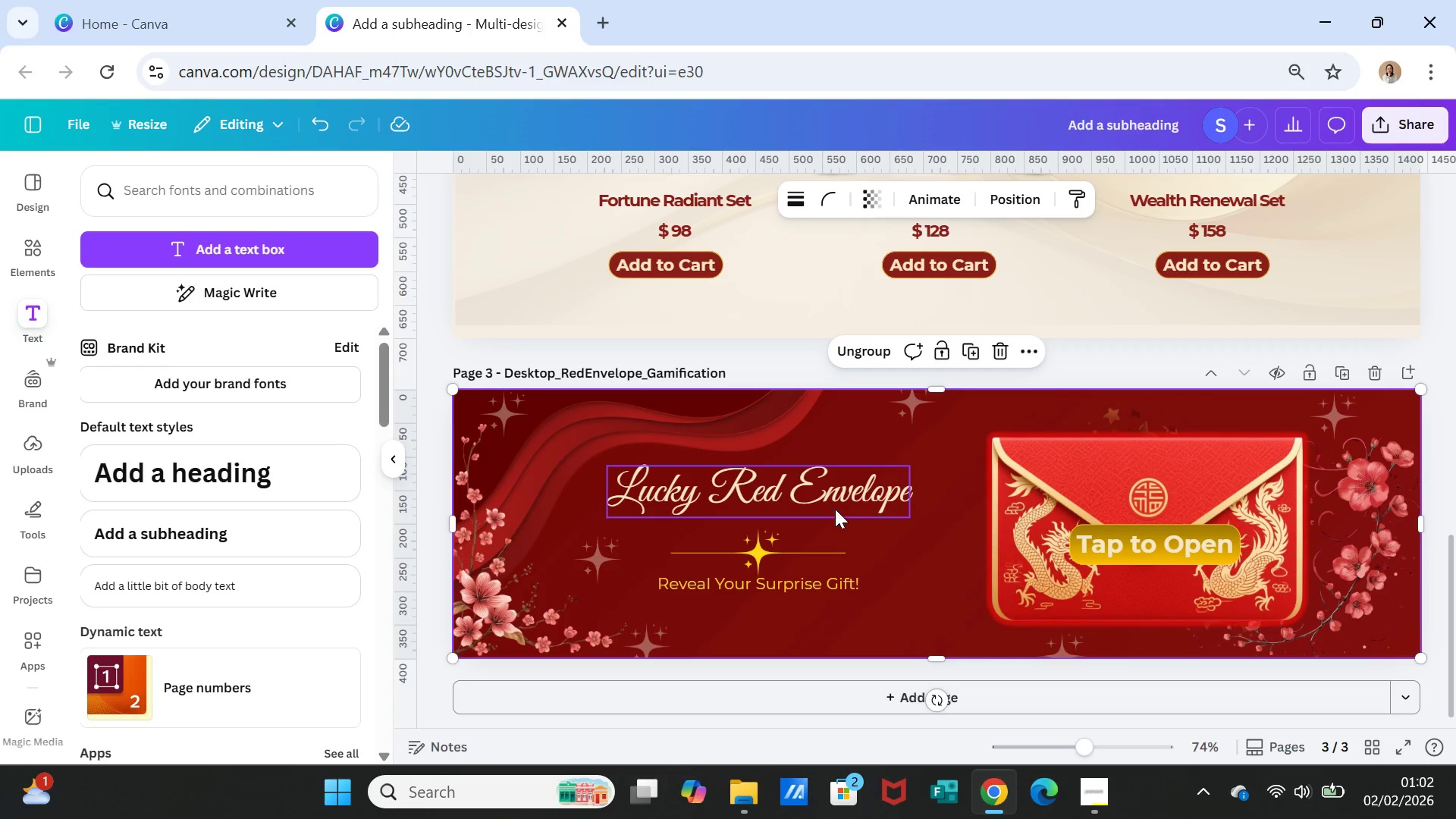 
left_click_drag(start_coordinate=[835, 505], to_coordinate=[833, 514])
 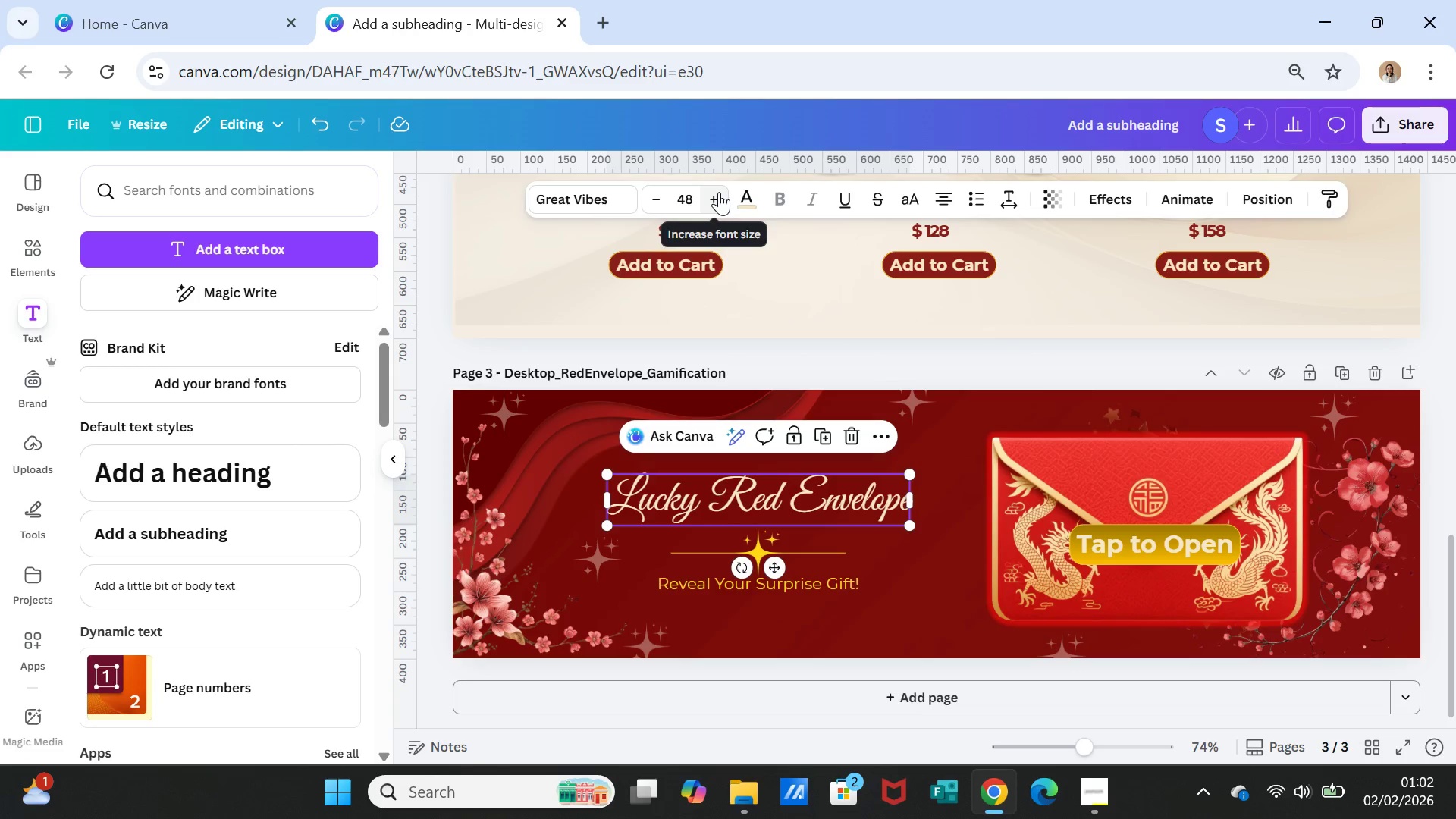 
double_click([719, 192])
 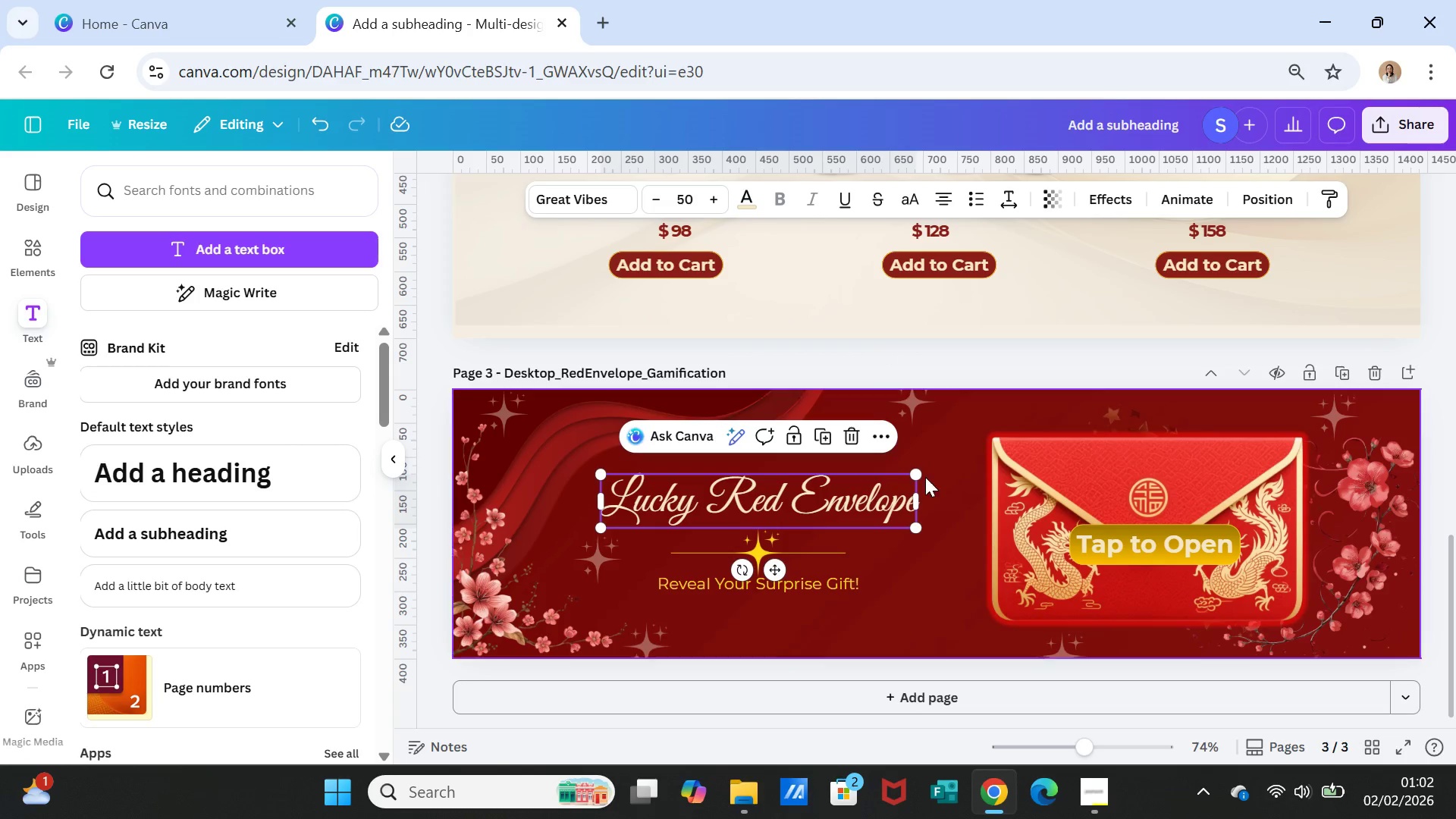 
left_click([956, 538])
 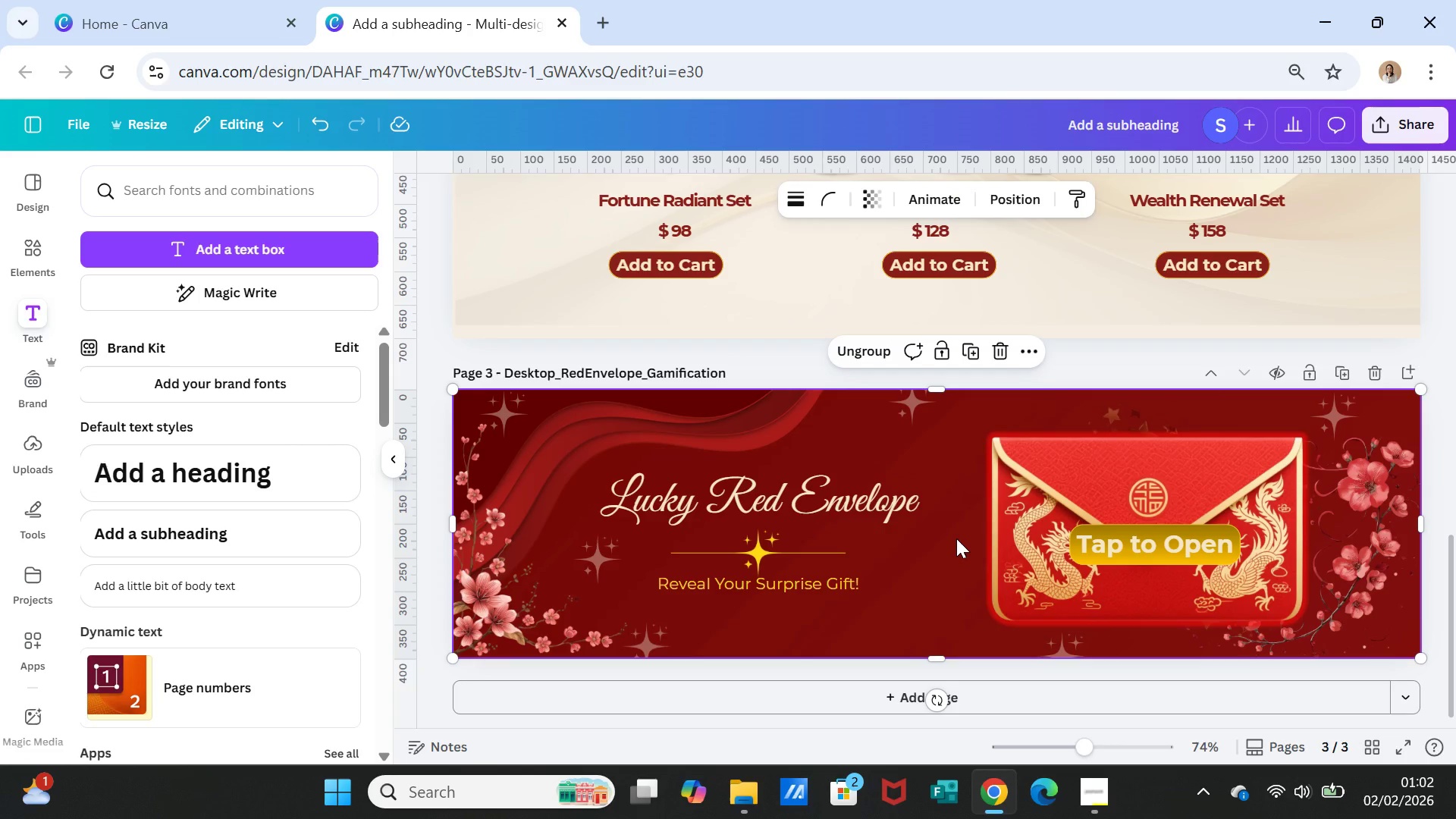 
wait(15.53)
 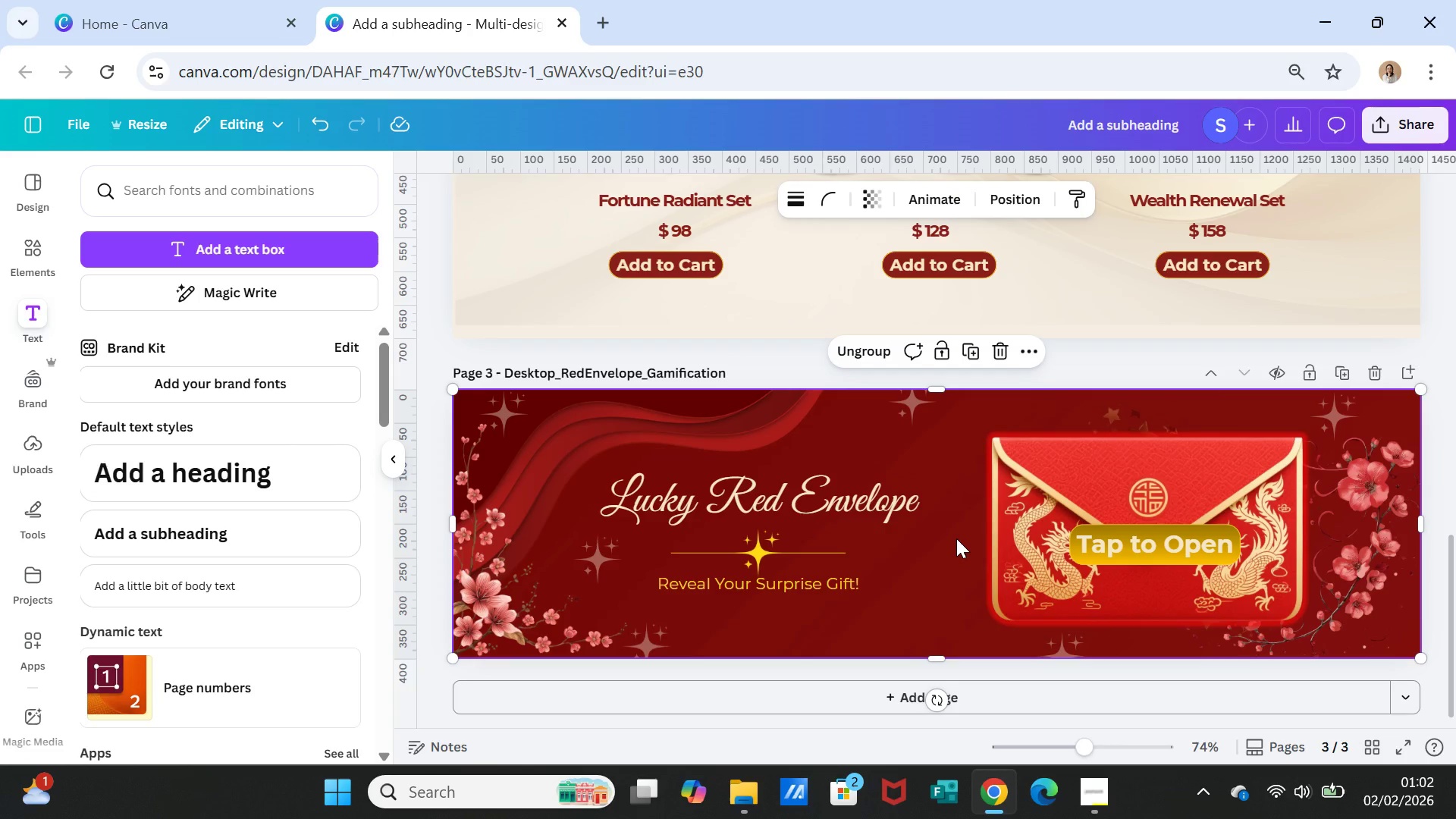 
left_click([871, 402])
 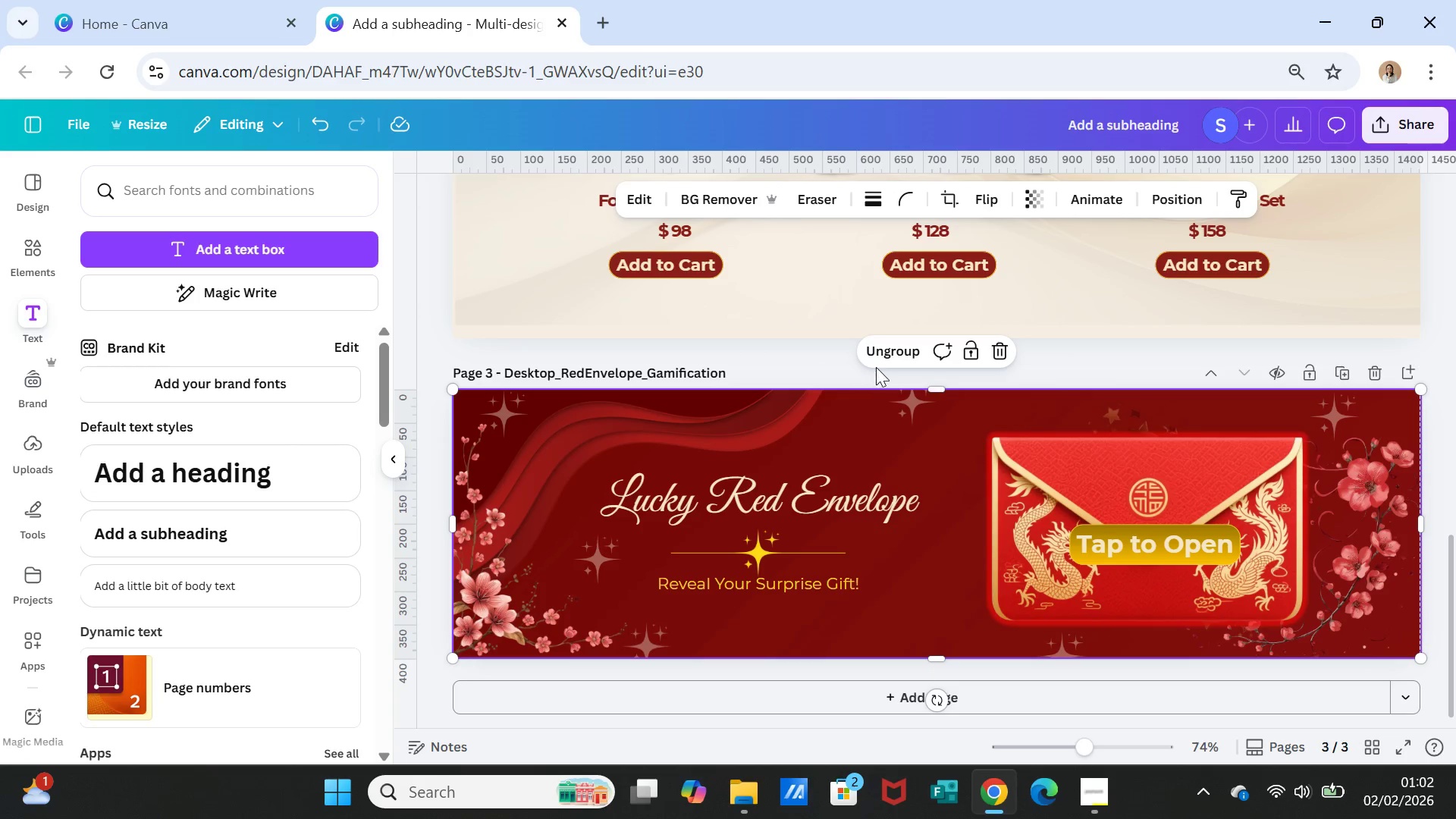 
left_click([878, 353])
 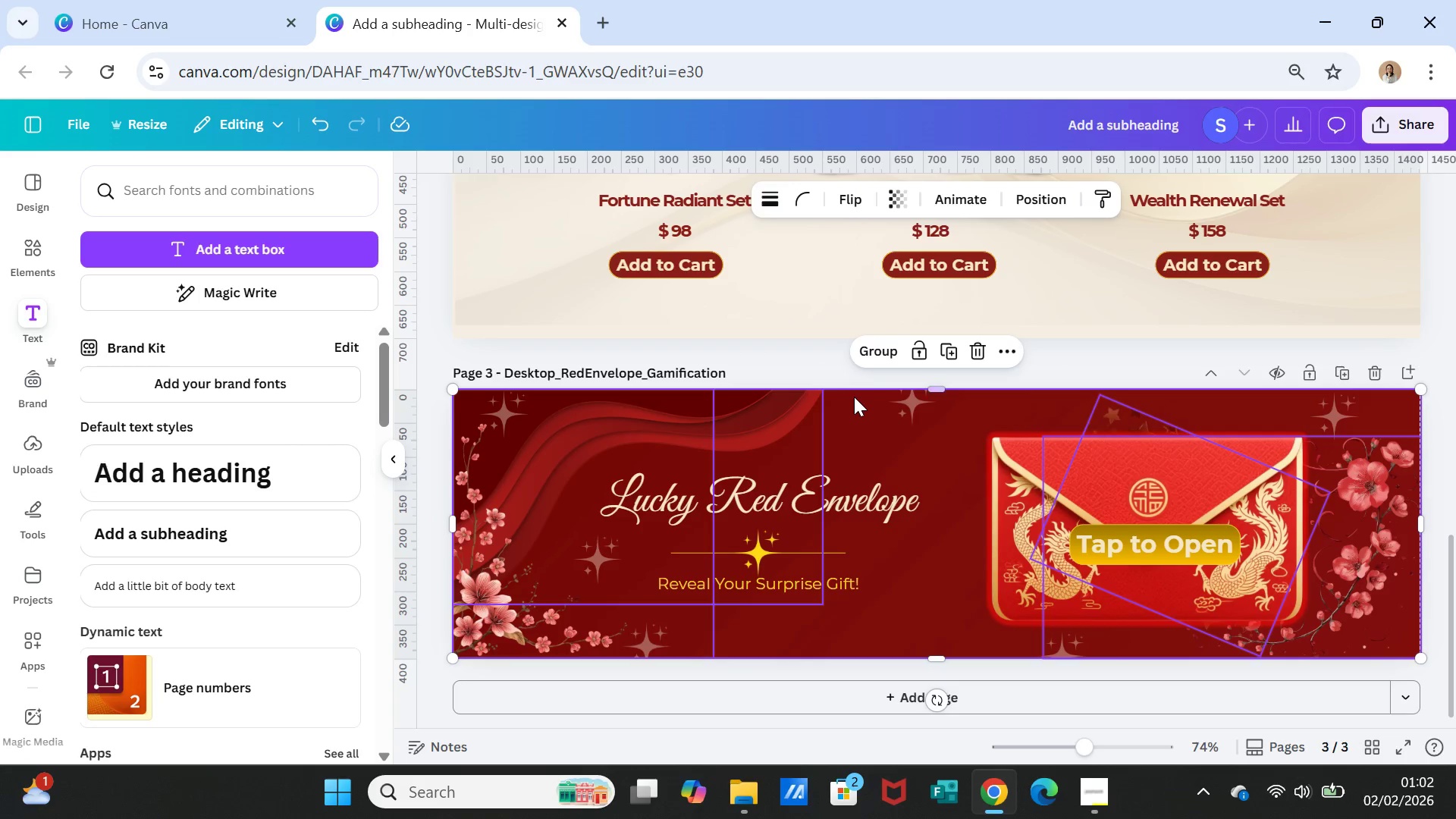 
left_click([855, 397])
 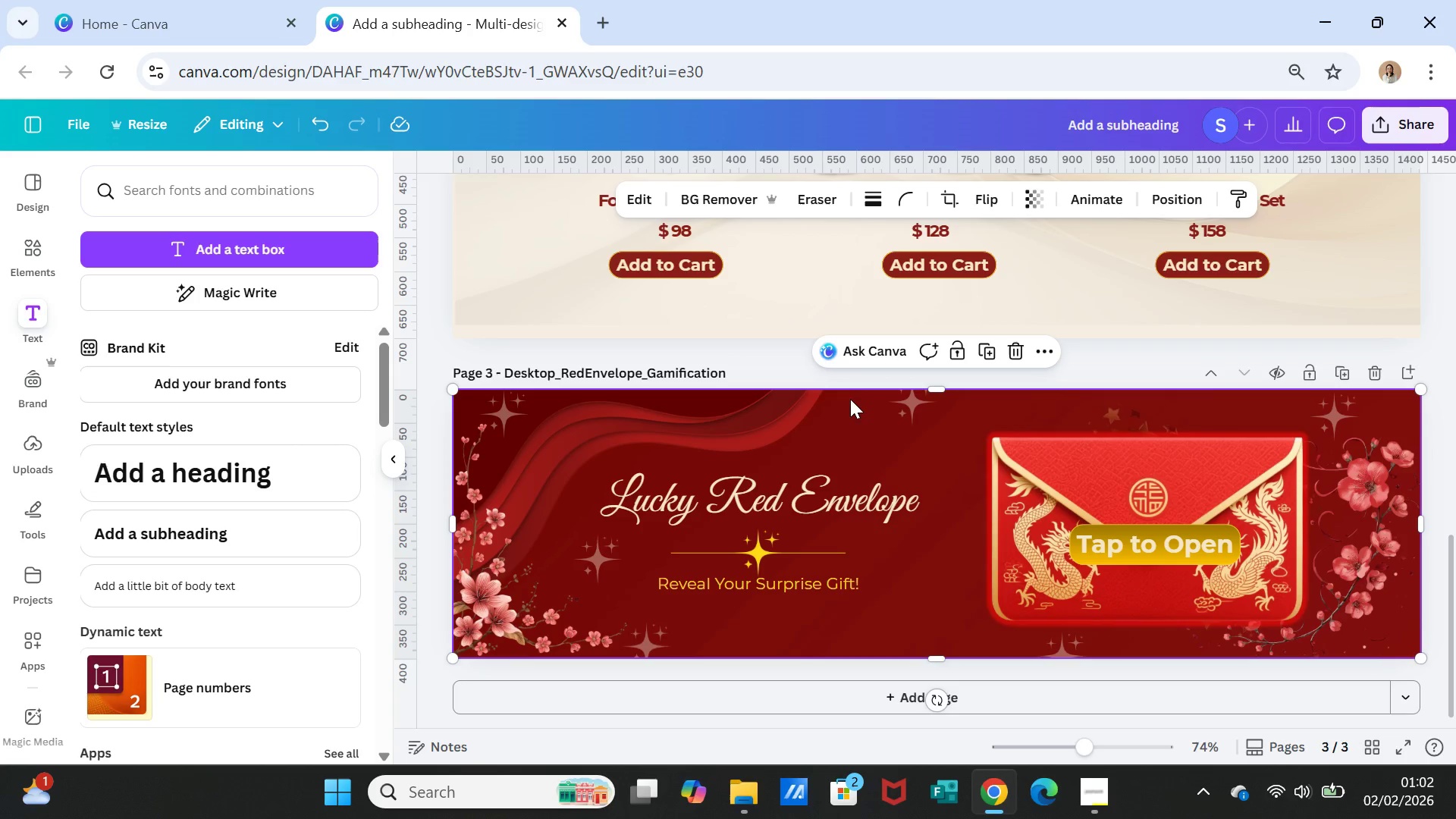 
hold_key(key=ShiftLeft, duration=19.95)
left_click([771, 422])
 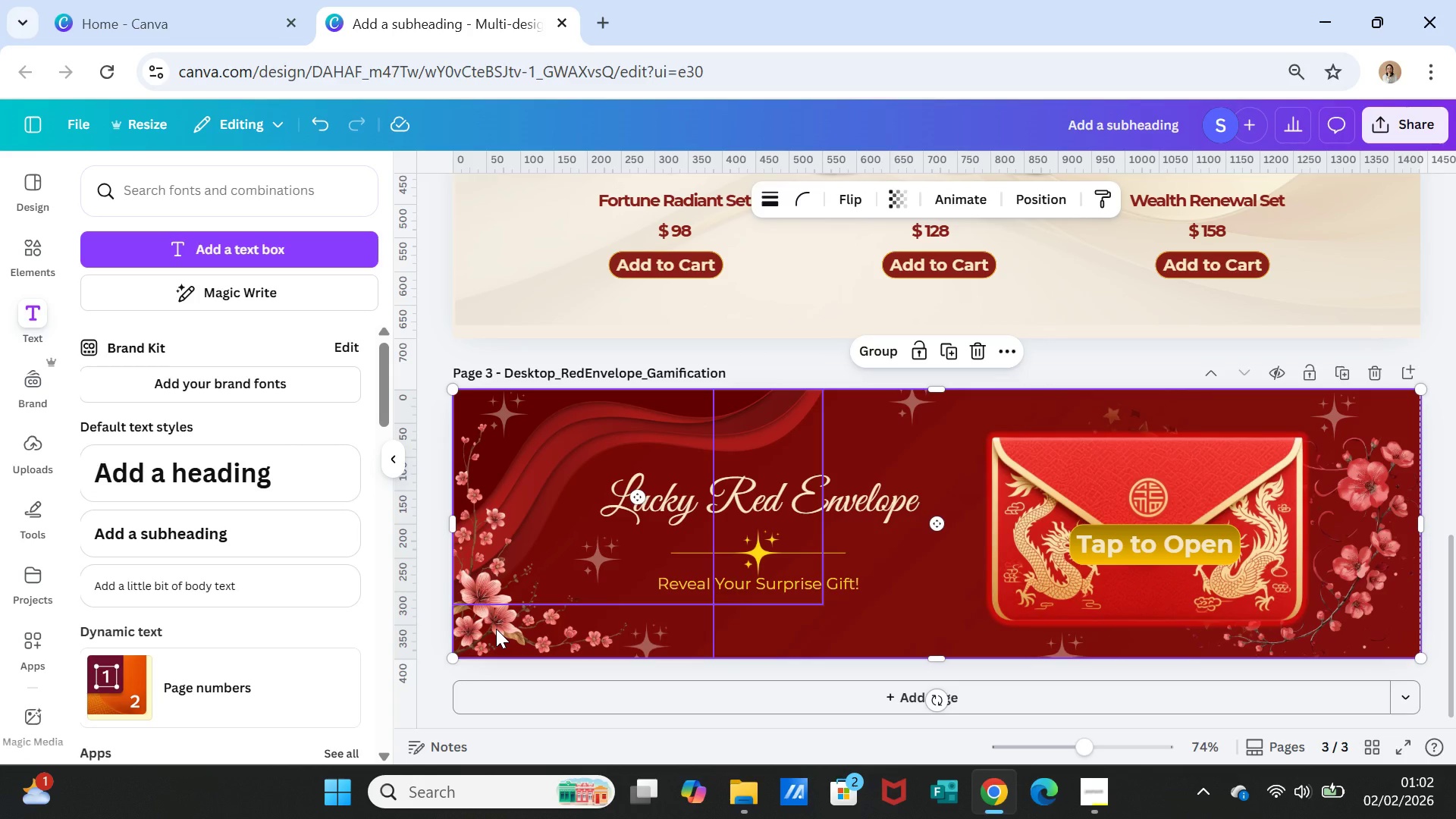 
left_click([496, 629])
 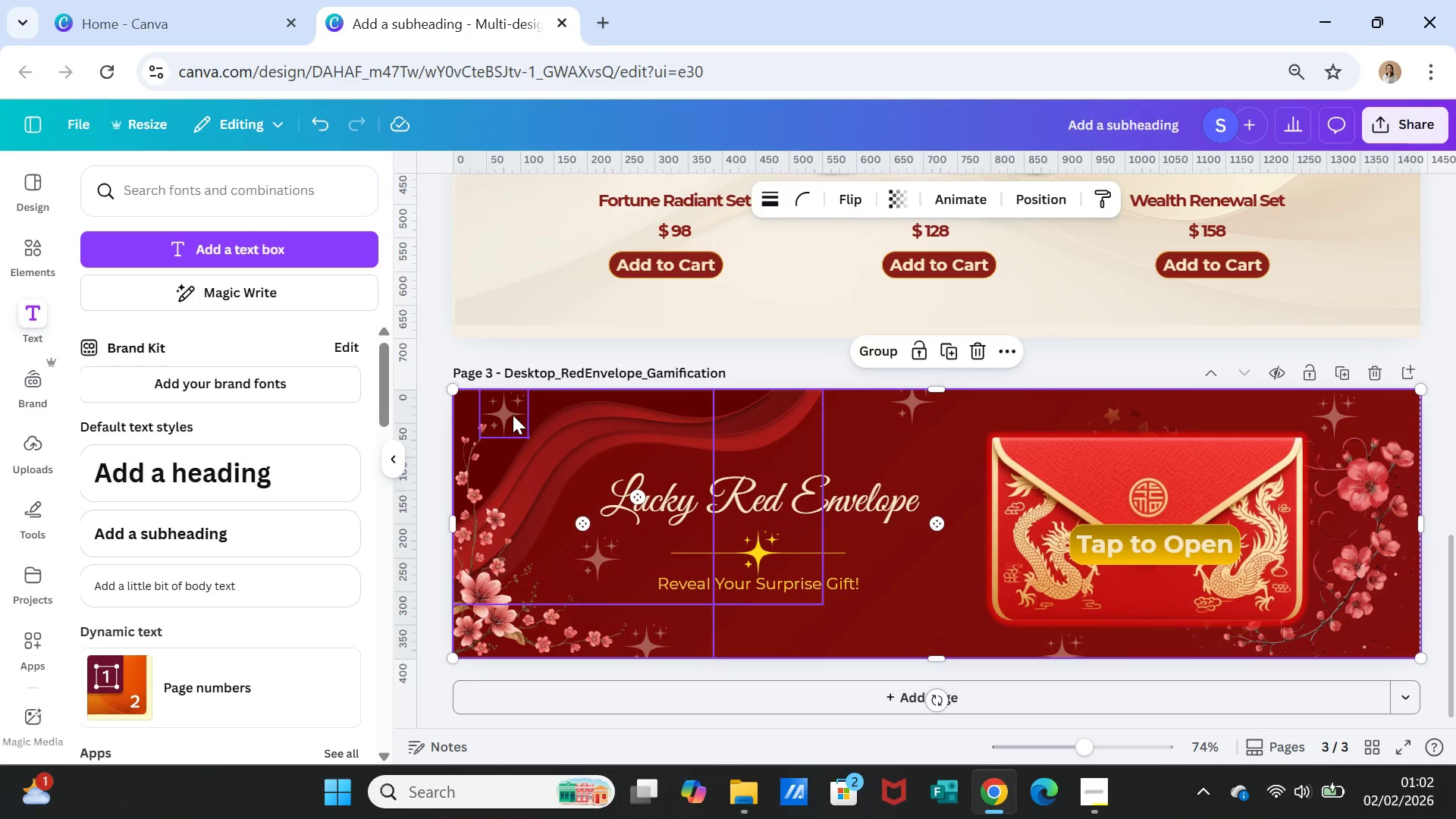 
left_click([513, 415])
 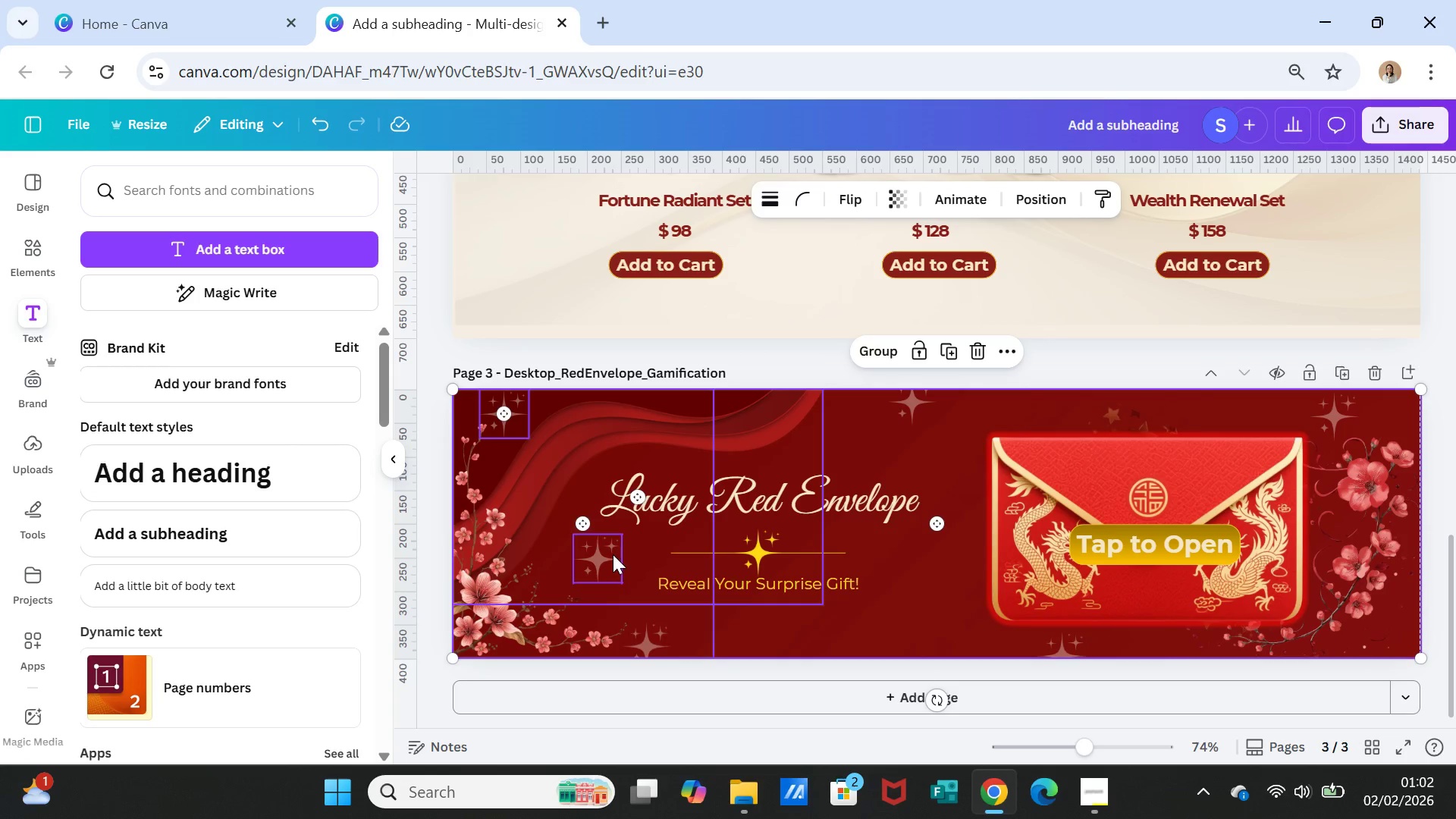 
left_click([613, 554])
 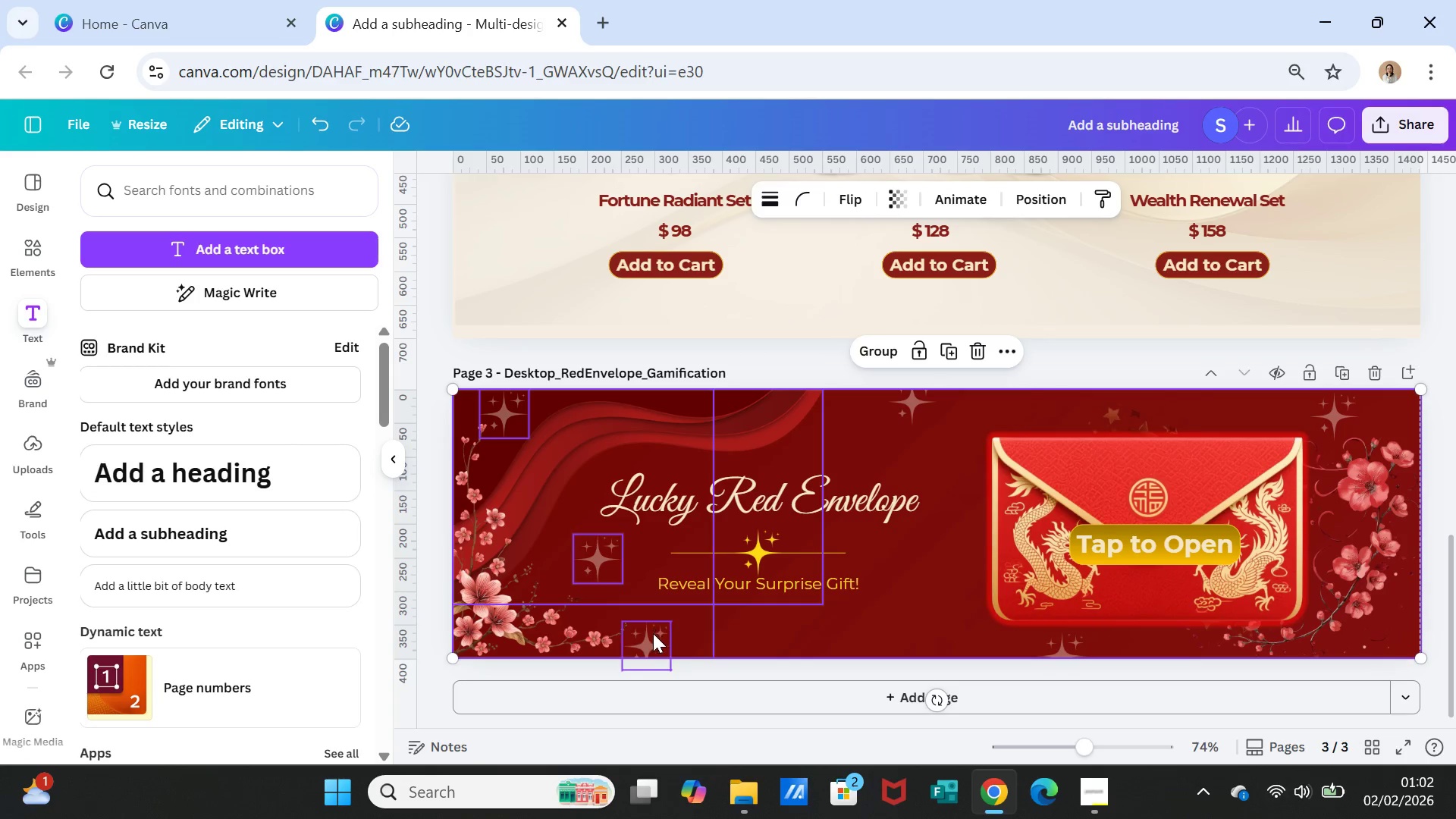 
left_click([653, 634])
 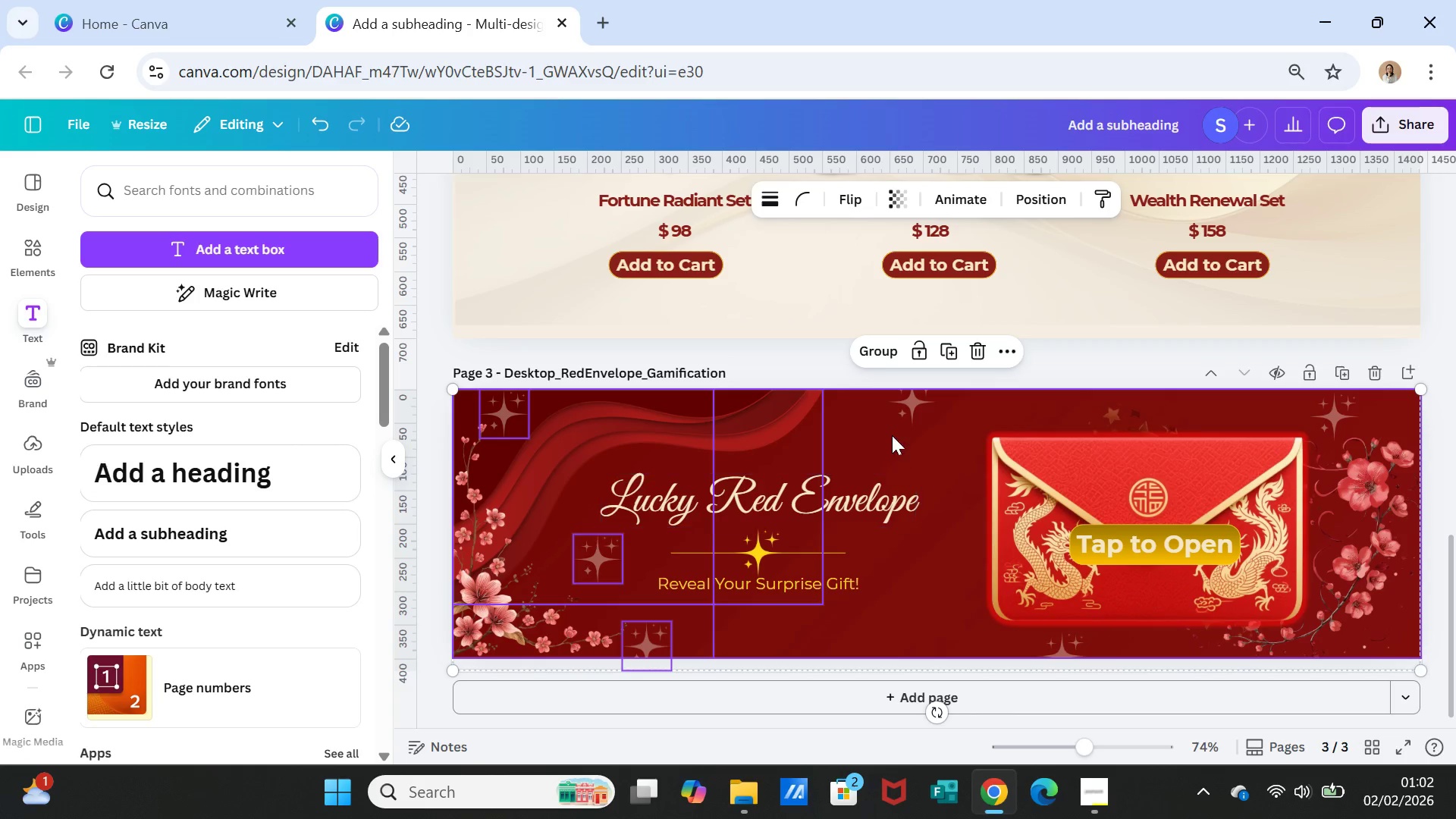 
left_click([904, 415])
 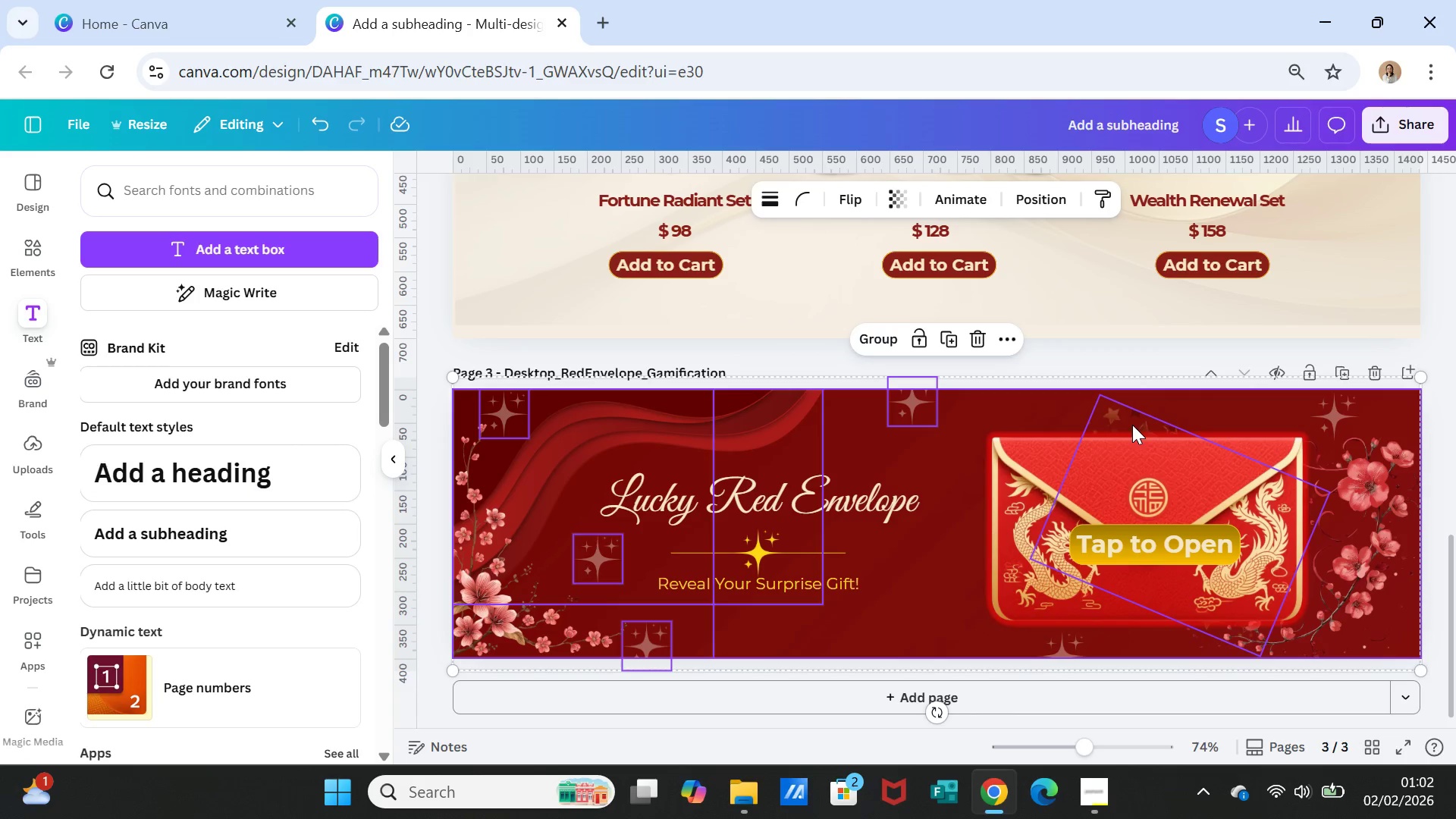 
left_click([1131, 420])
 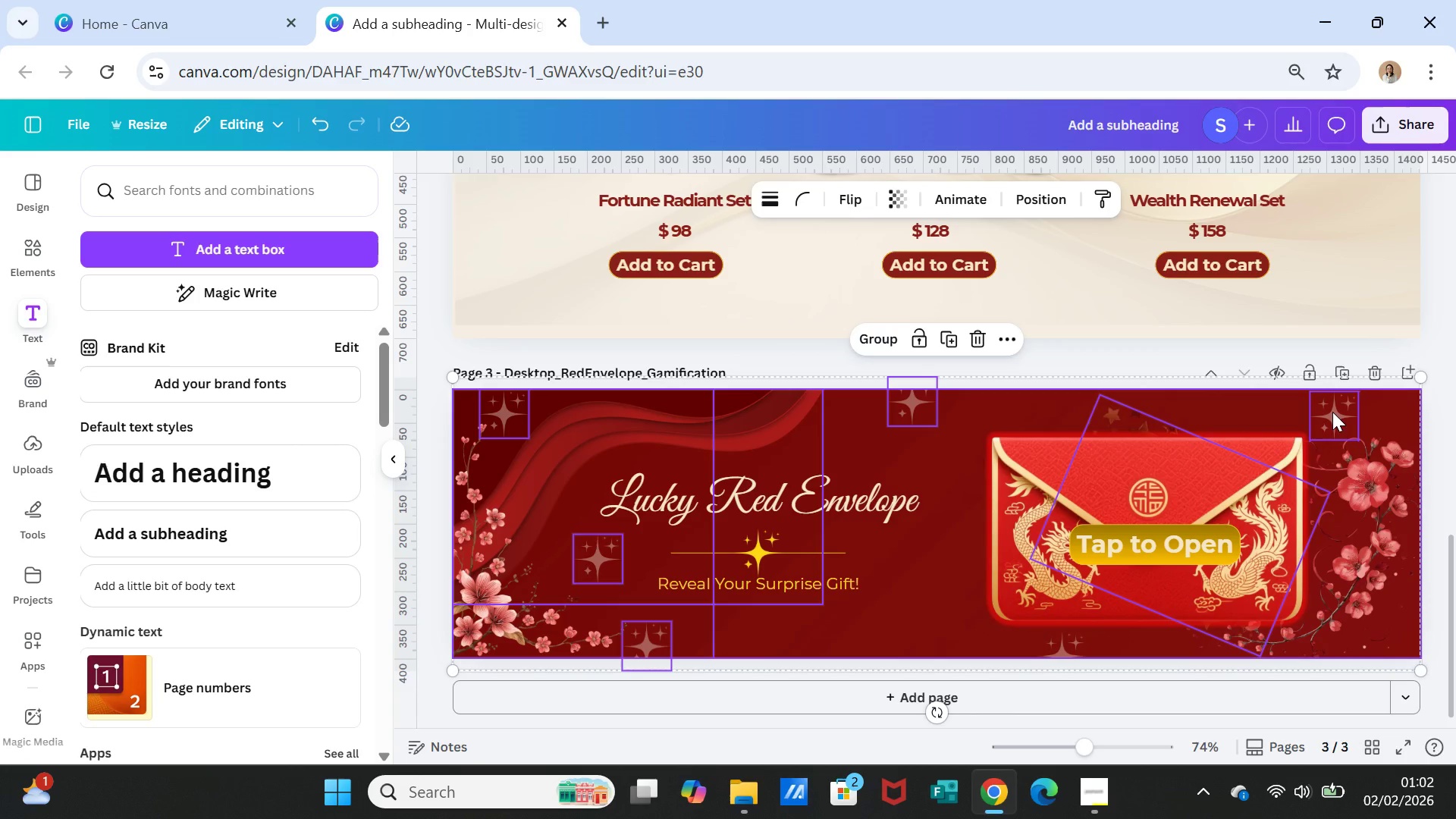 
left_click([1332, 412])
 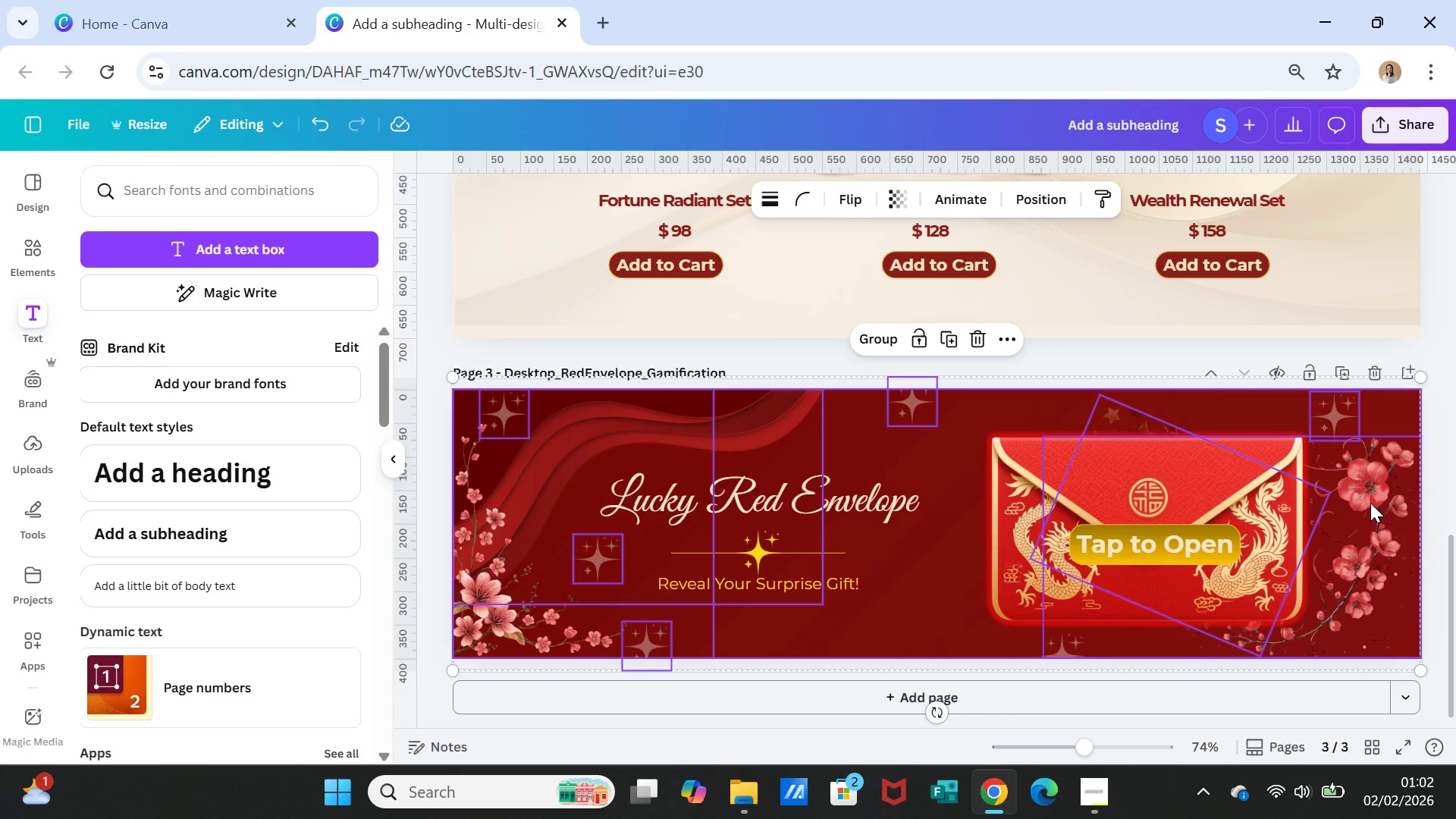 
left_click([1370, 503])
 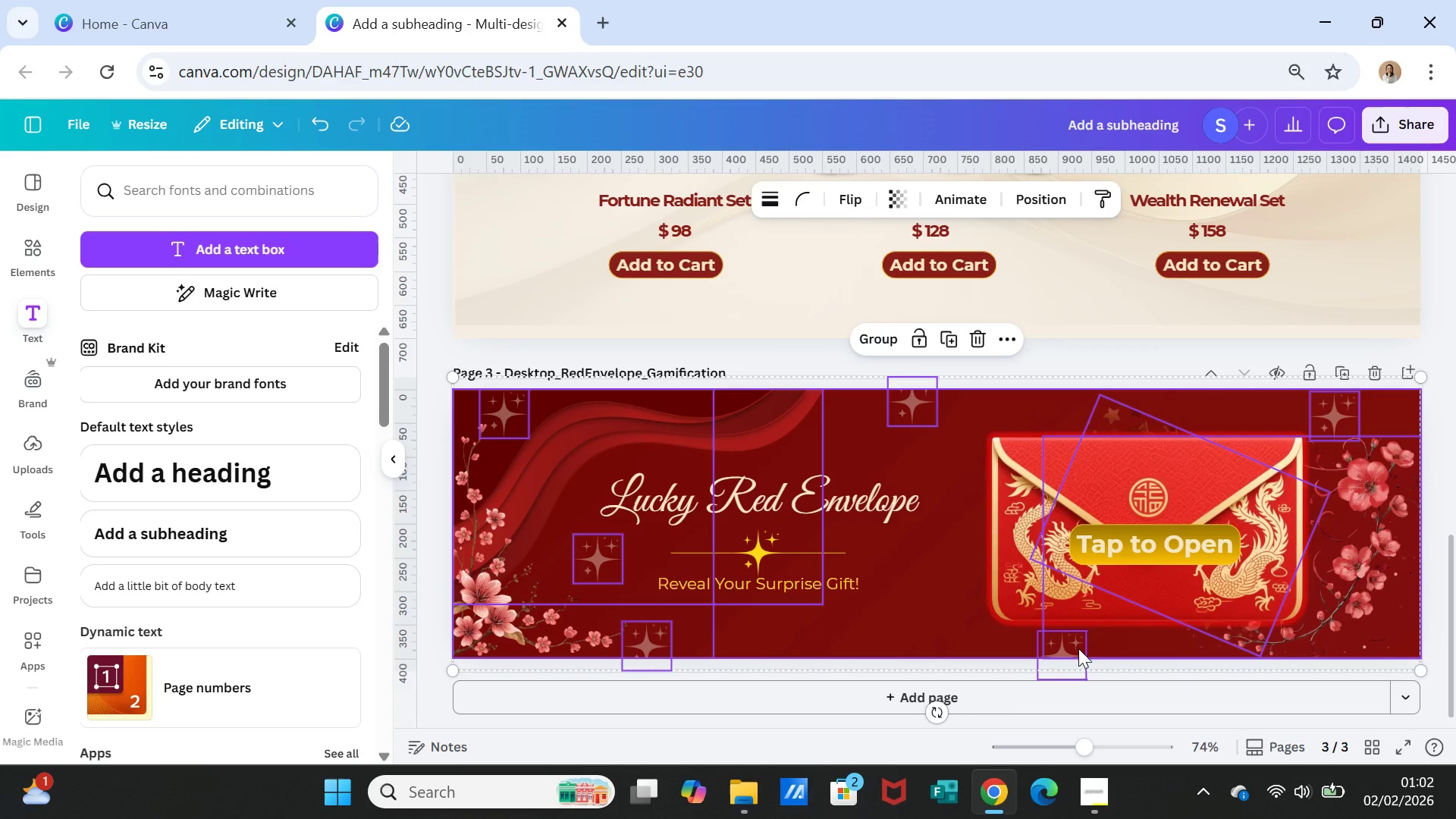 
left_click([1078, 648])
 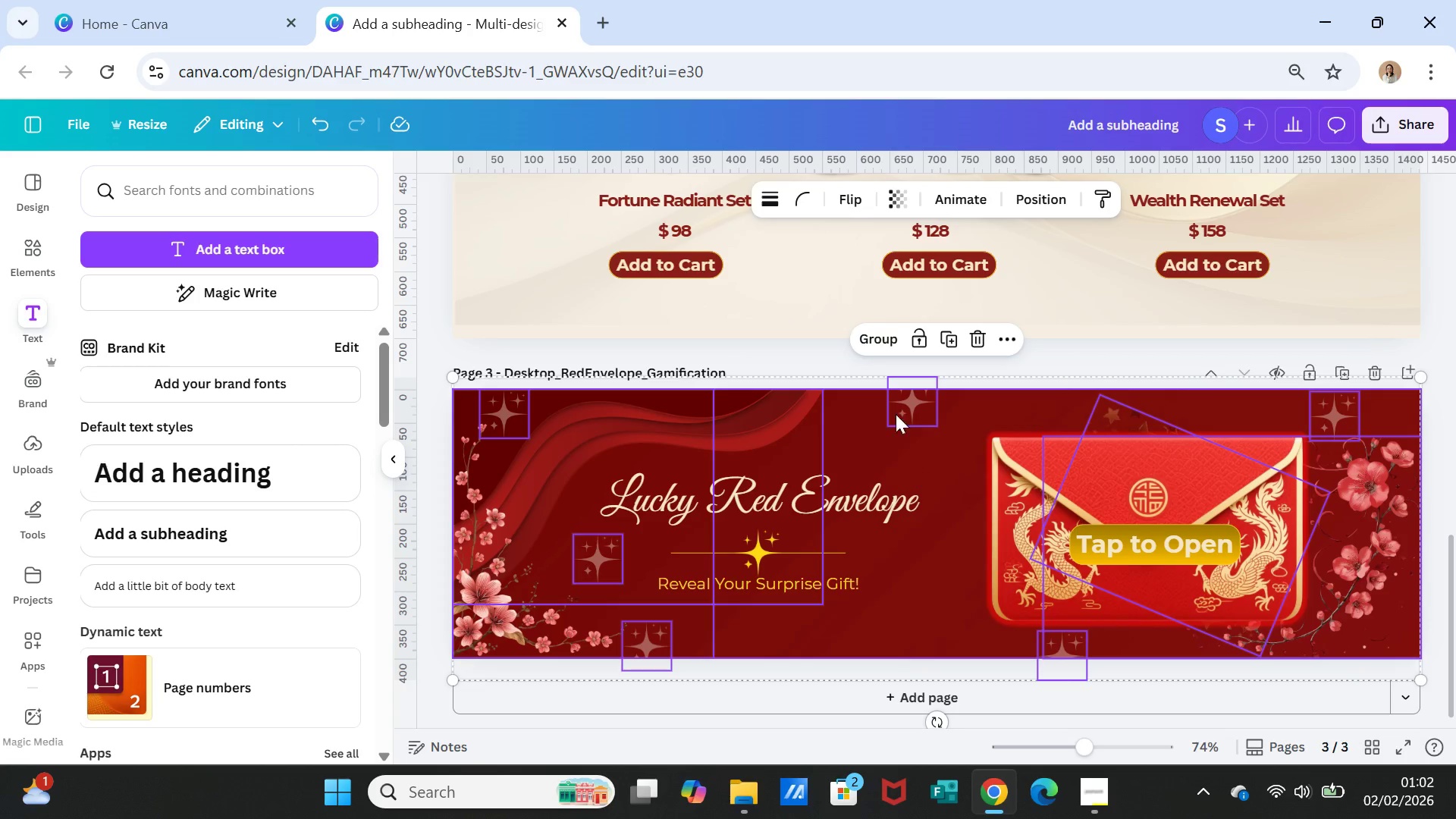 
left_click([875, 340])
 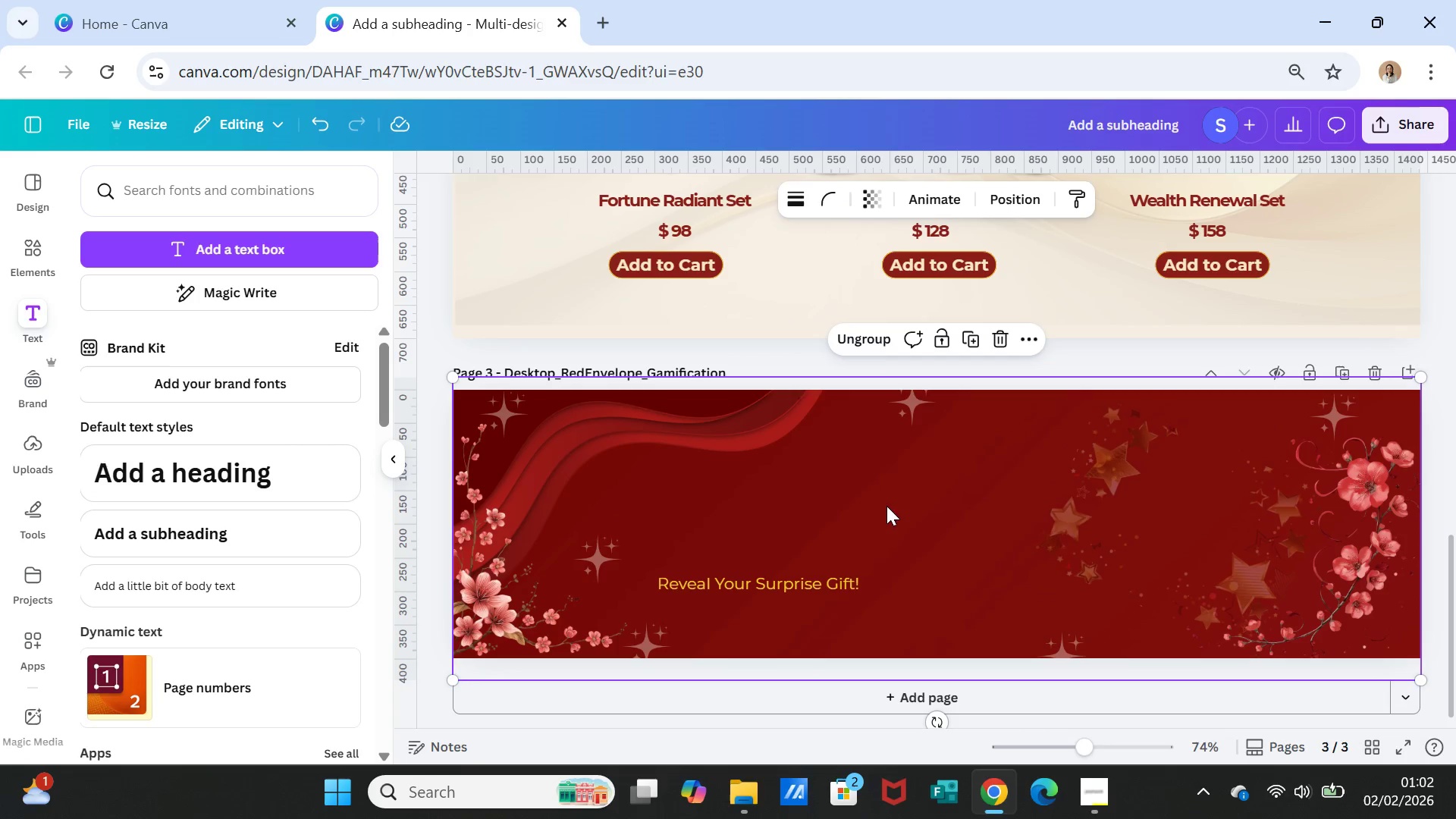 
right_click([899, 491])
 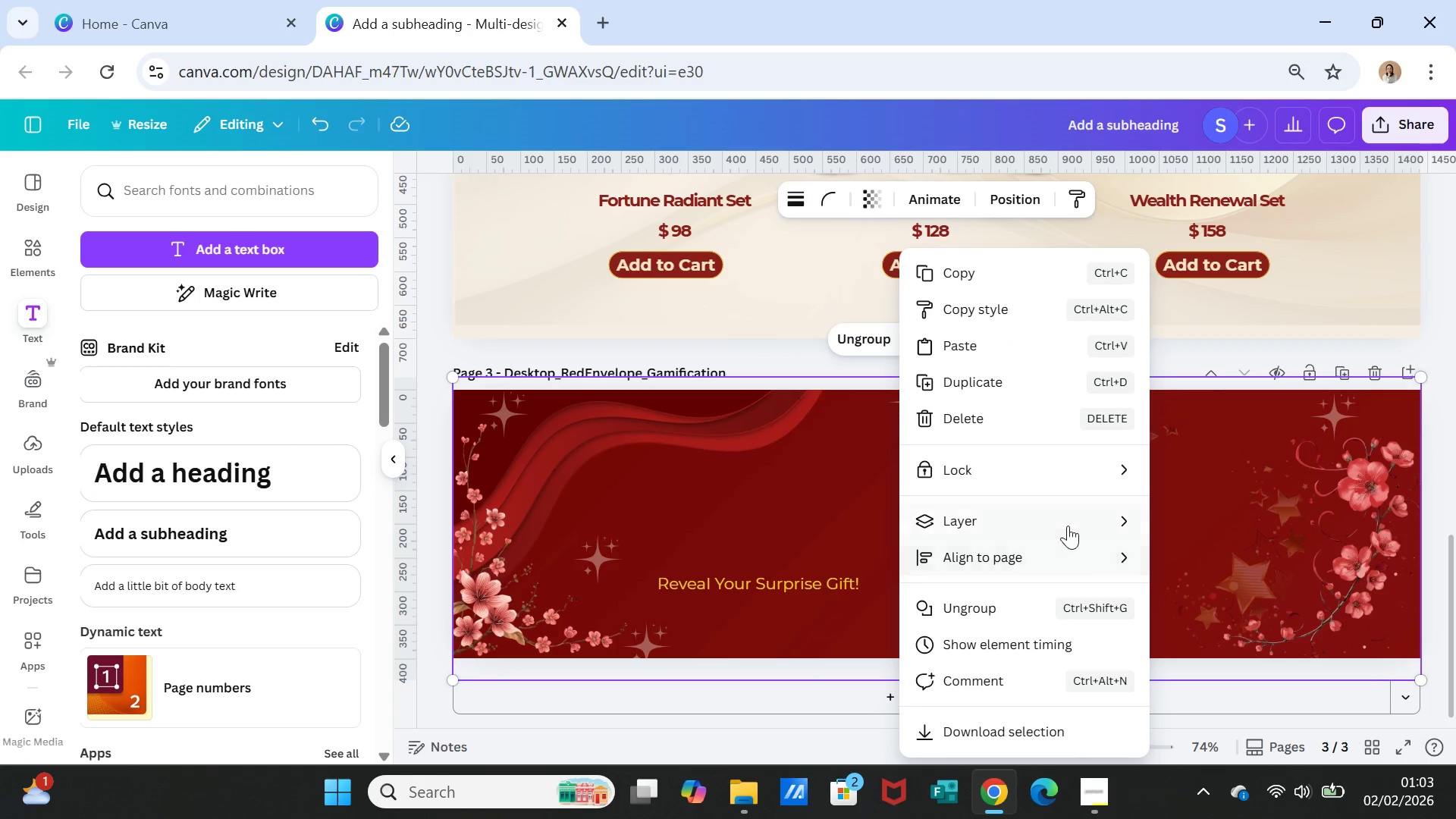 
left_click([1070, 519])
 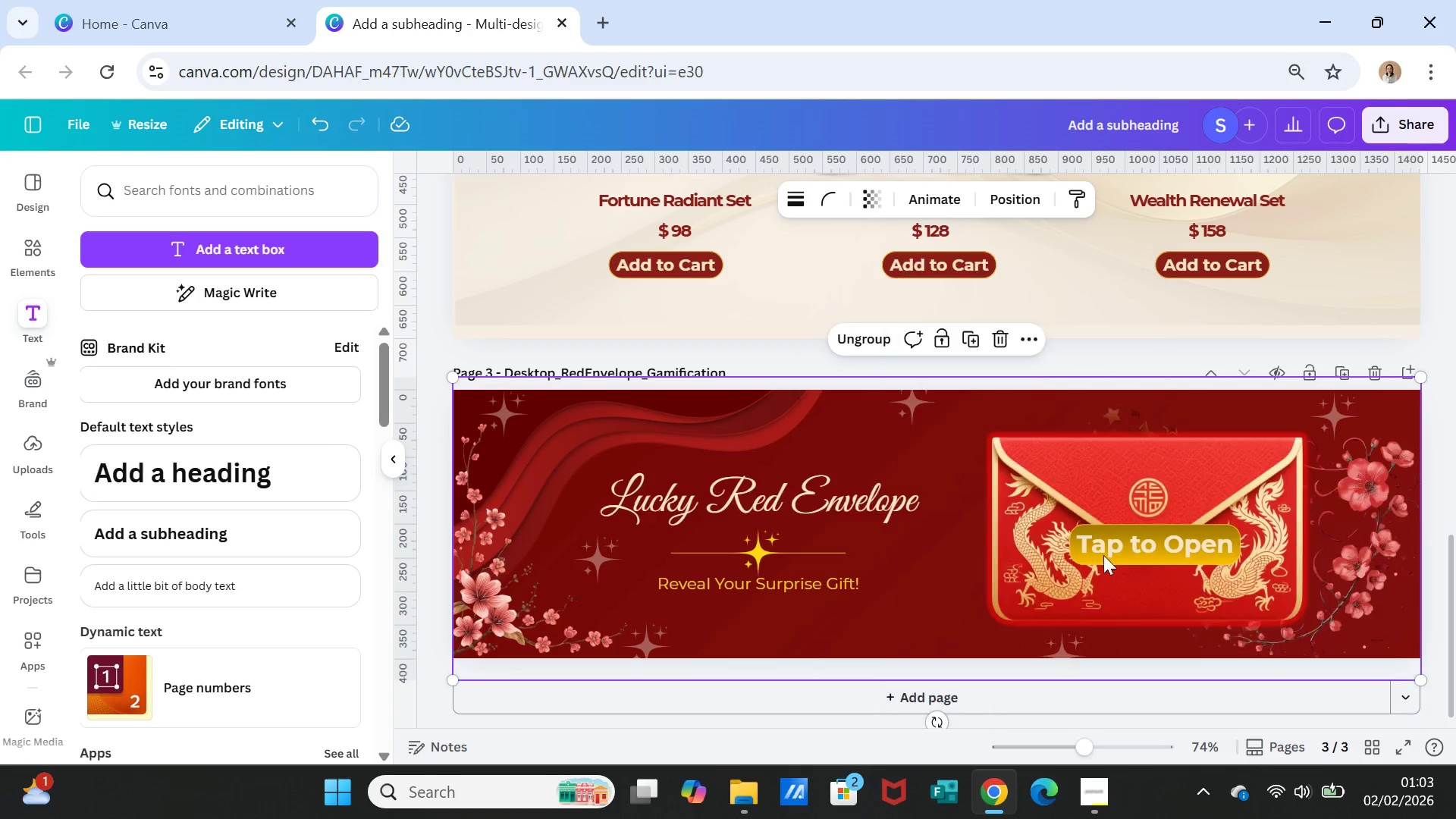 
left_click([1100, 334])
 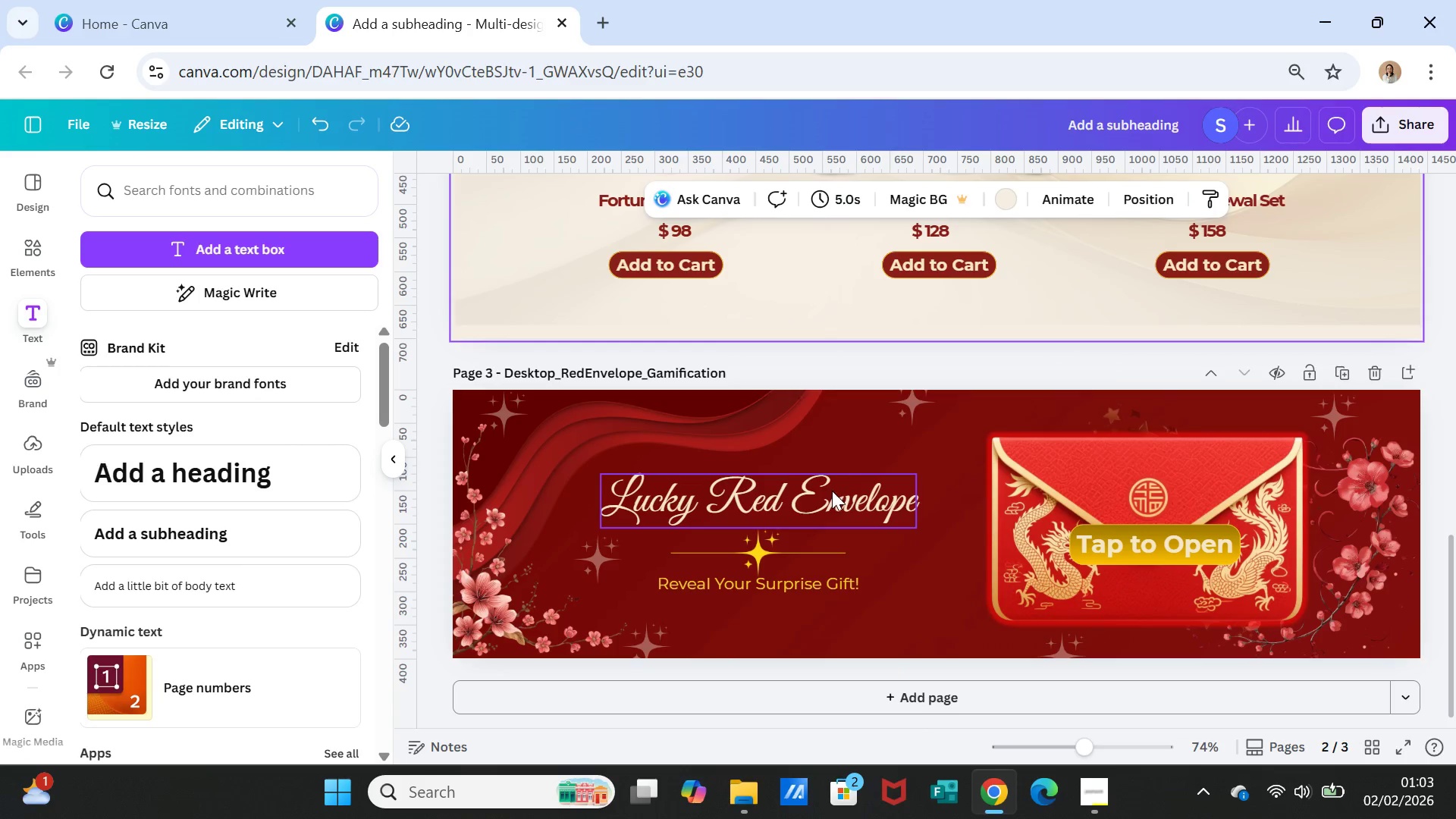 
left_click([831, 492])
 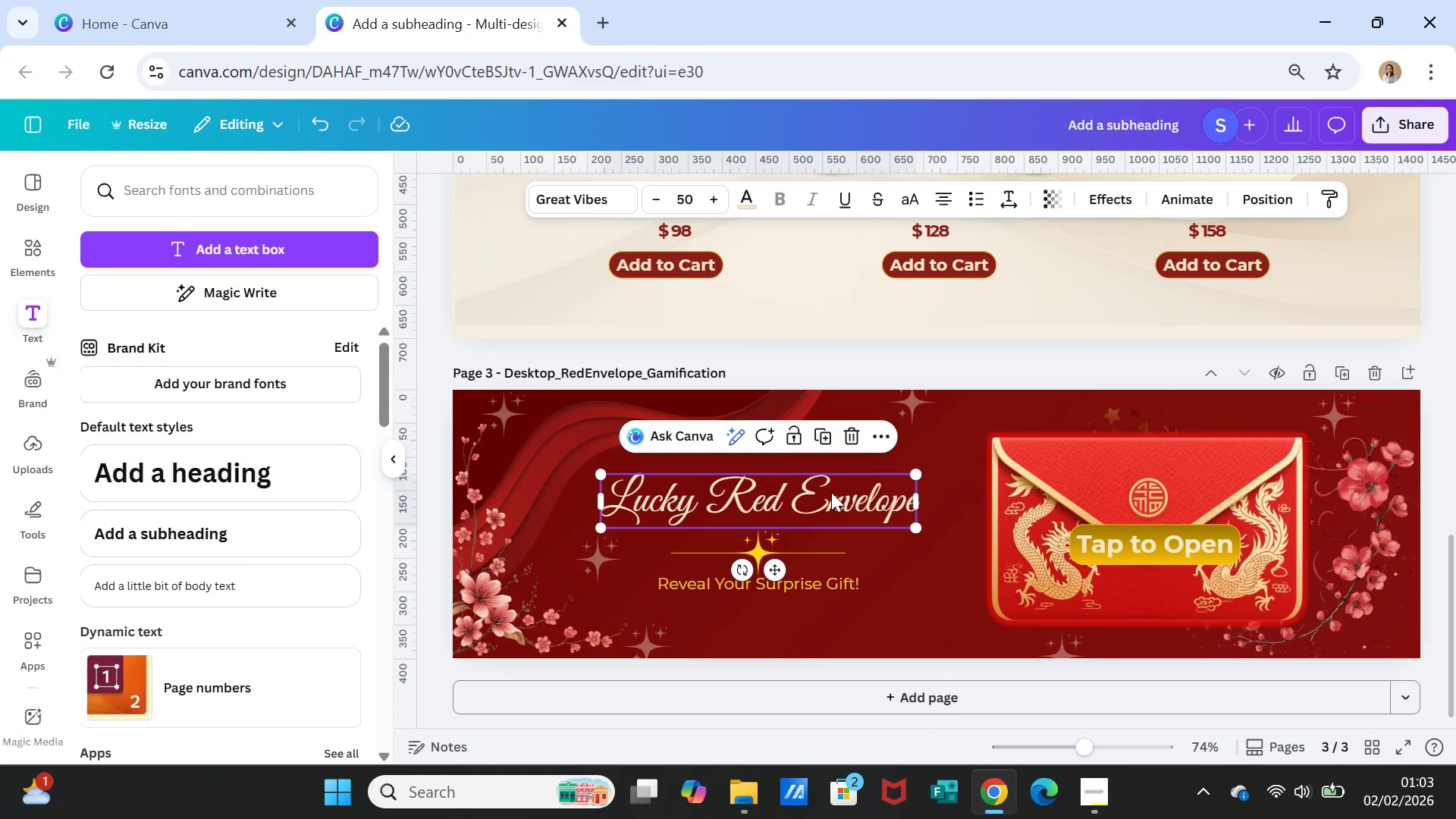 
hold_key(key=ShiftLeft, duration=5.78)
left_click([720, 552])
 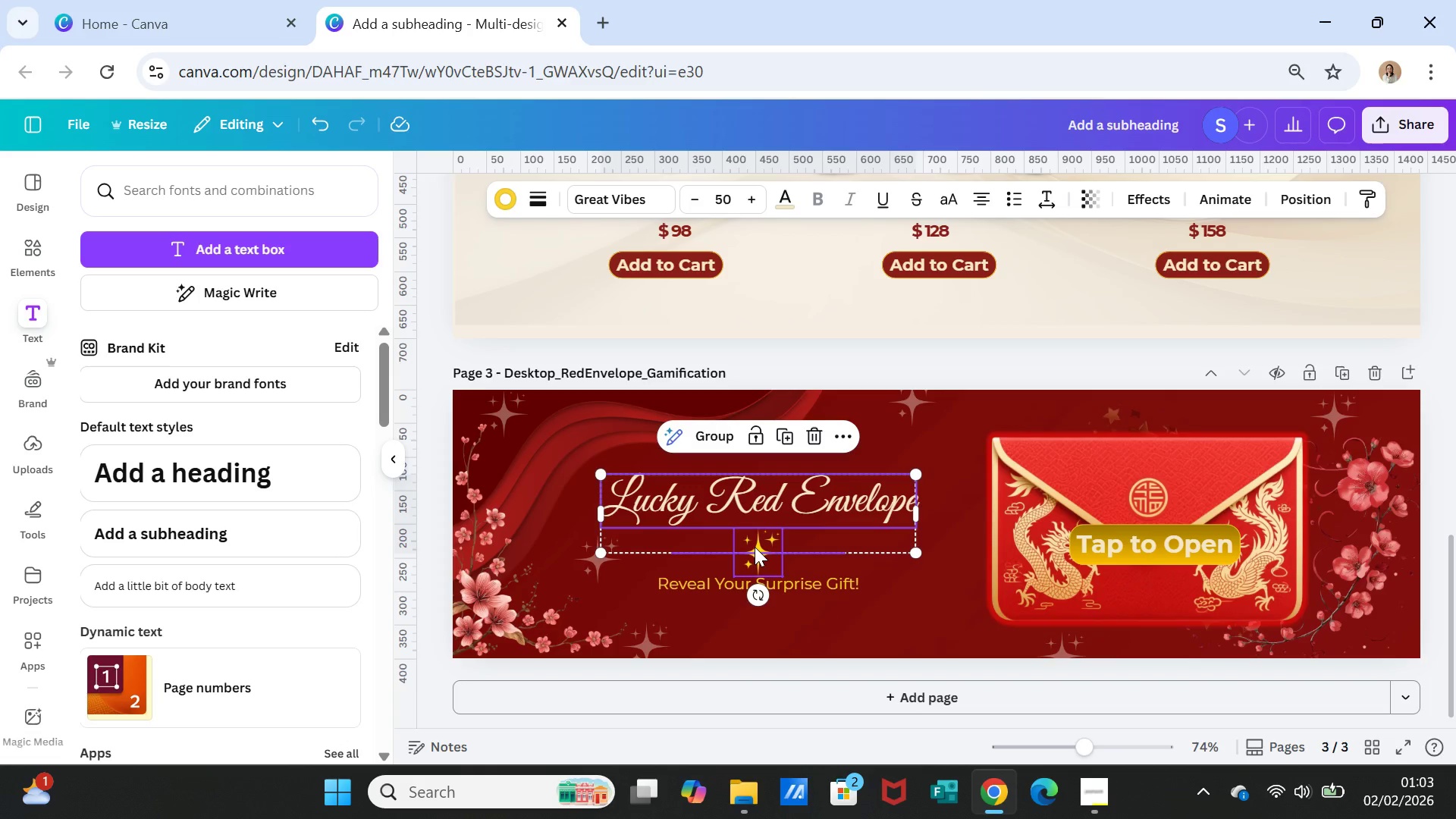 
left_click([755, 547])
 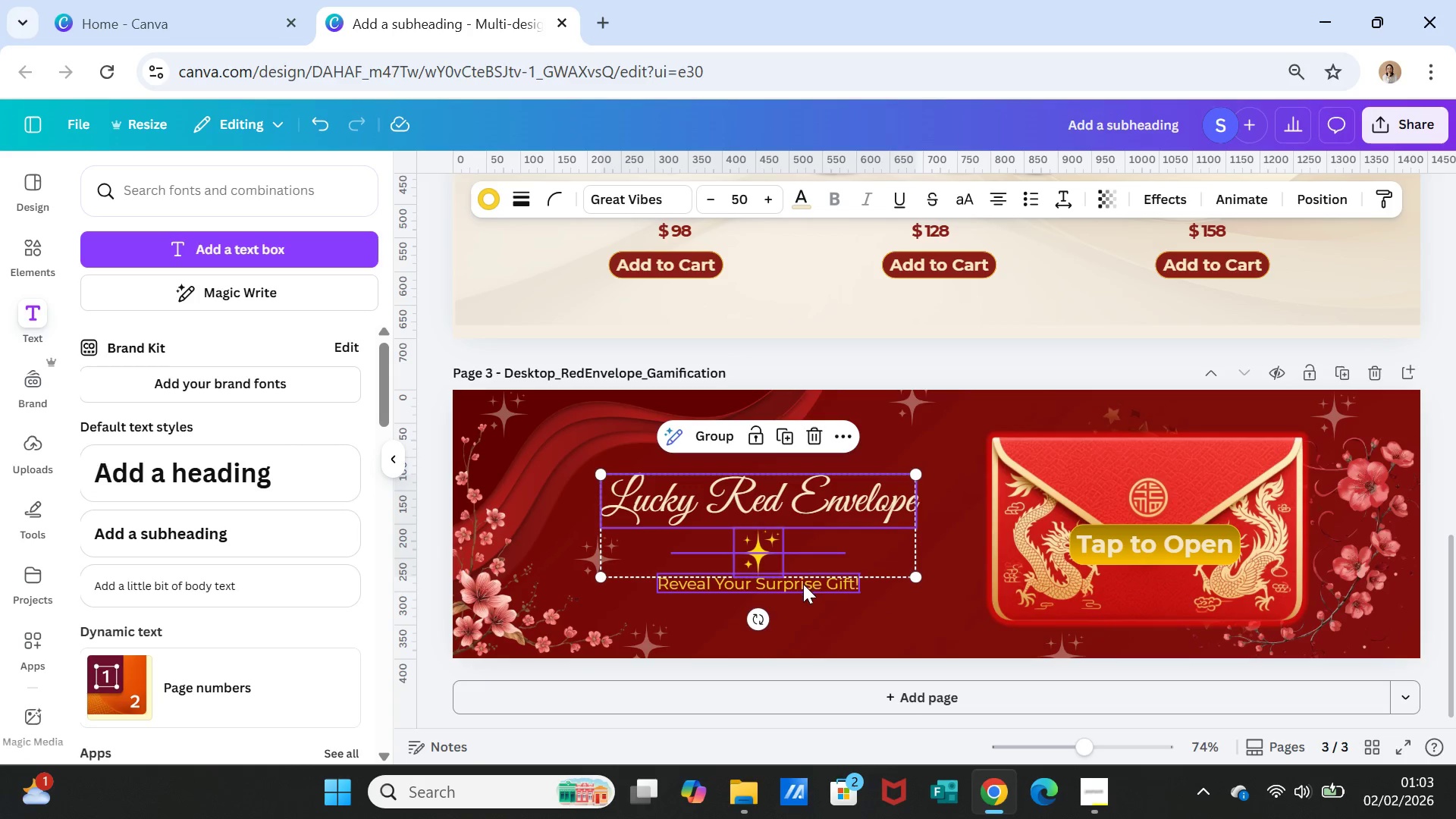 
left_click([803, 586])
 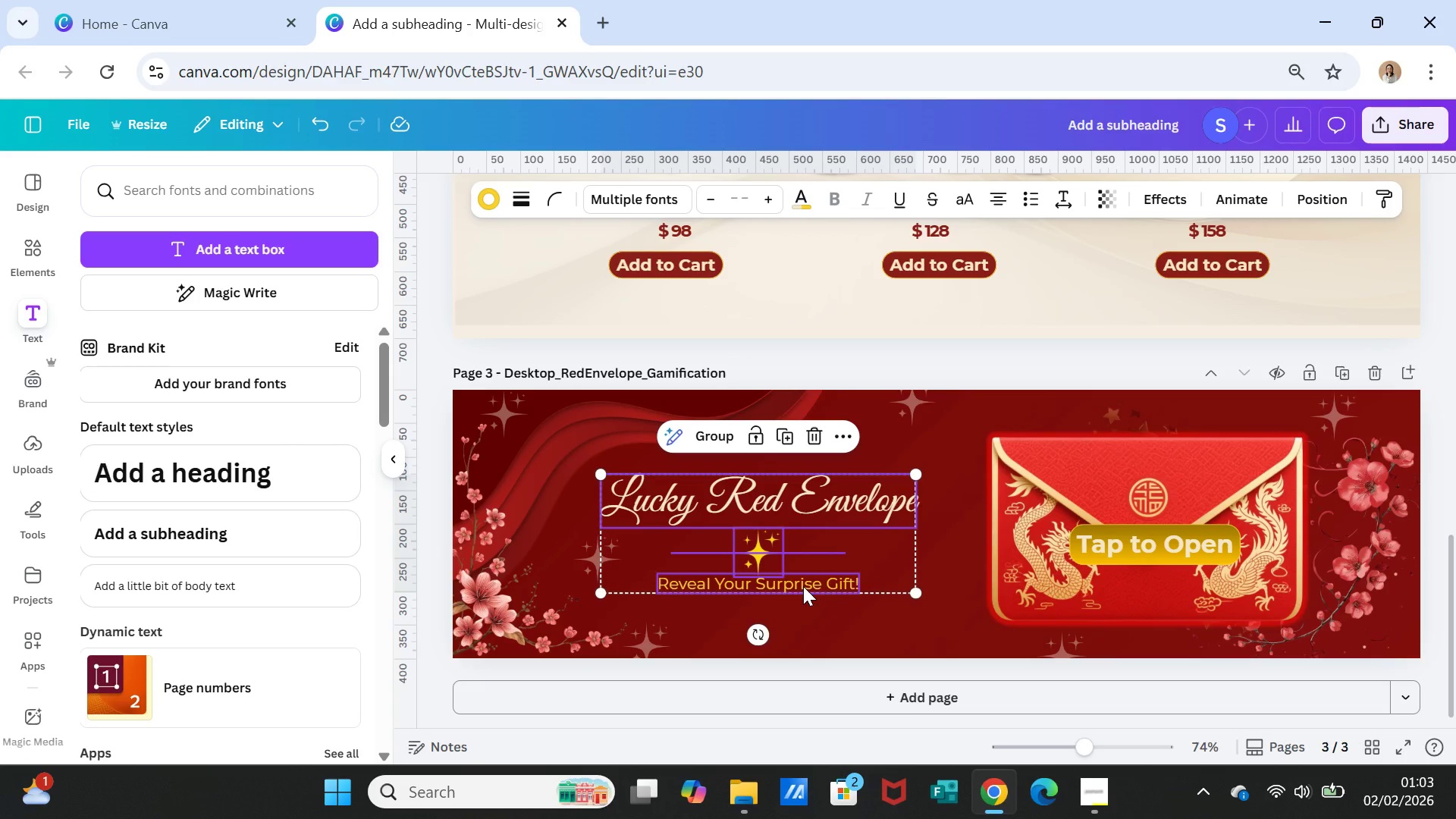 
right_click([803, 586])
 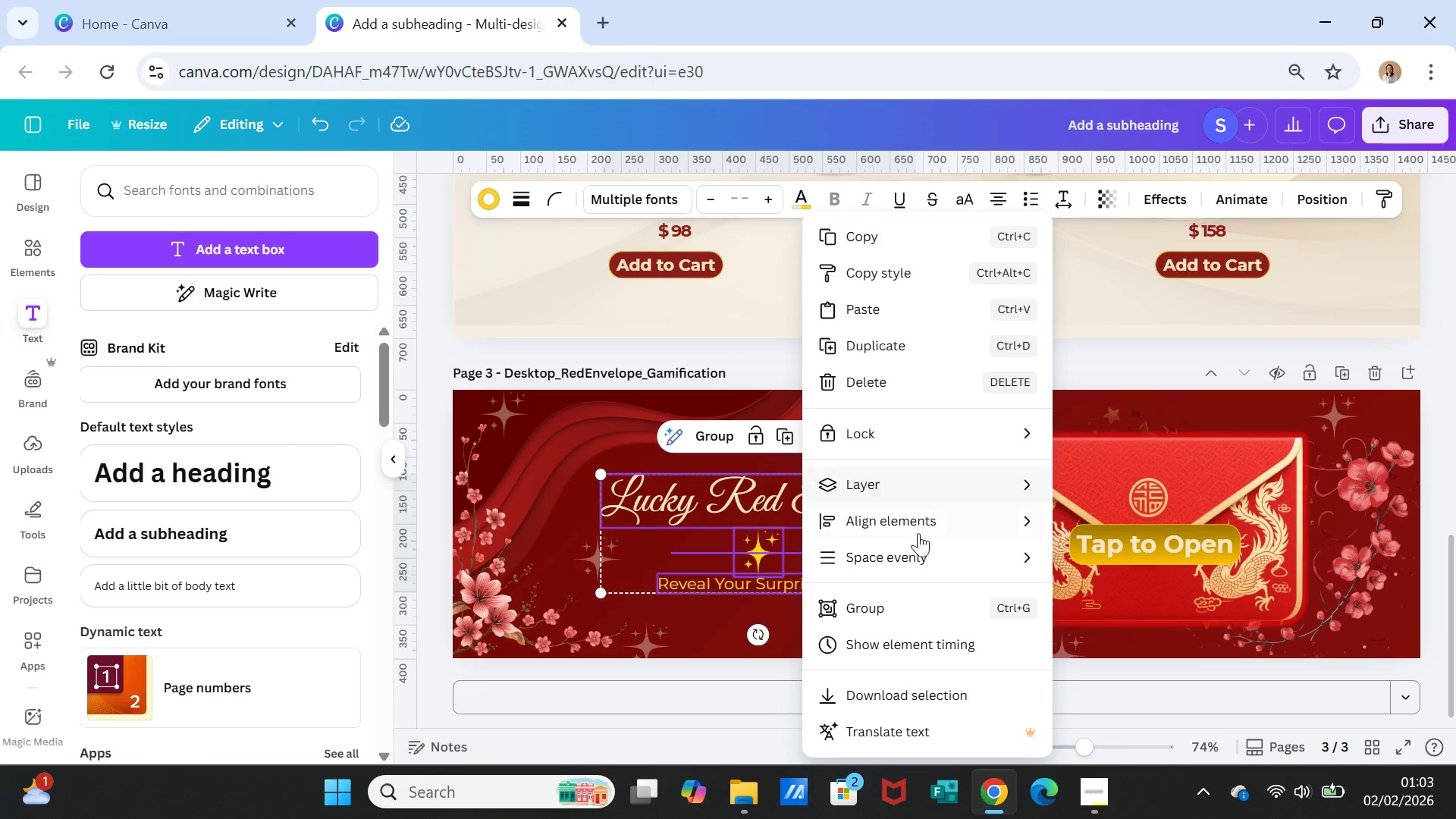 
left_click([908, 600])
 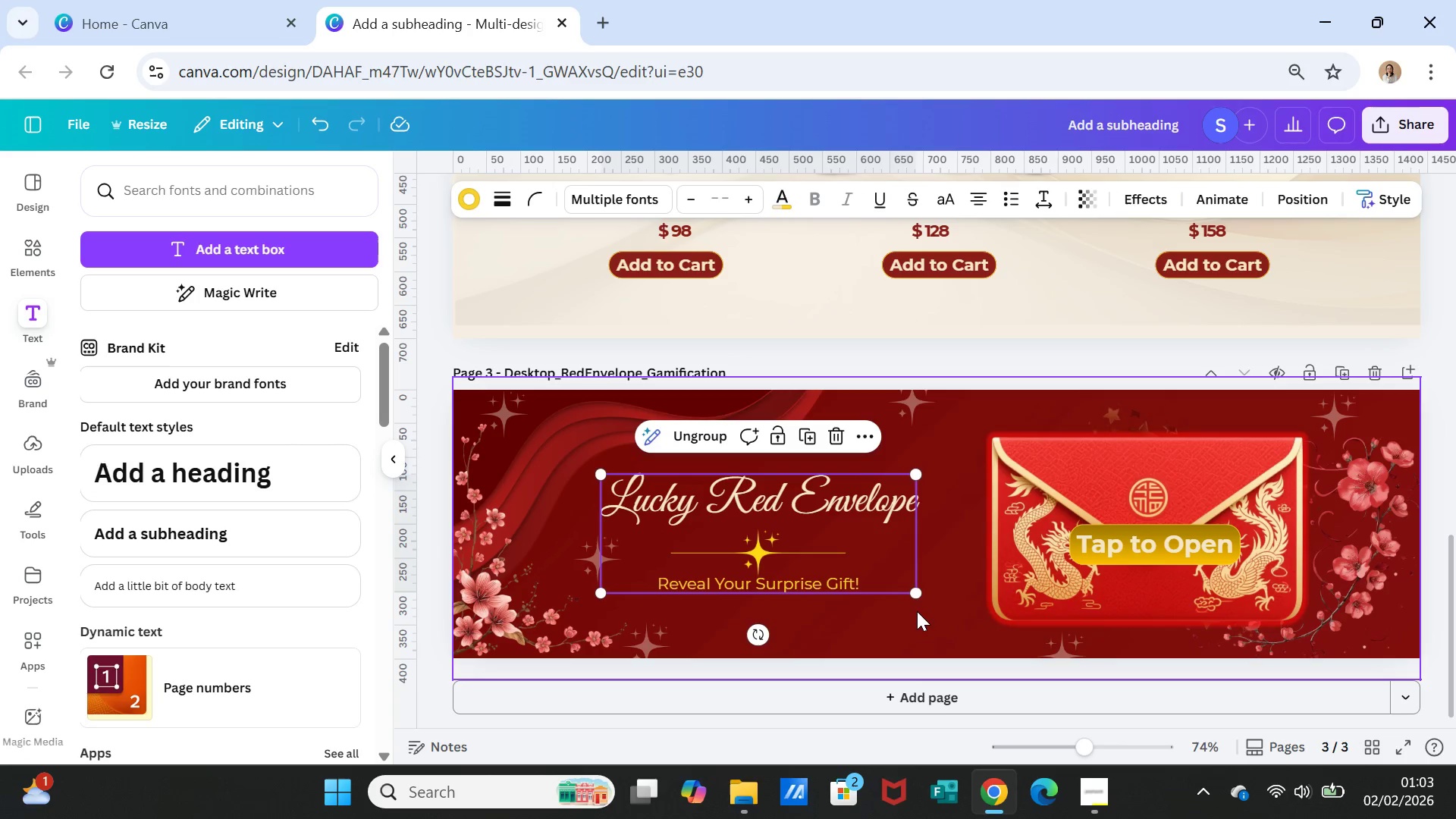 
left_click([917, 613])
 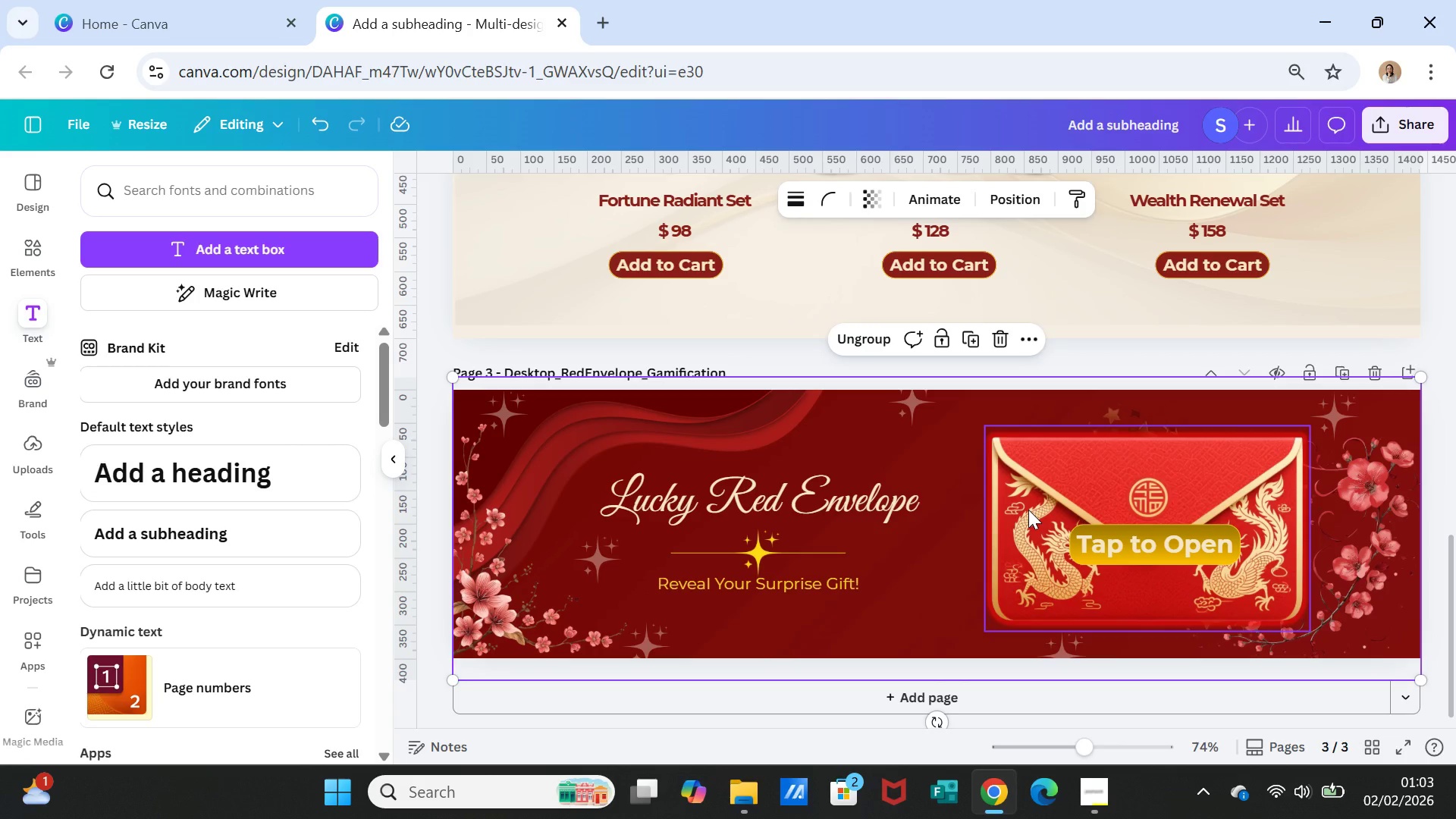 
wait(5.12)
 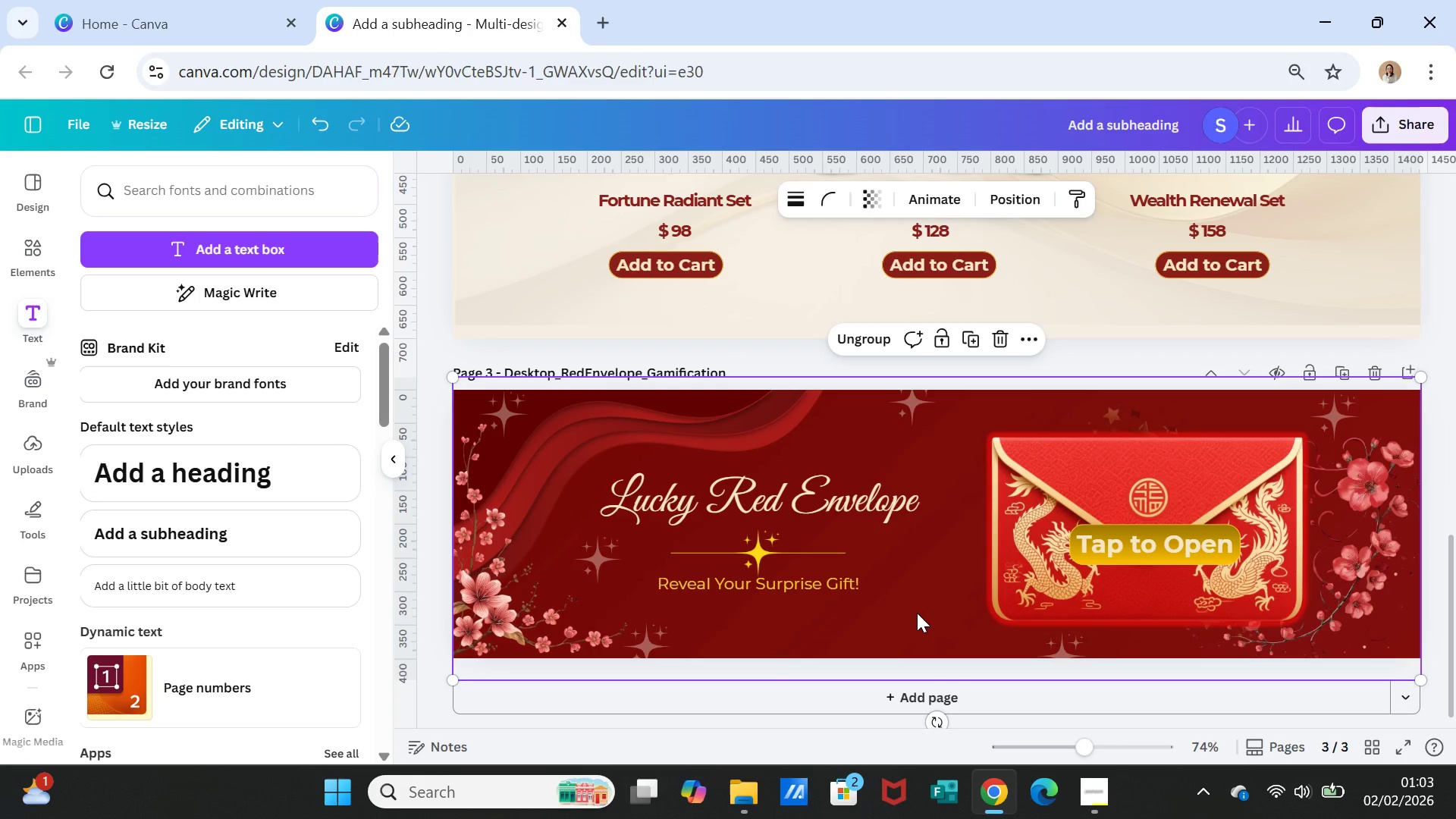 
left_click([1028, 510])
 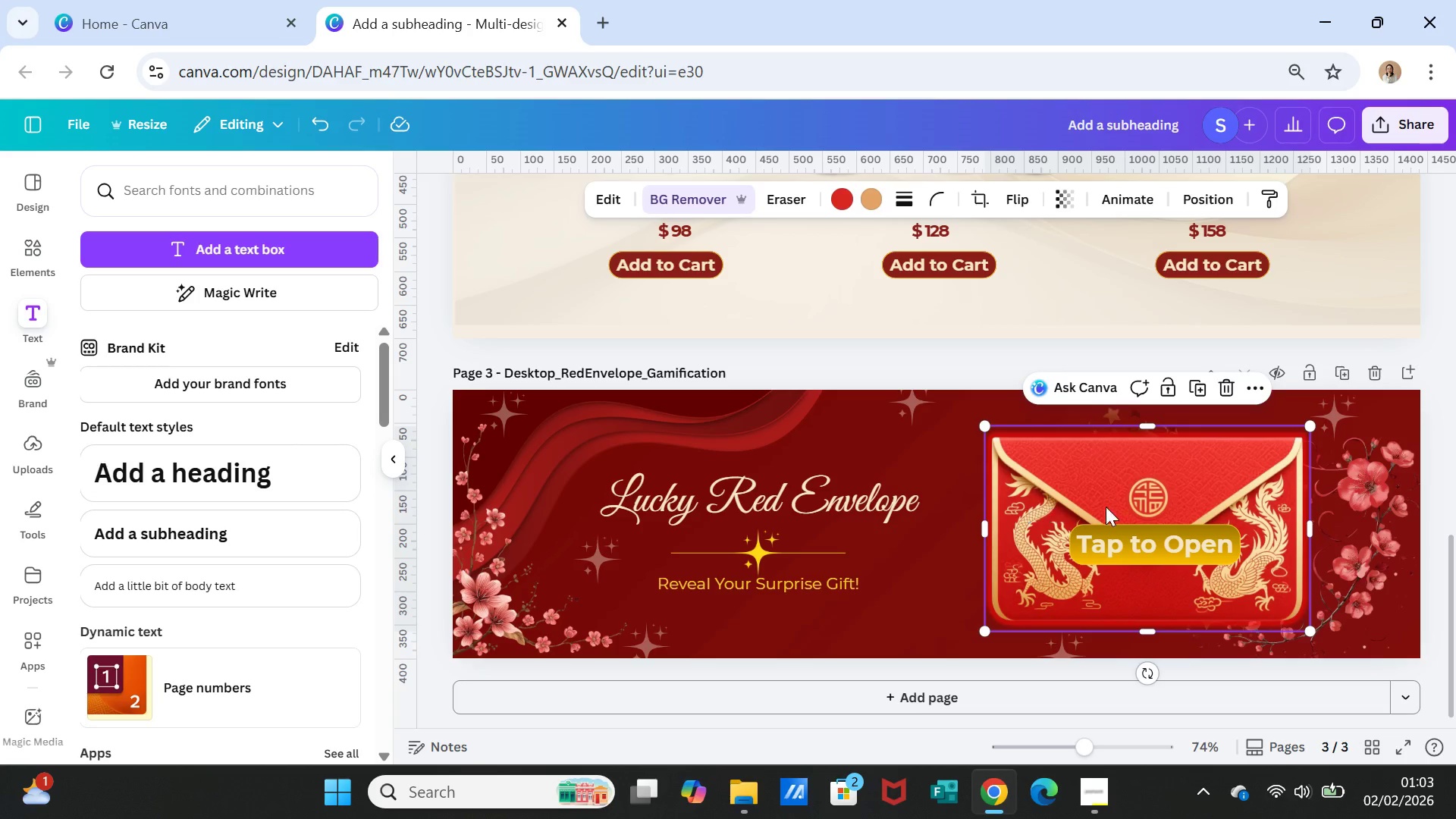 
hold_key(key=ShiftLeft, duration=1.22)
left_click([1112, 538])
 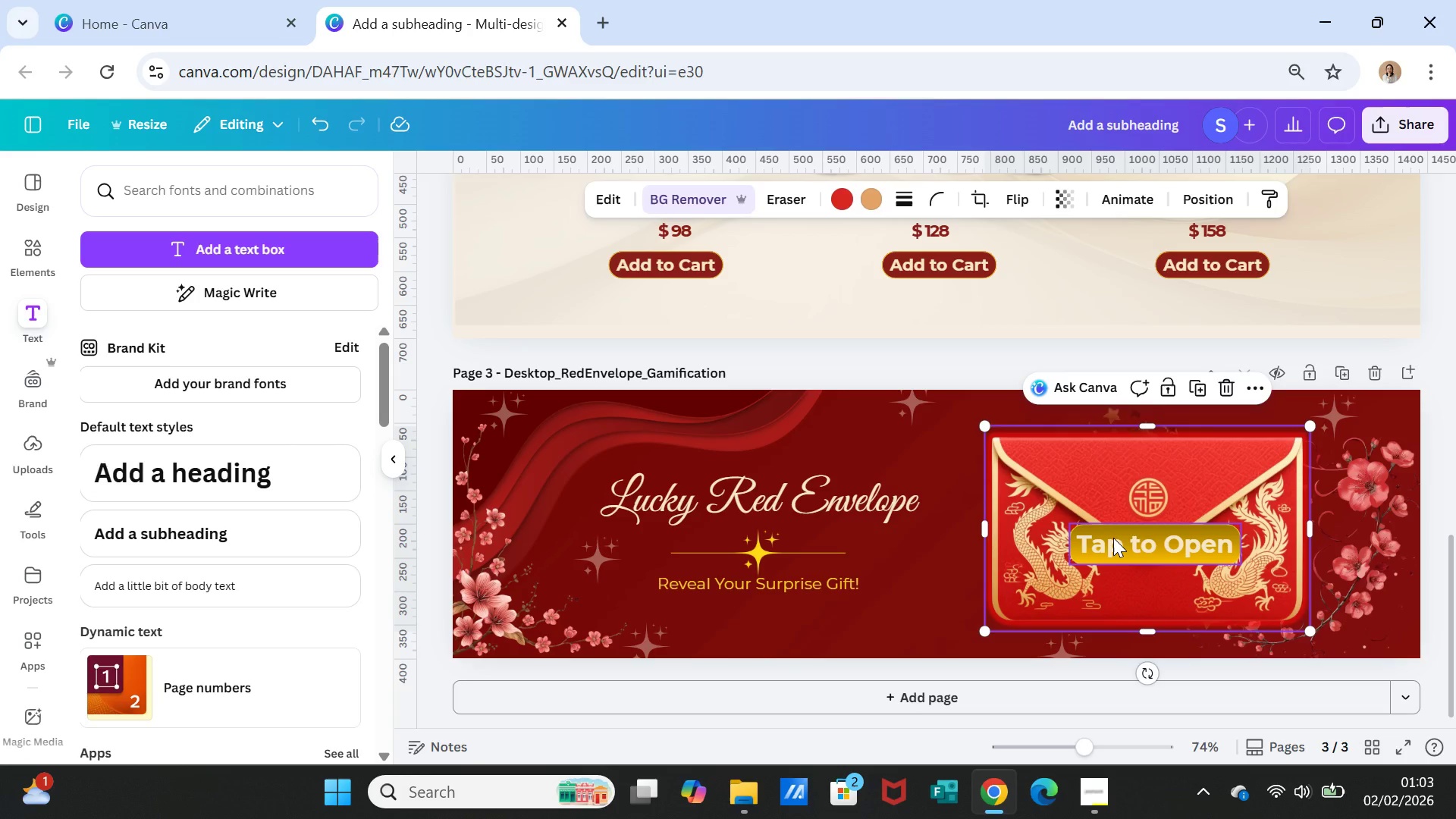 
hold_key(key=ShiftLeft, duration=3.22)
left_click([1113, 538])
 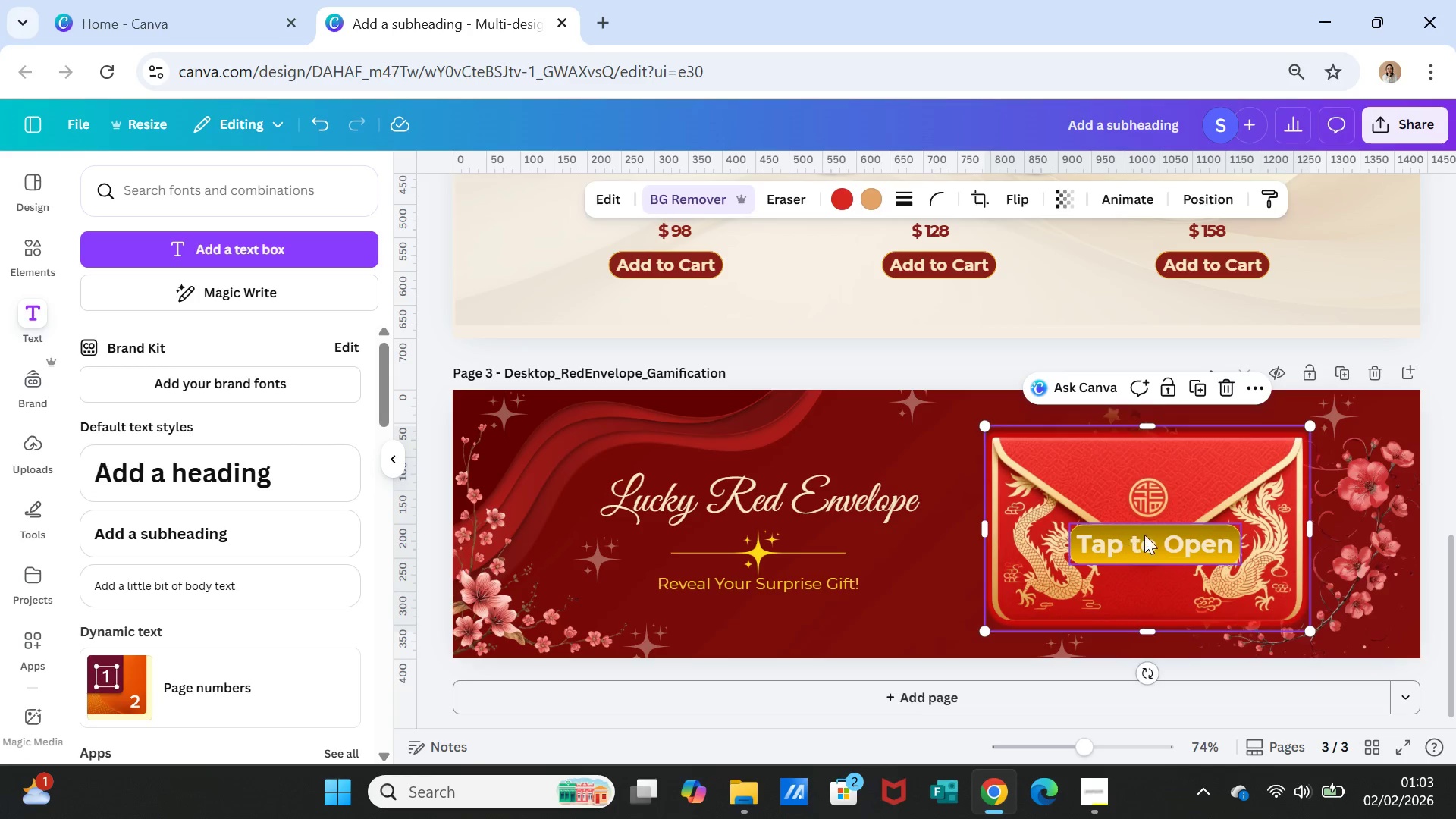 
left_click([1173, 535])
 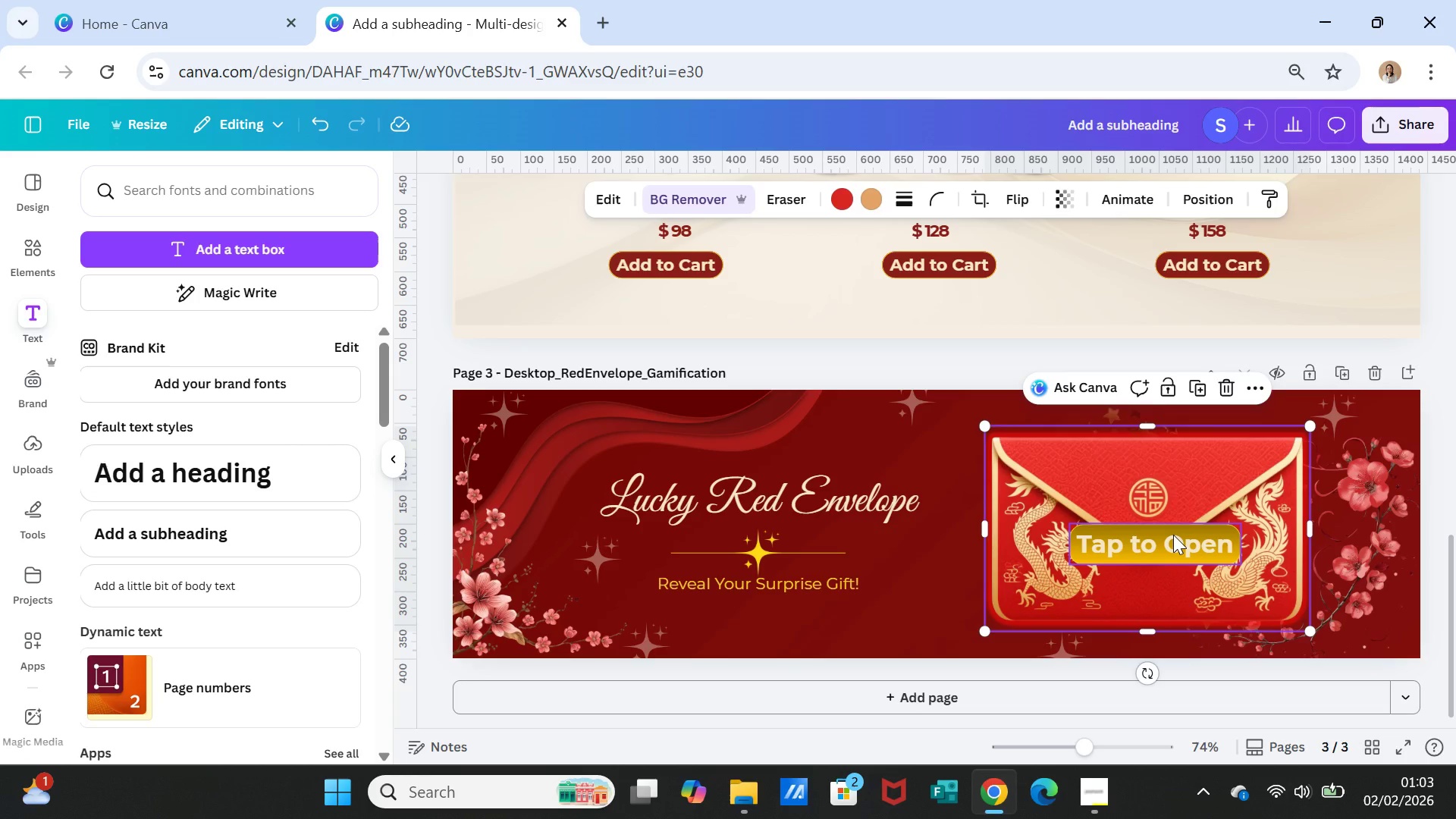 
right_click([1173, 535])
 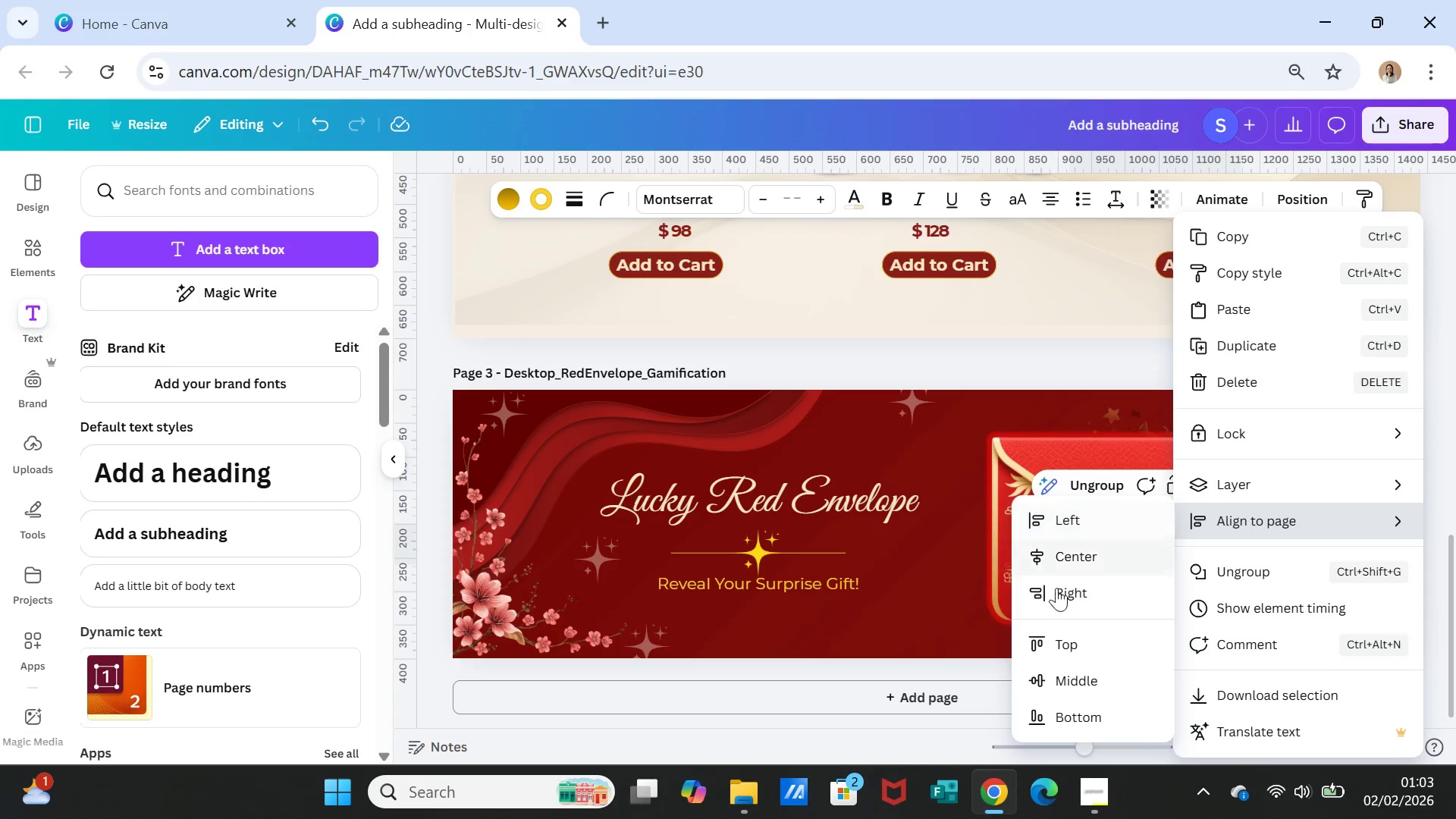 
left_click([930, 630])
 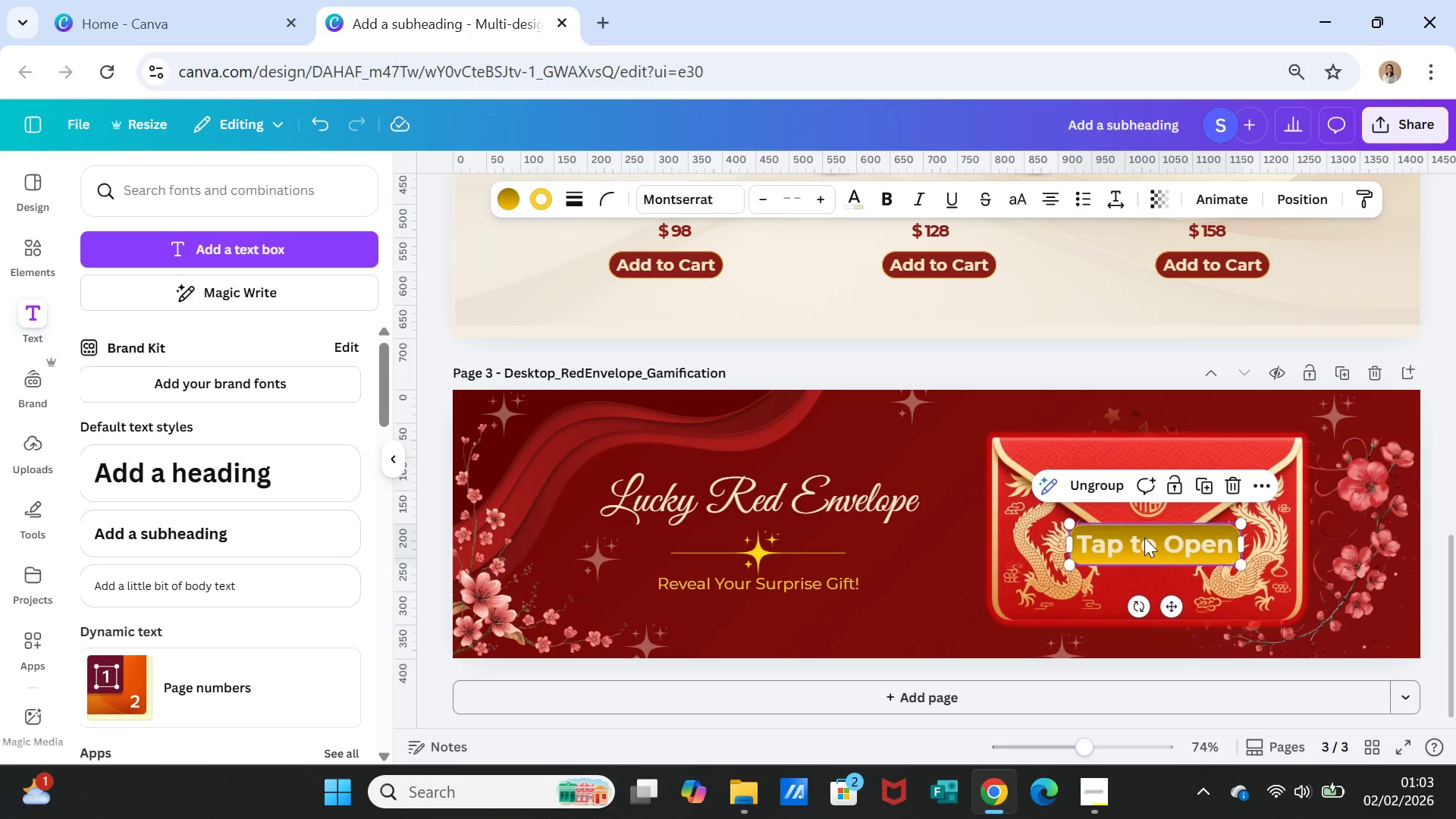 
left_click([1144, 538])
 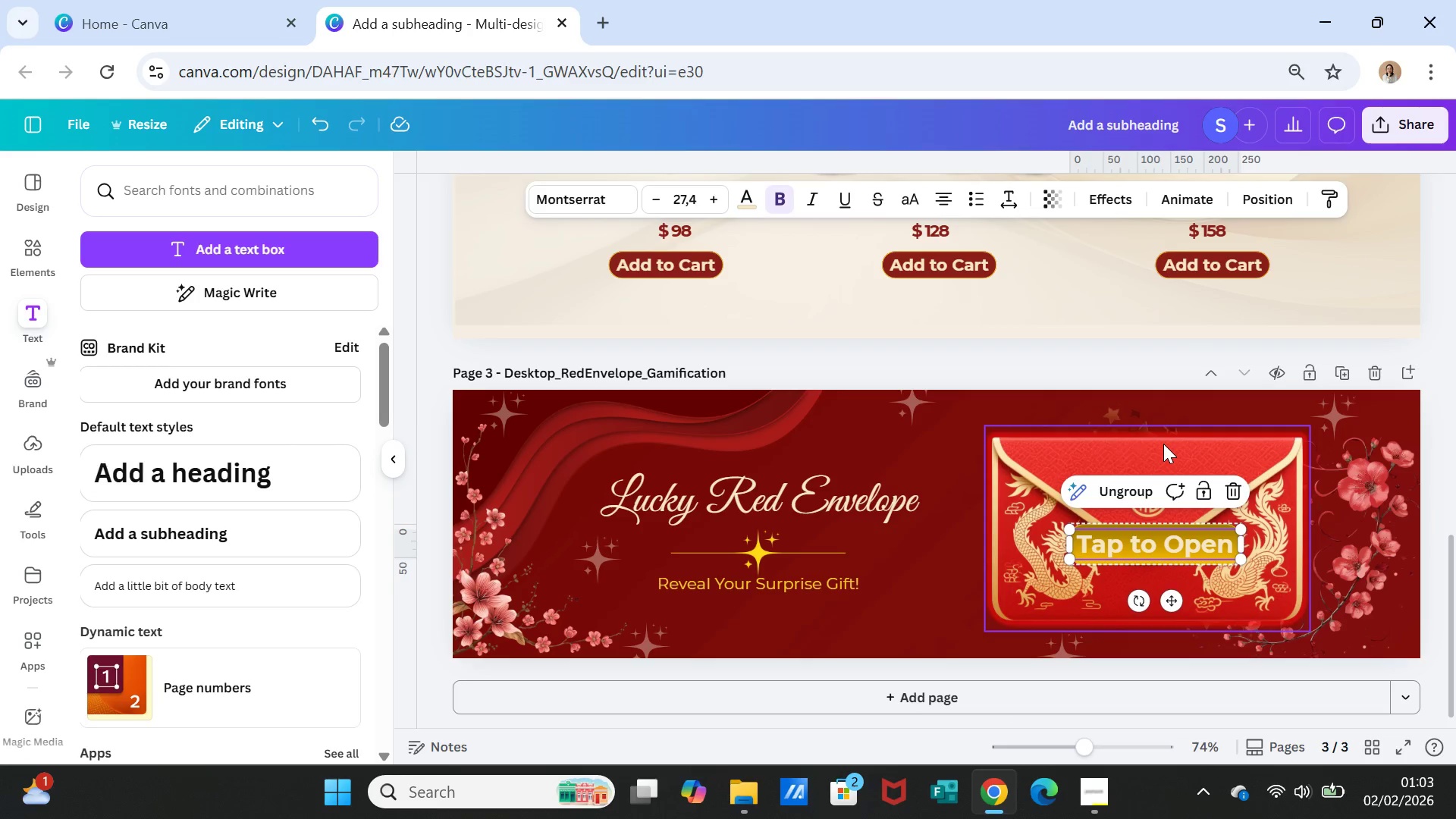 
left_click([1163, 444])
 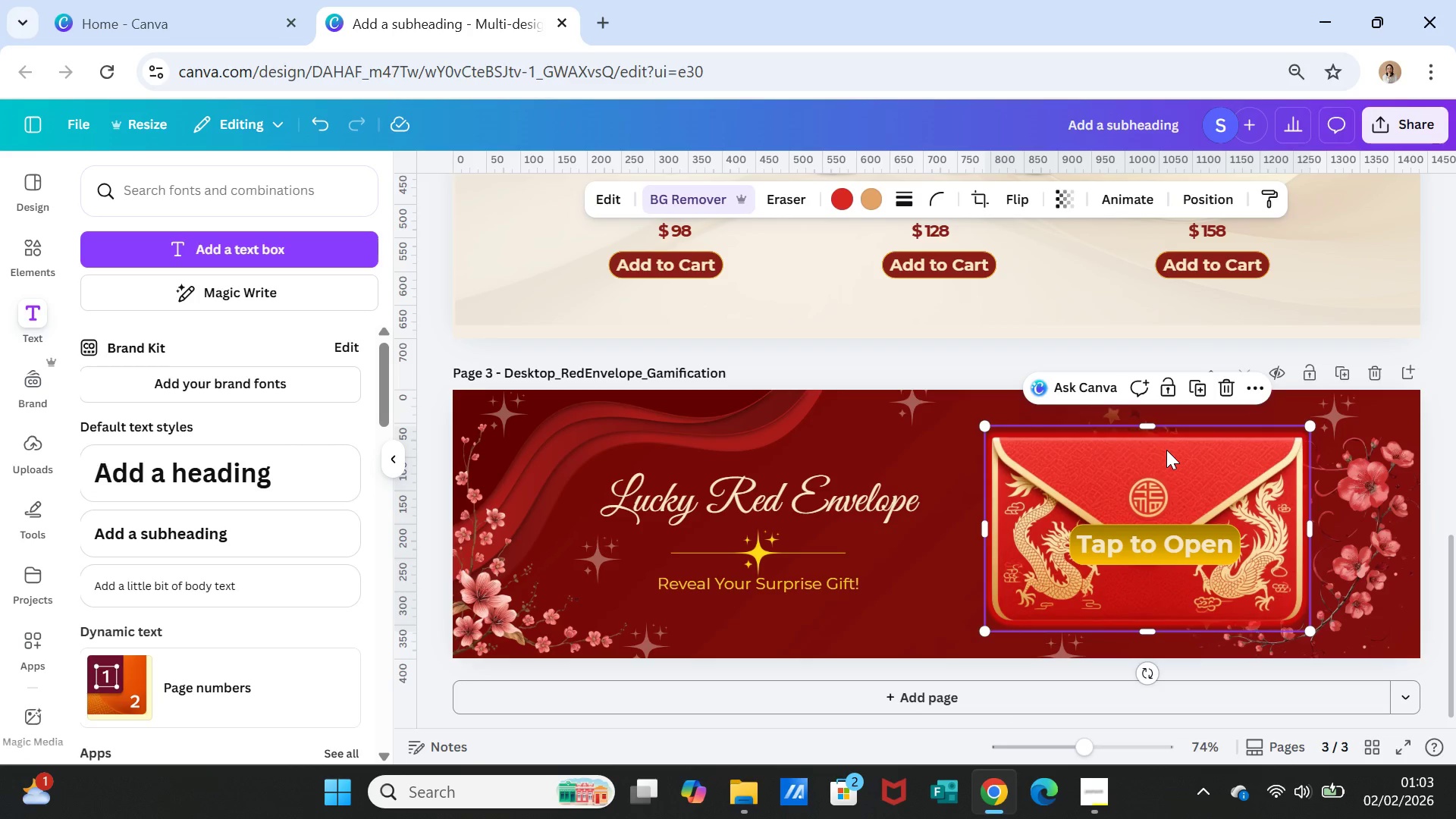 
hold_key(key=ShiftLeft, duration=2.05)
left_click([1190, 546])
 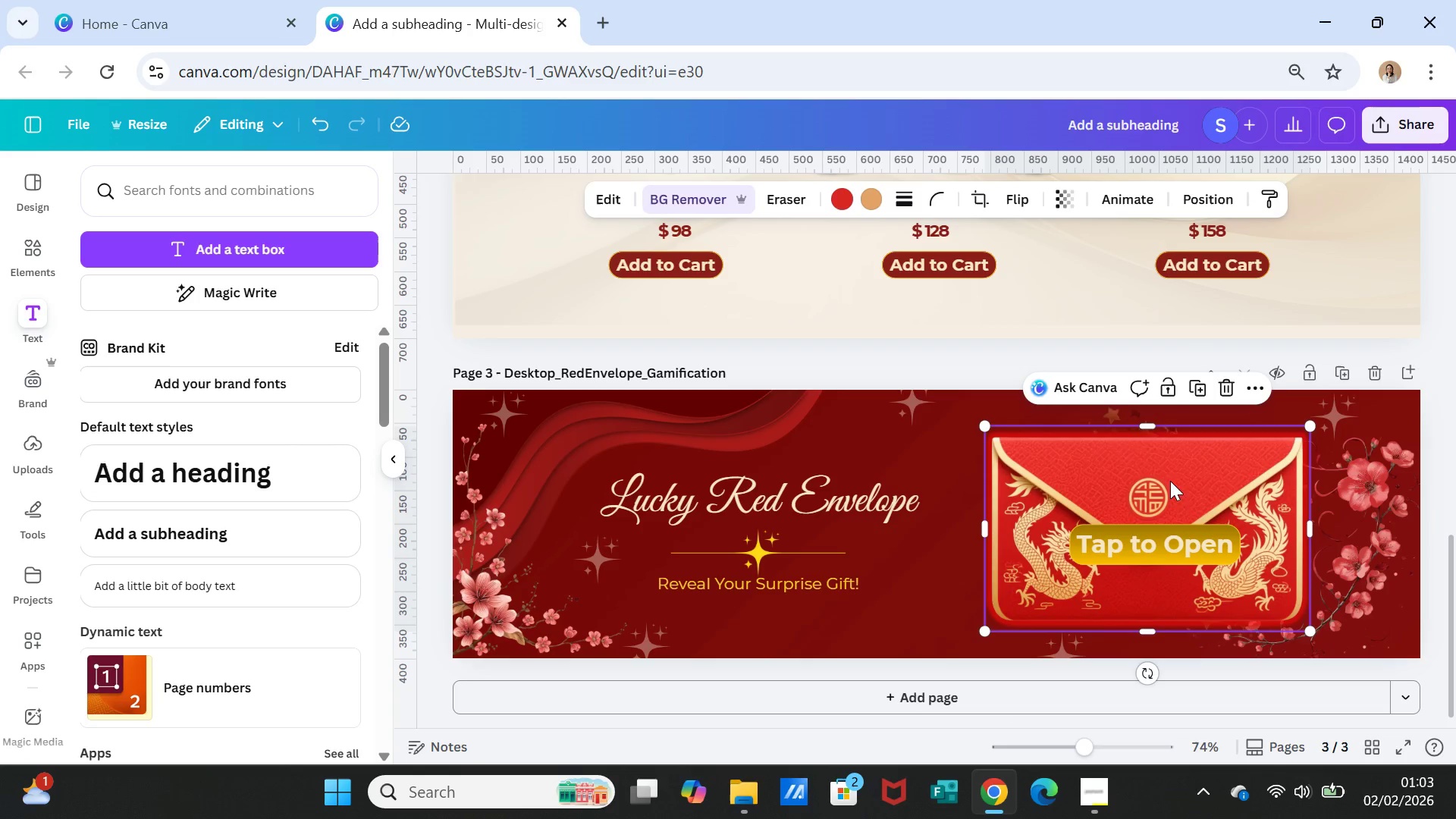 
left_click([940, 568])
 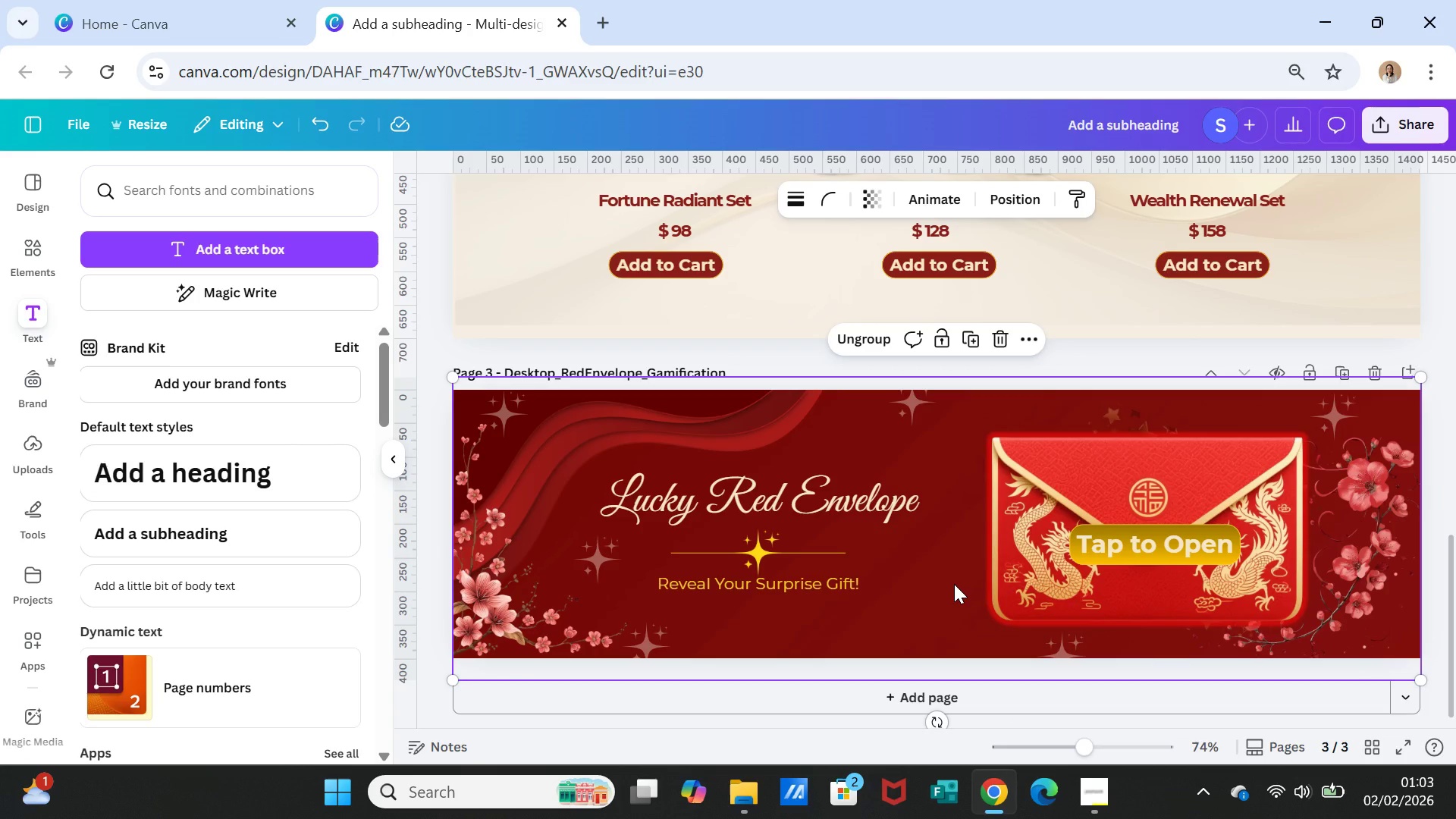 
scroll: coordinate [954, 584], scroll_direction: down, amount: 1.0
 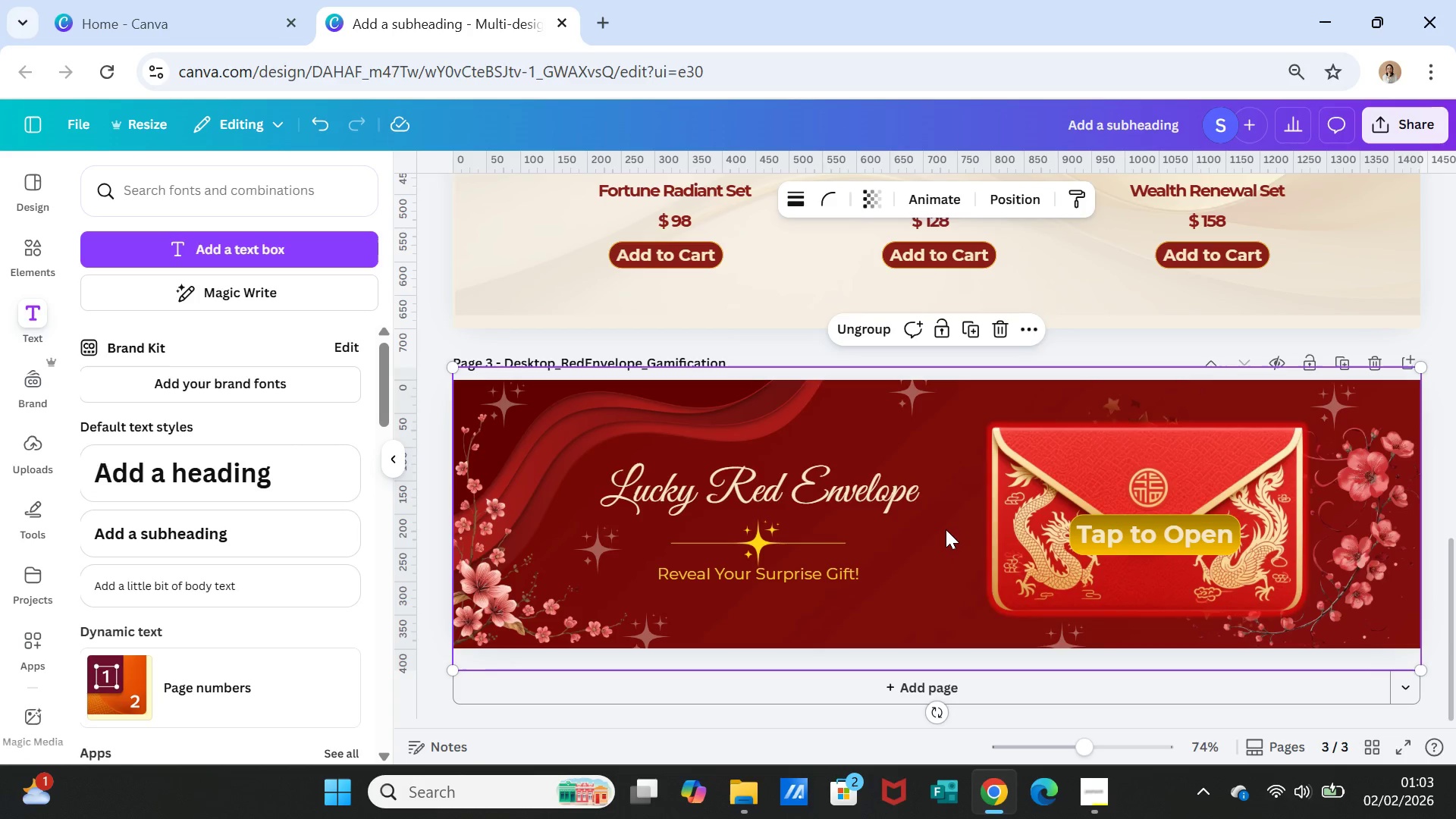 
left_click([946, 524])
 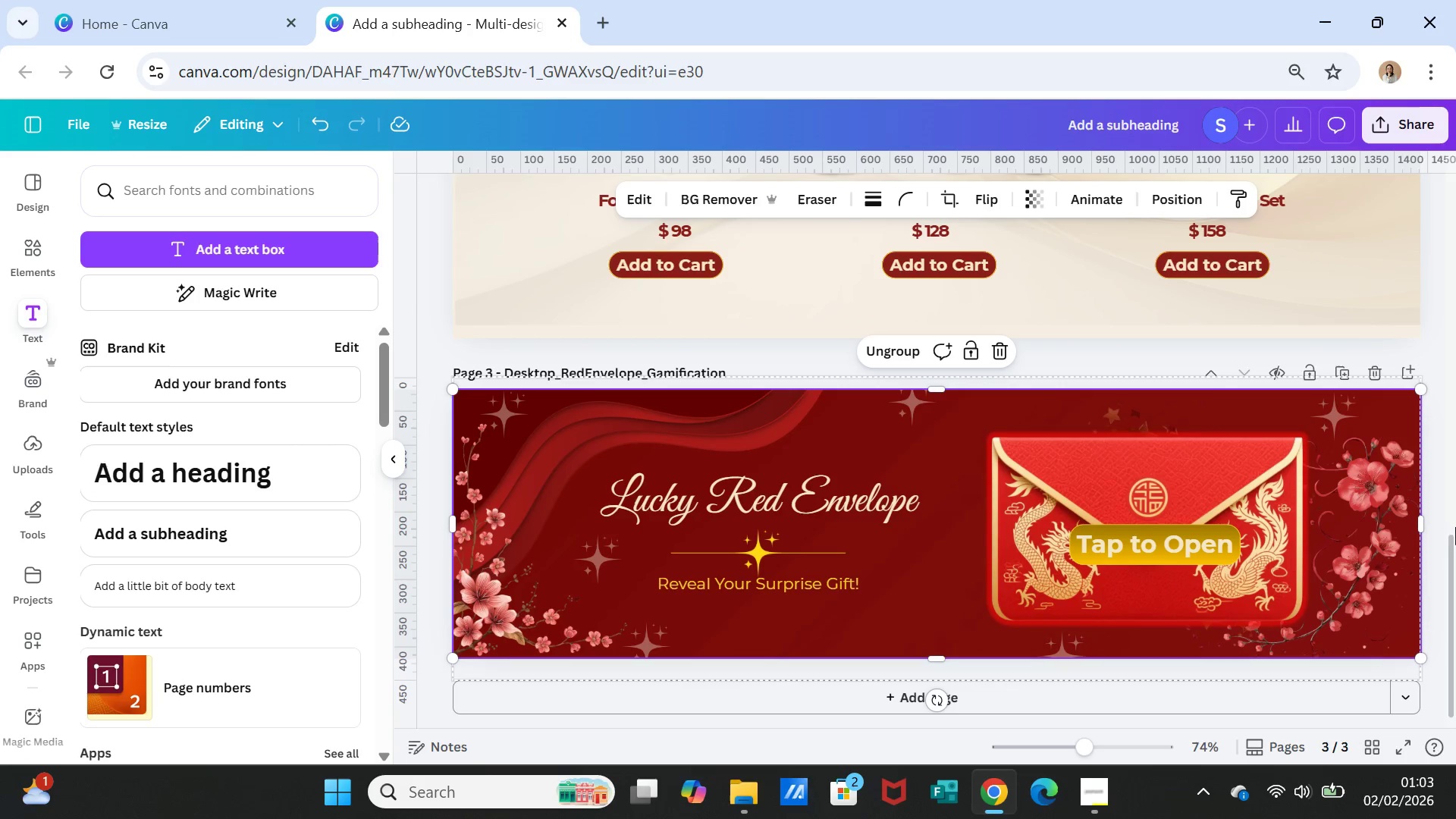 
left_click([1433, 574])
 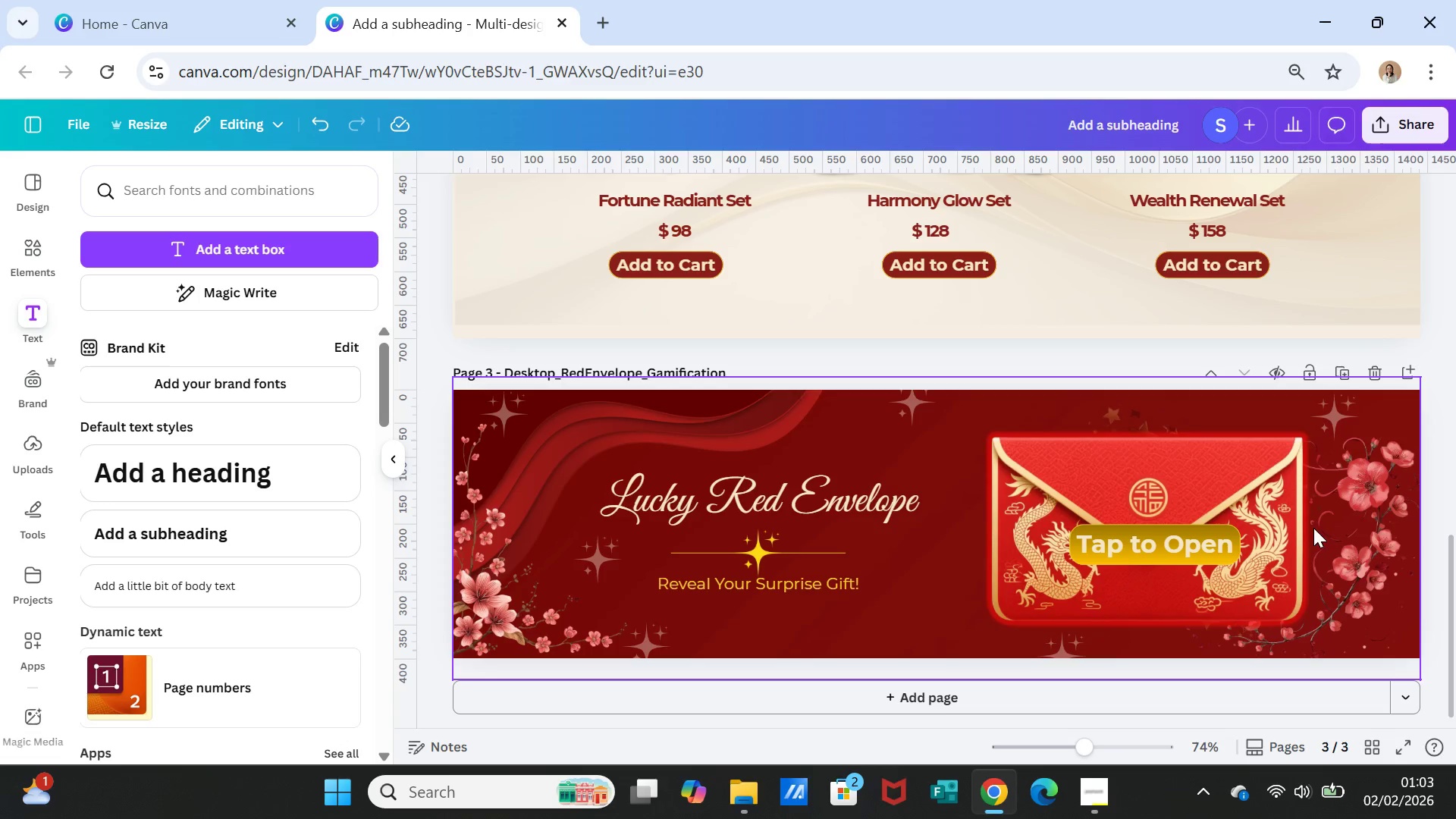 
wait(5.72)
 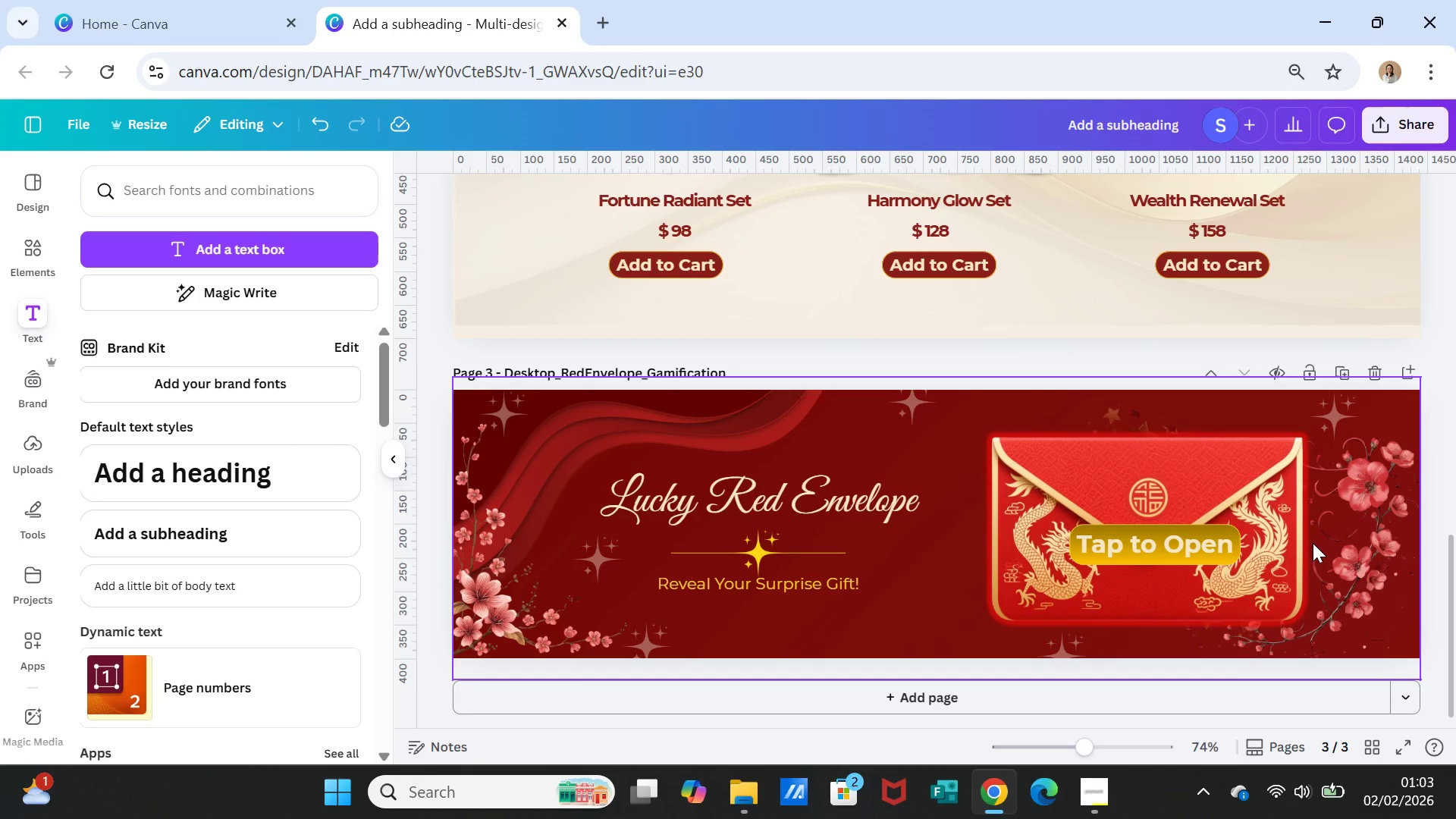 
left_click([996, 696])
 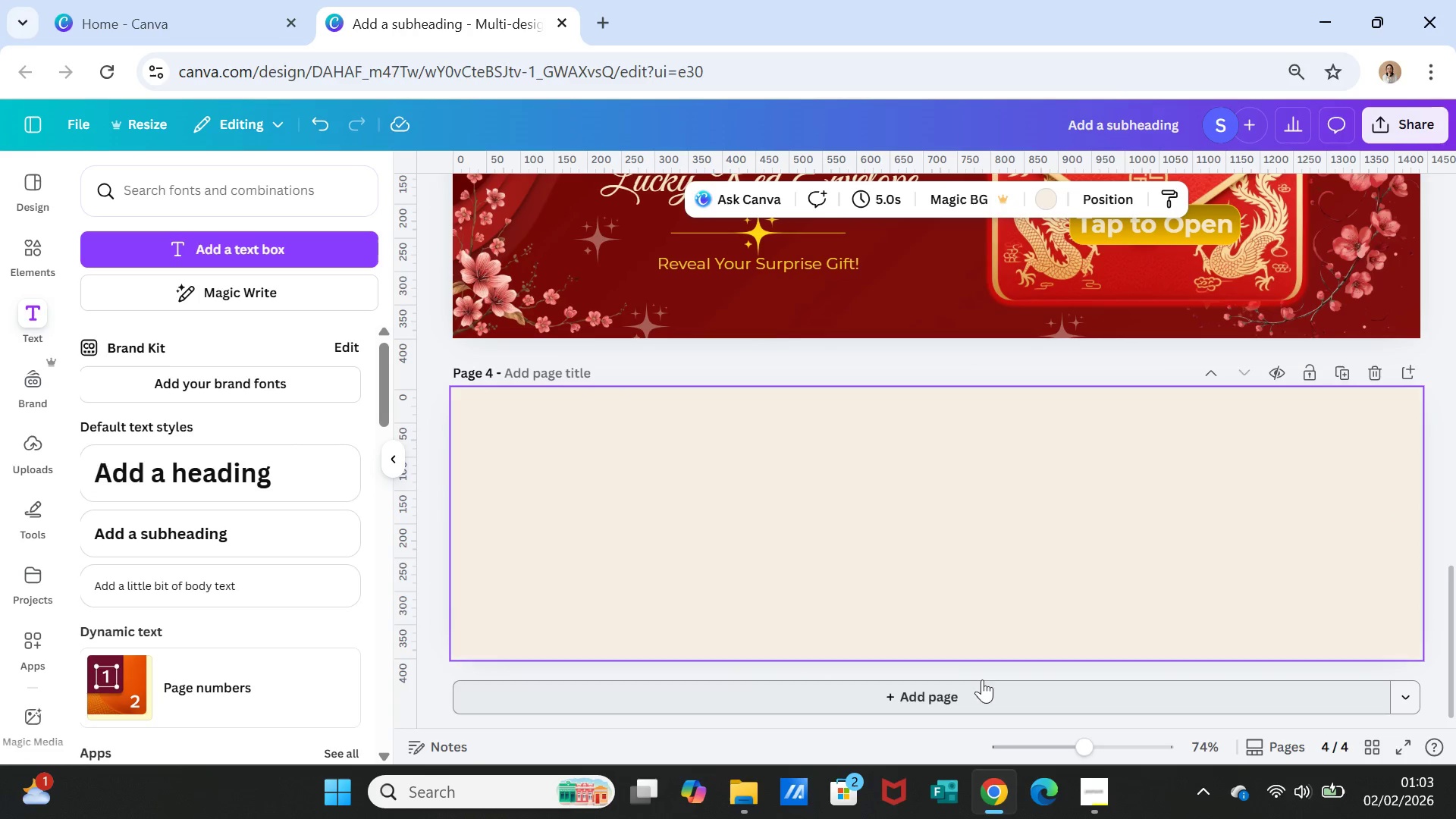 
right_click([1147, 466])
 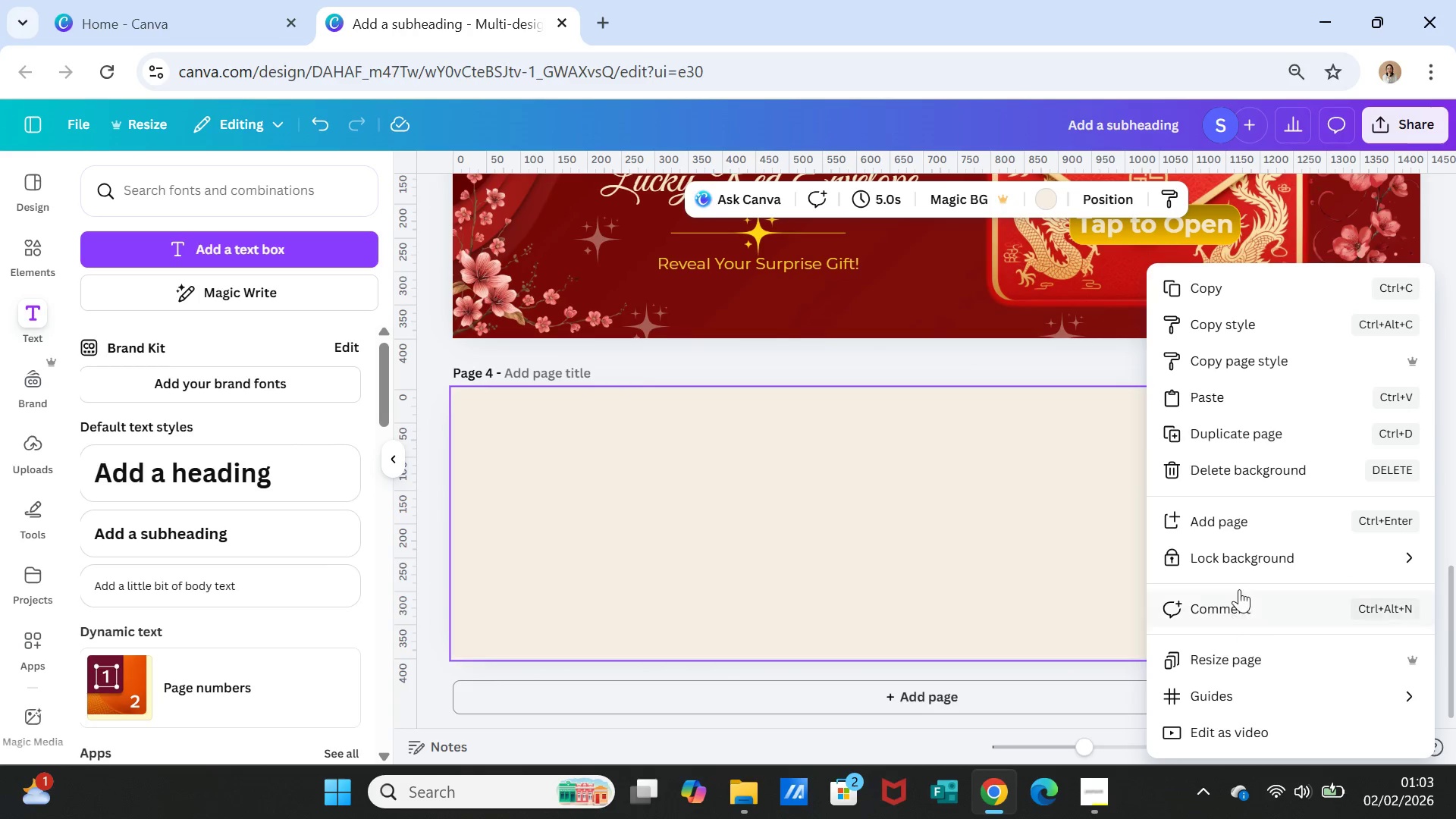 
left_click([1248, 654])
 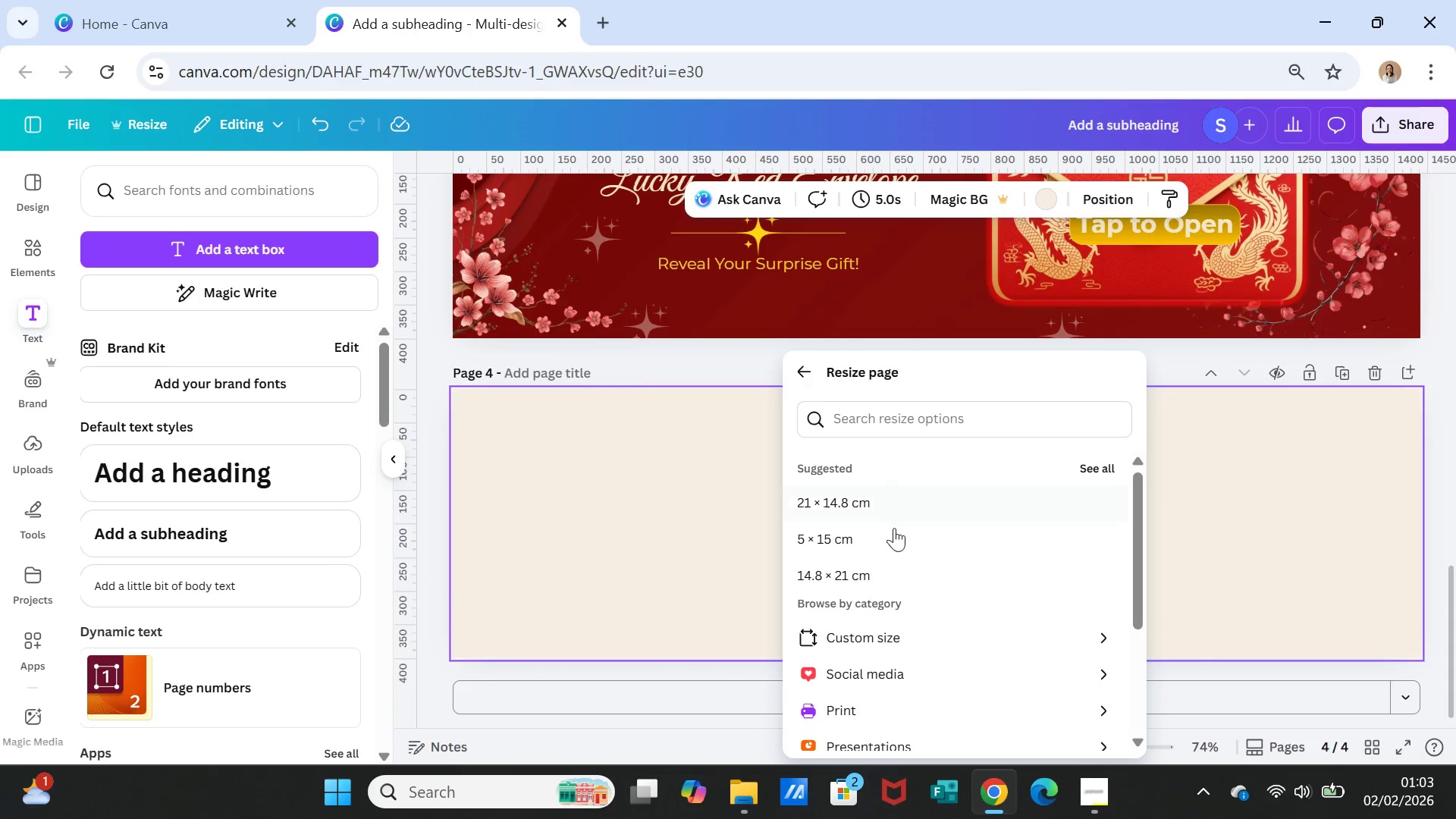 
left_click([881, 639])
 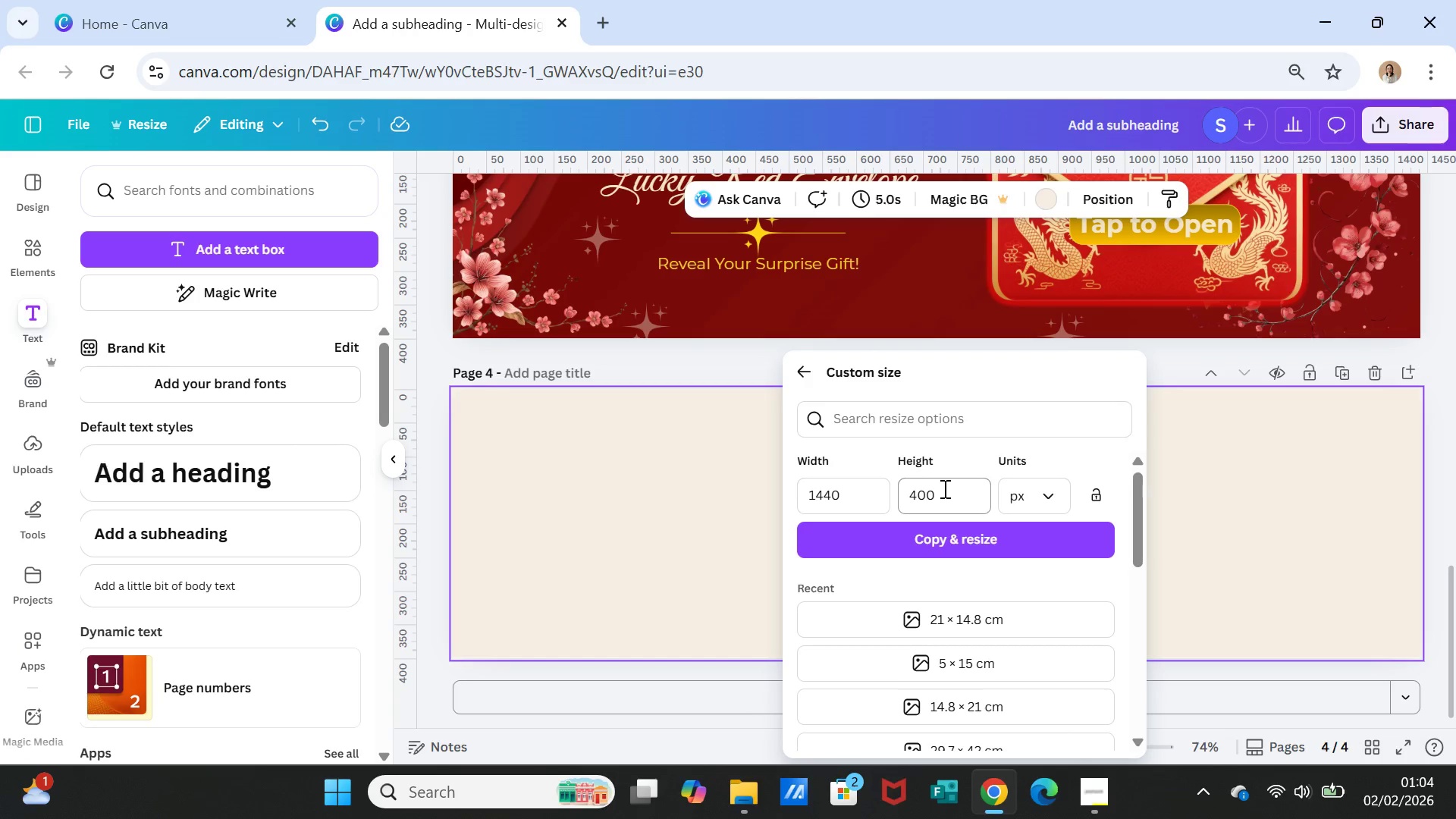 
double_click([944, 489])
 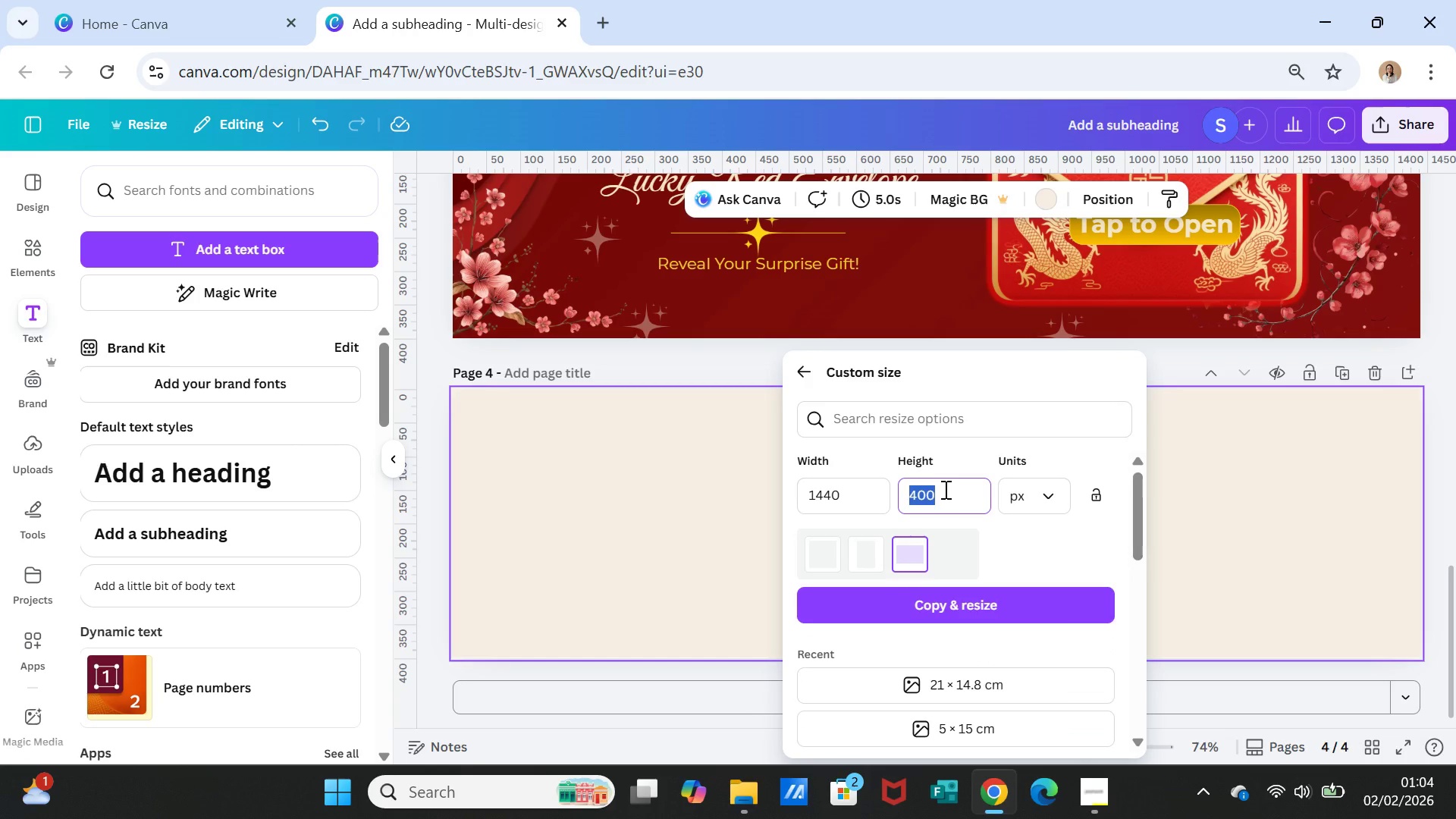 
type(650)
 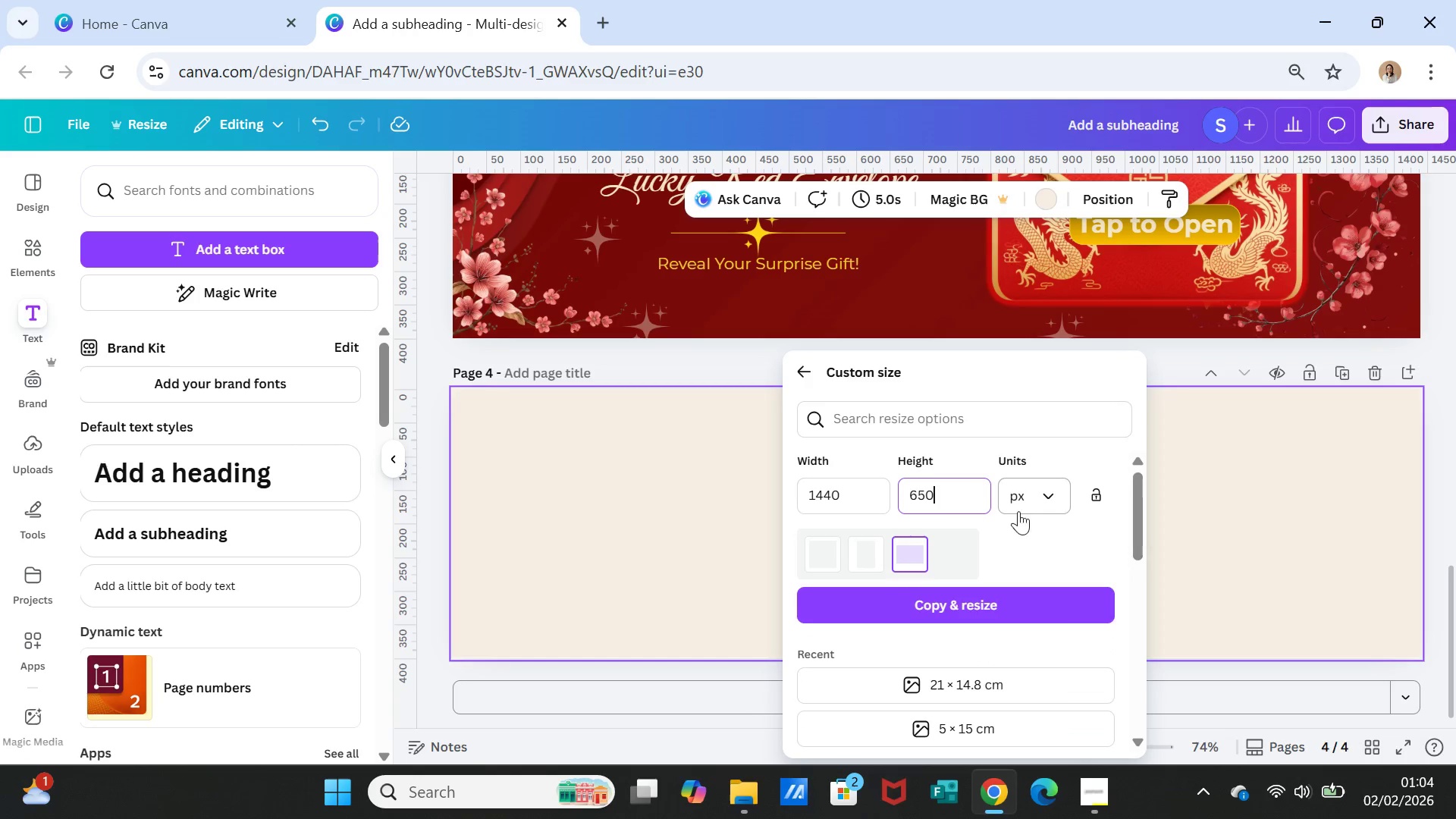 
left_click([1029, 540])
 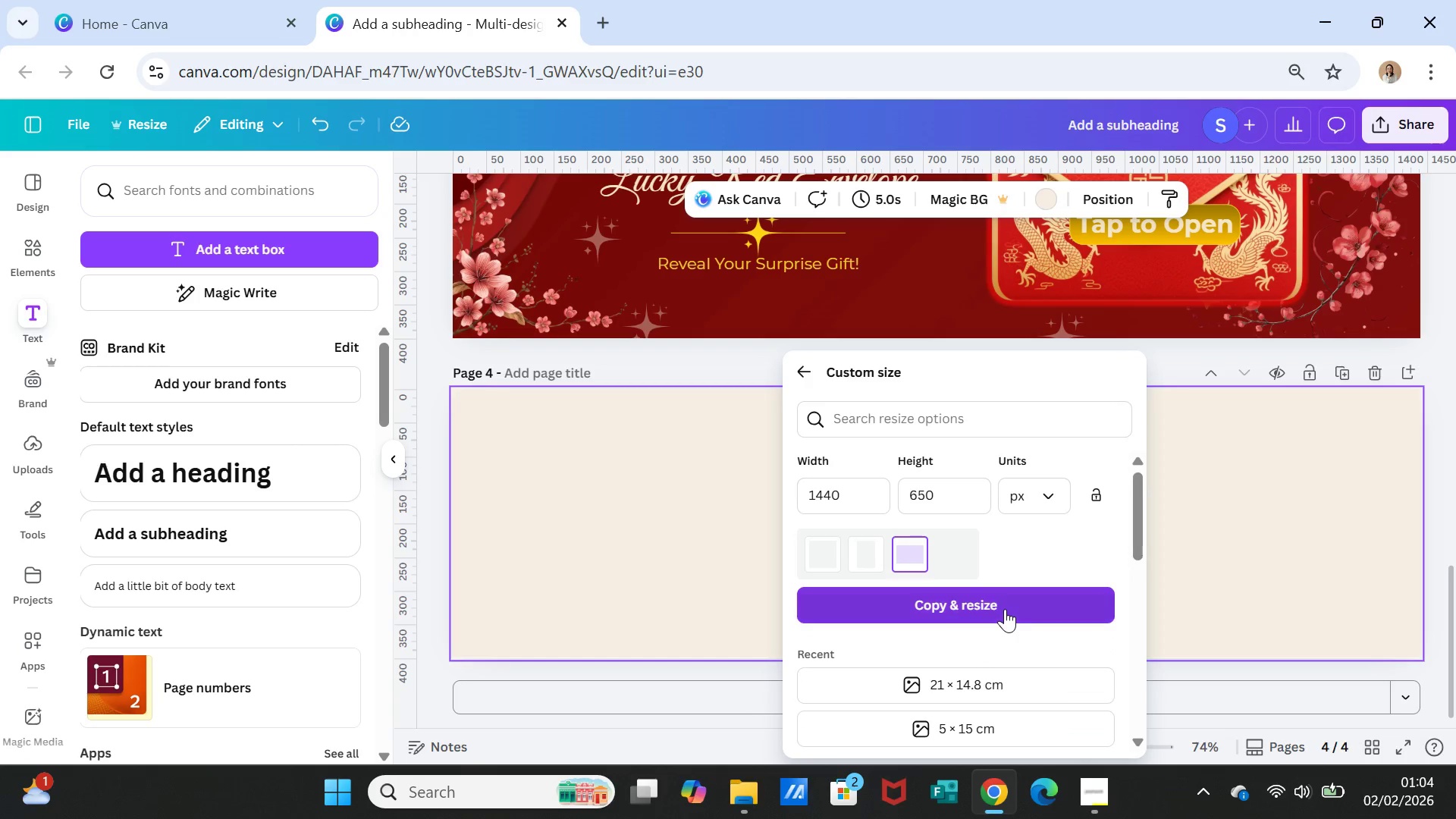 
left_click([1005, 609])
 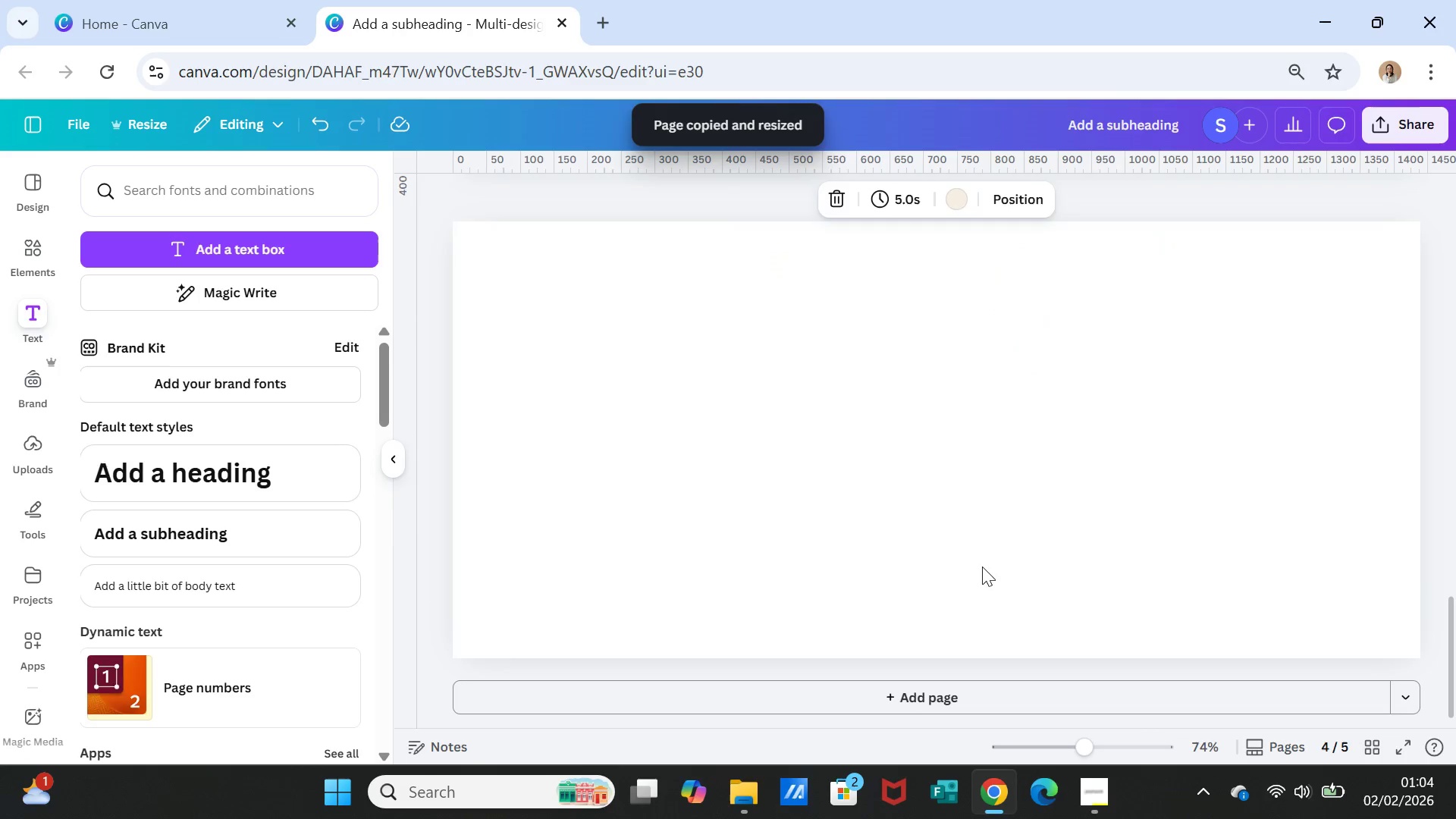 
scroll: coordinate [984, 532], scroll_direction: up, amount: 6.0
 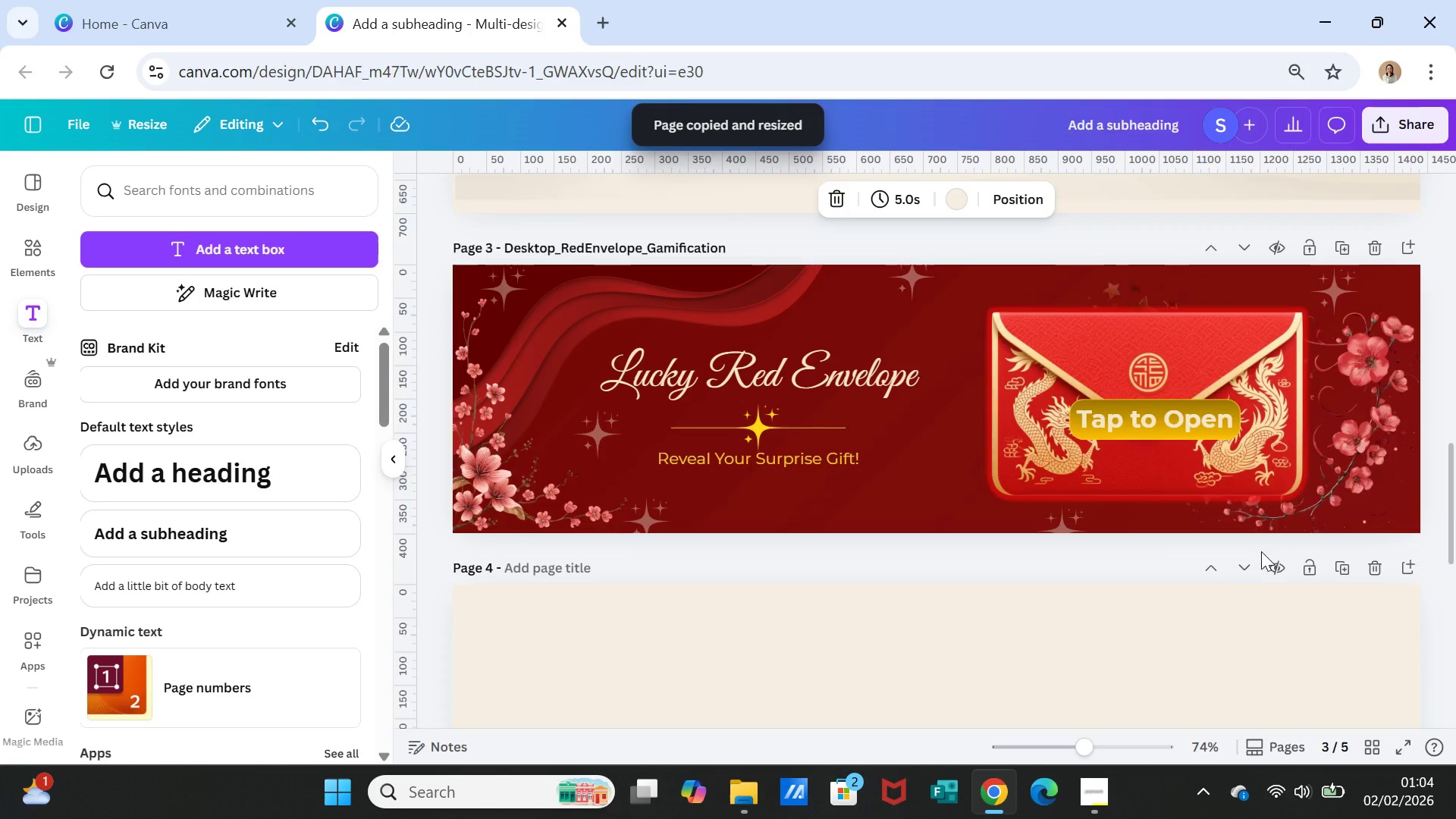 
scroll: coordinate [1267, 563], scroll_direction: down, amount: 1.0
 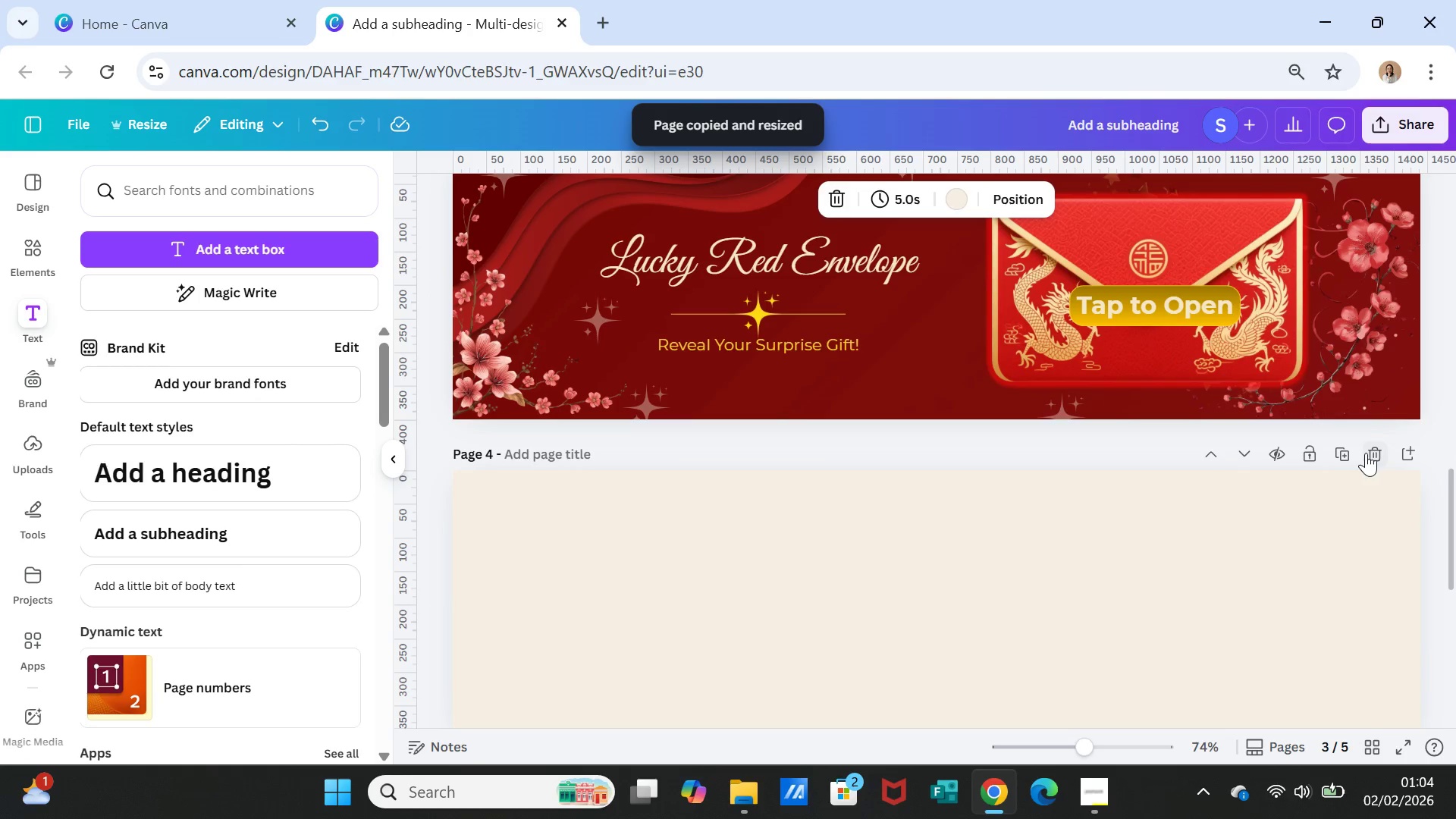 
left_click([1373, 451])
 